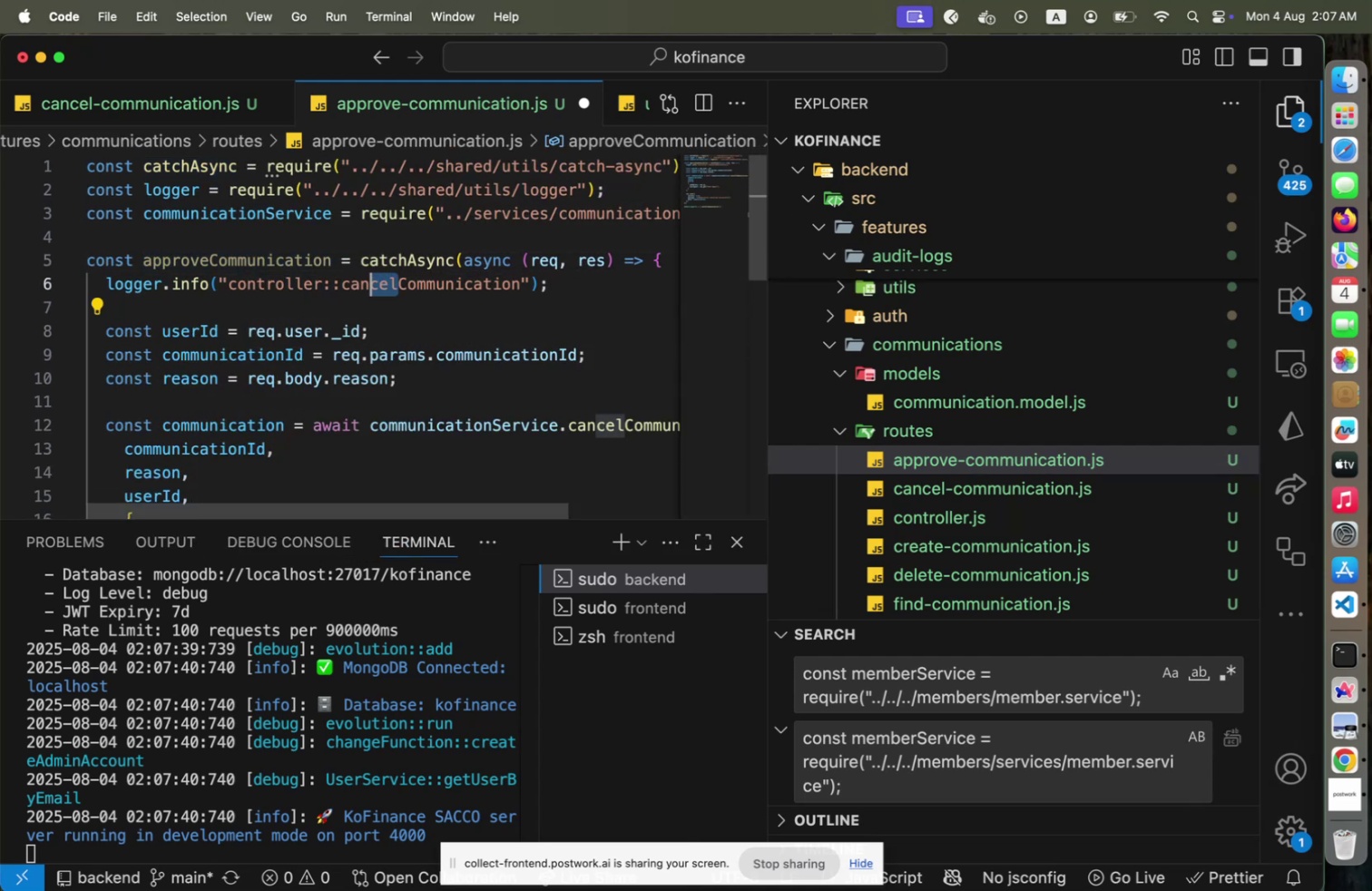 
key(Shift+ArrowLeft)
 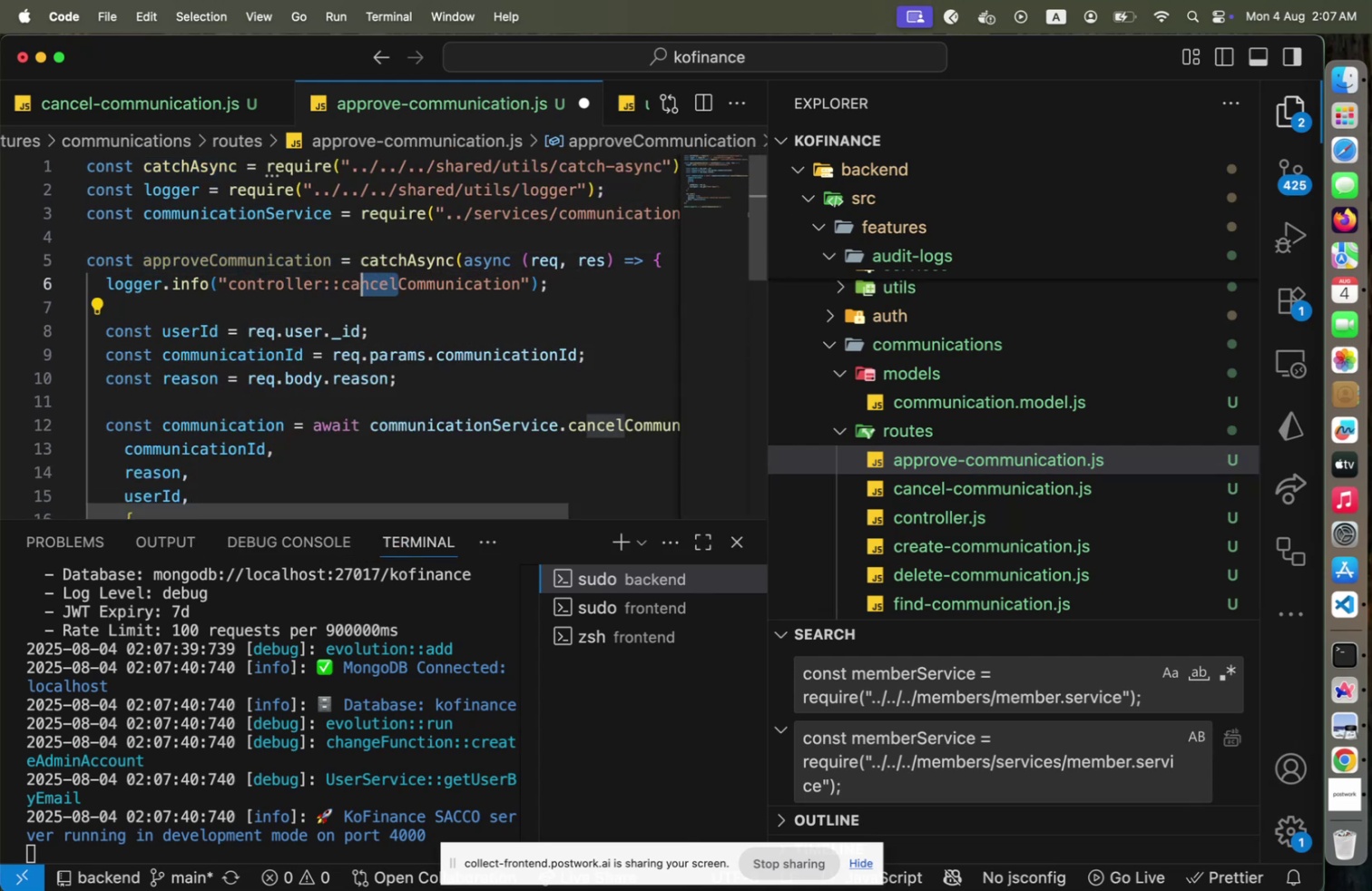 
key(Shift+ArrowLeft)
 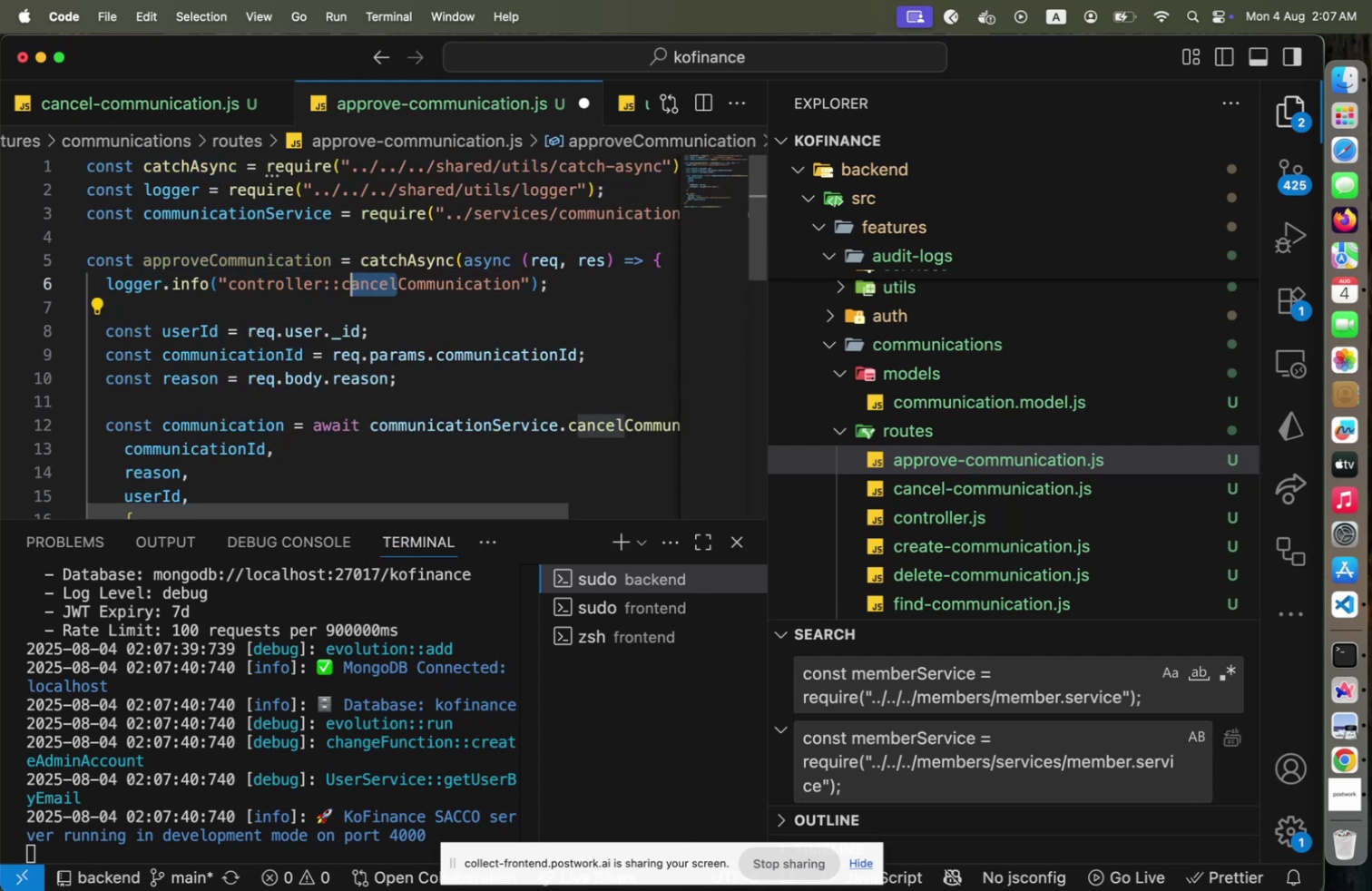 
key(Shift+ArrowLeft)
 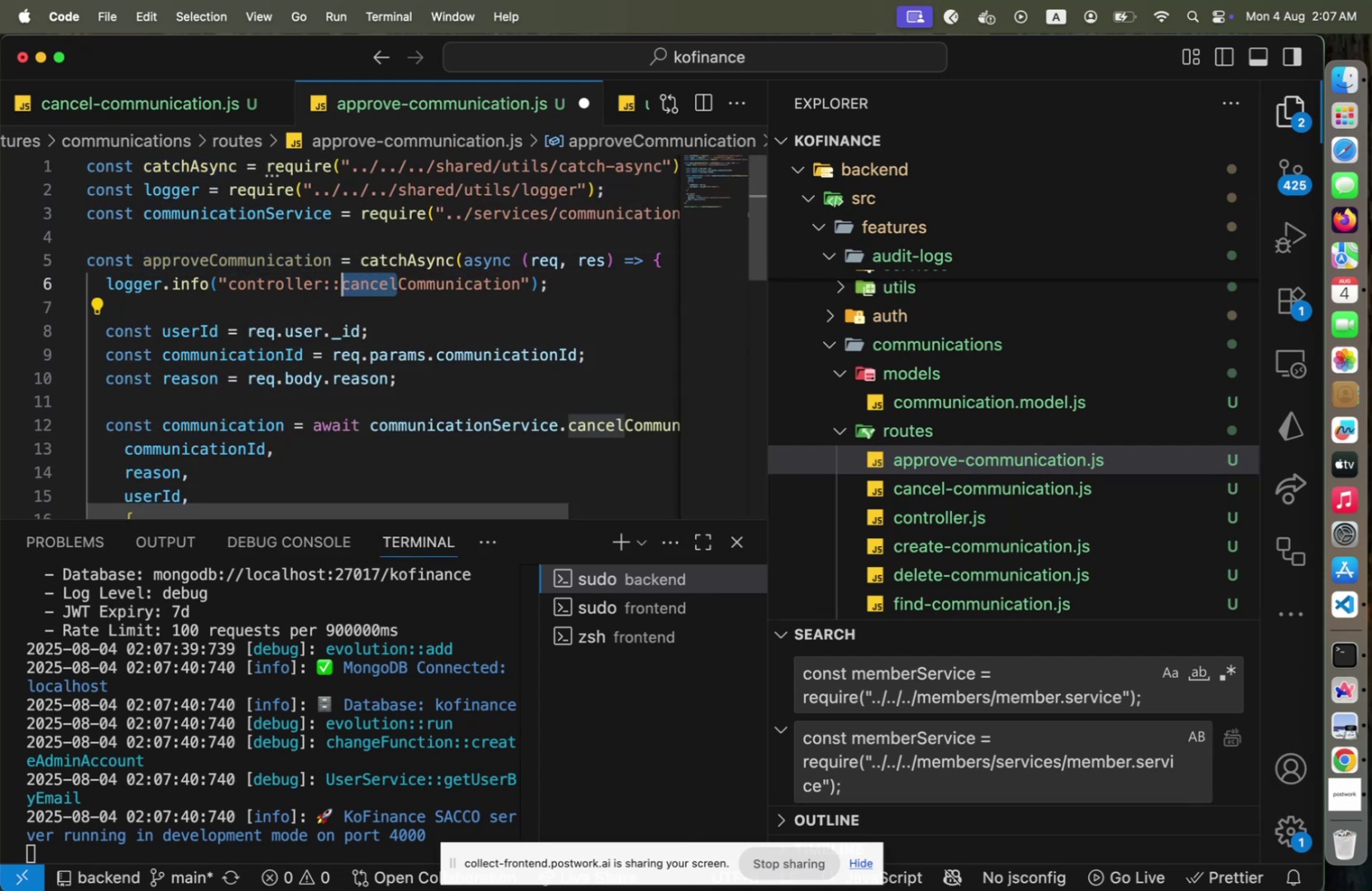 
type(approve)
 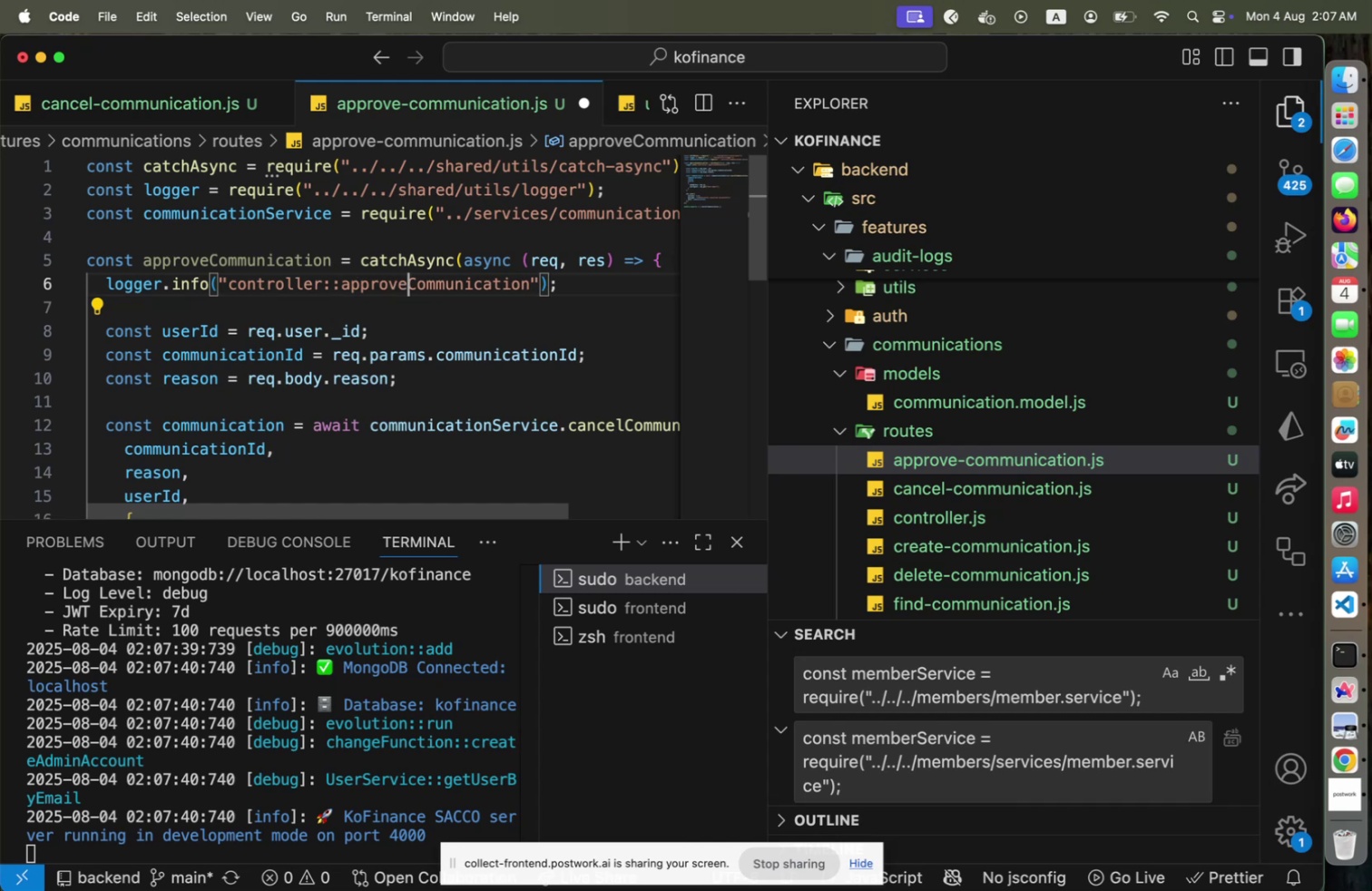 
key(ArrowRight)
 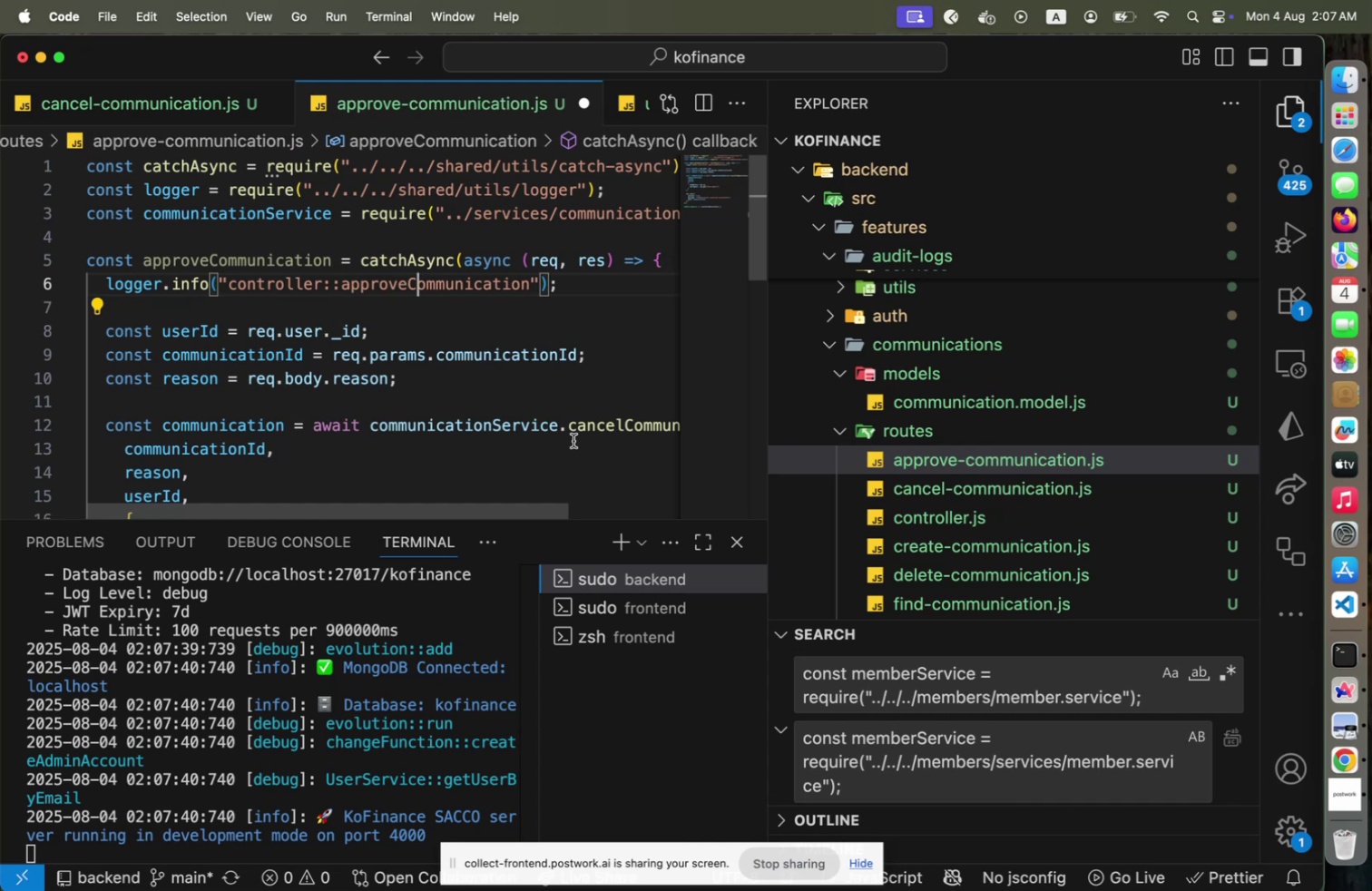 
left_click([612, 427])
 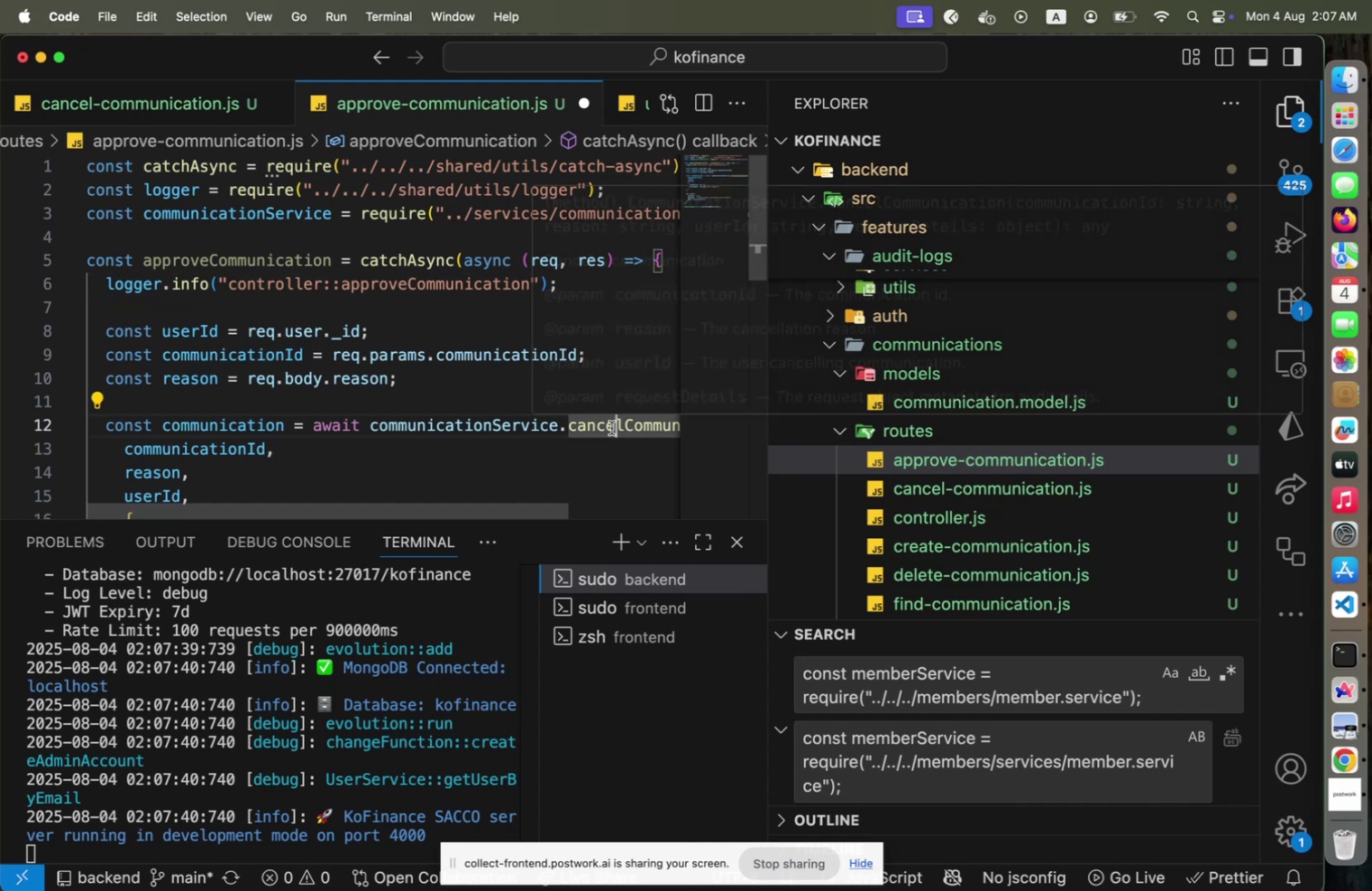 
key(ArrowRight)
 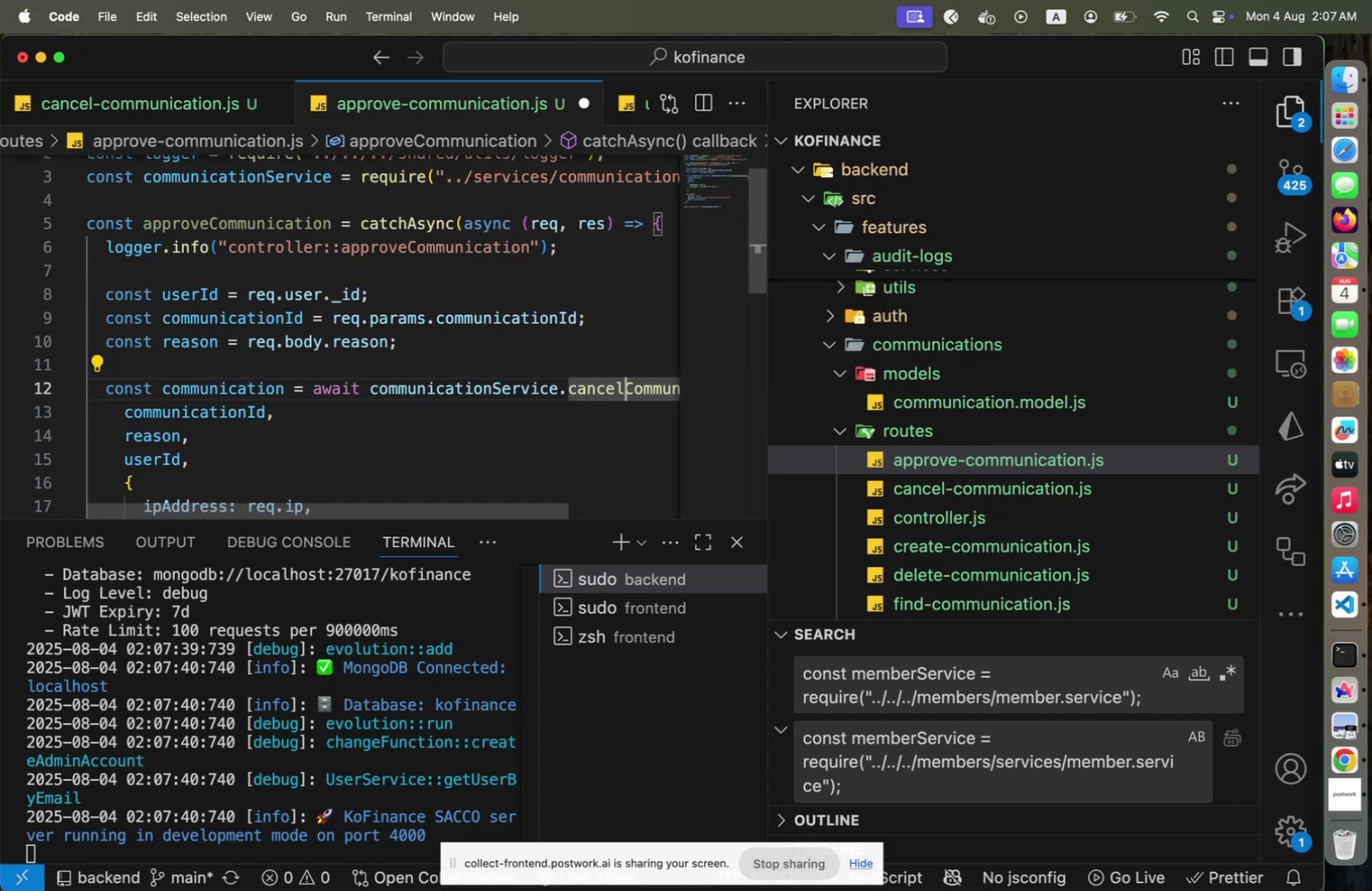 
key(Shift+ArrowLeft)
 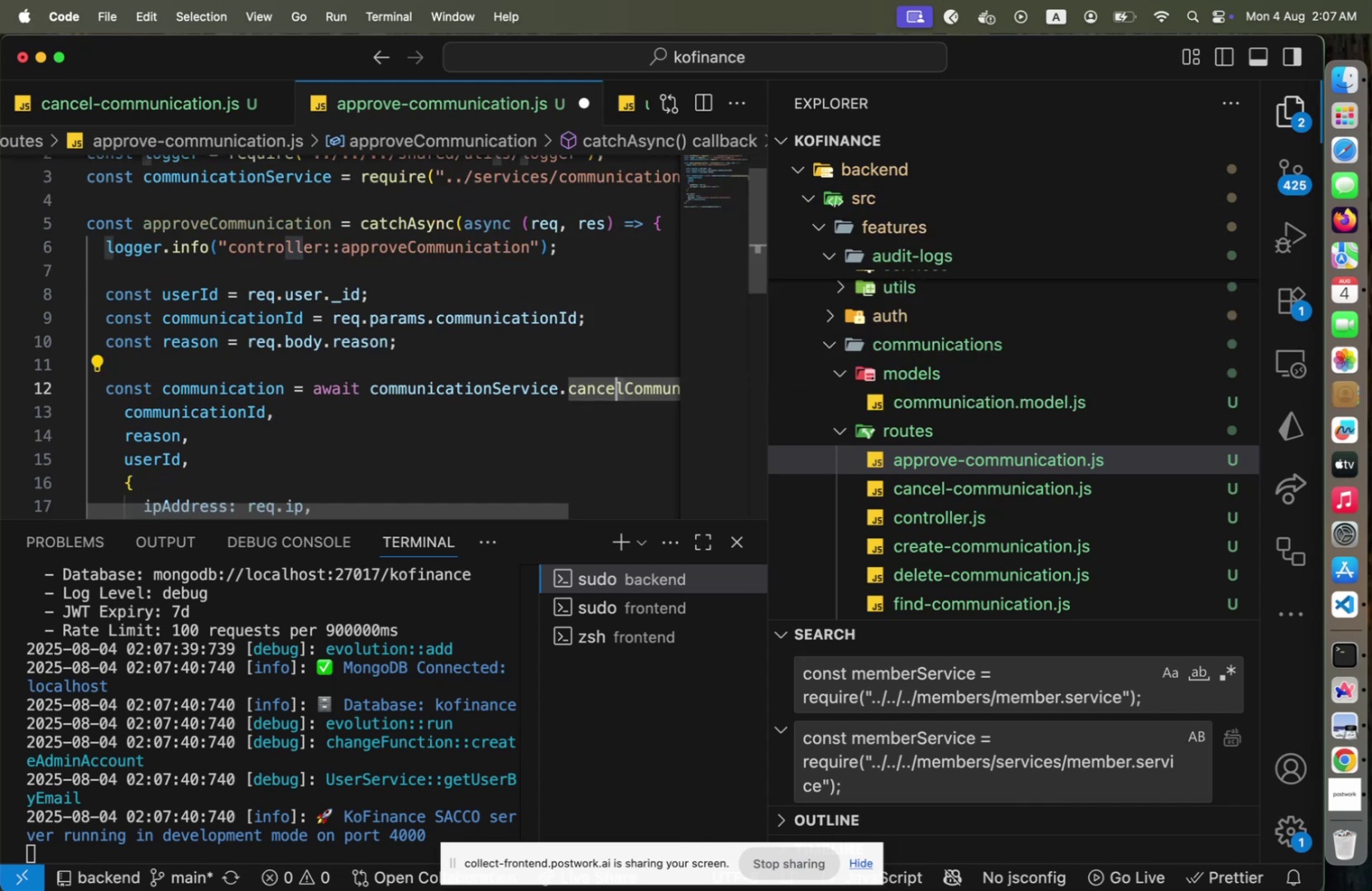 
key(Shift+ArrowLeft)
 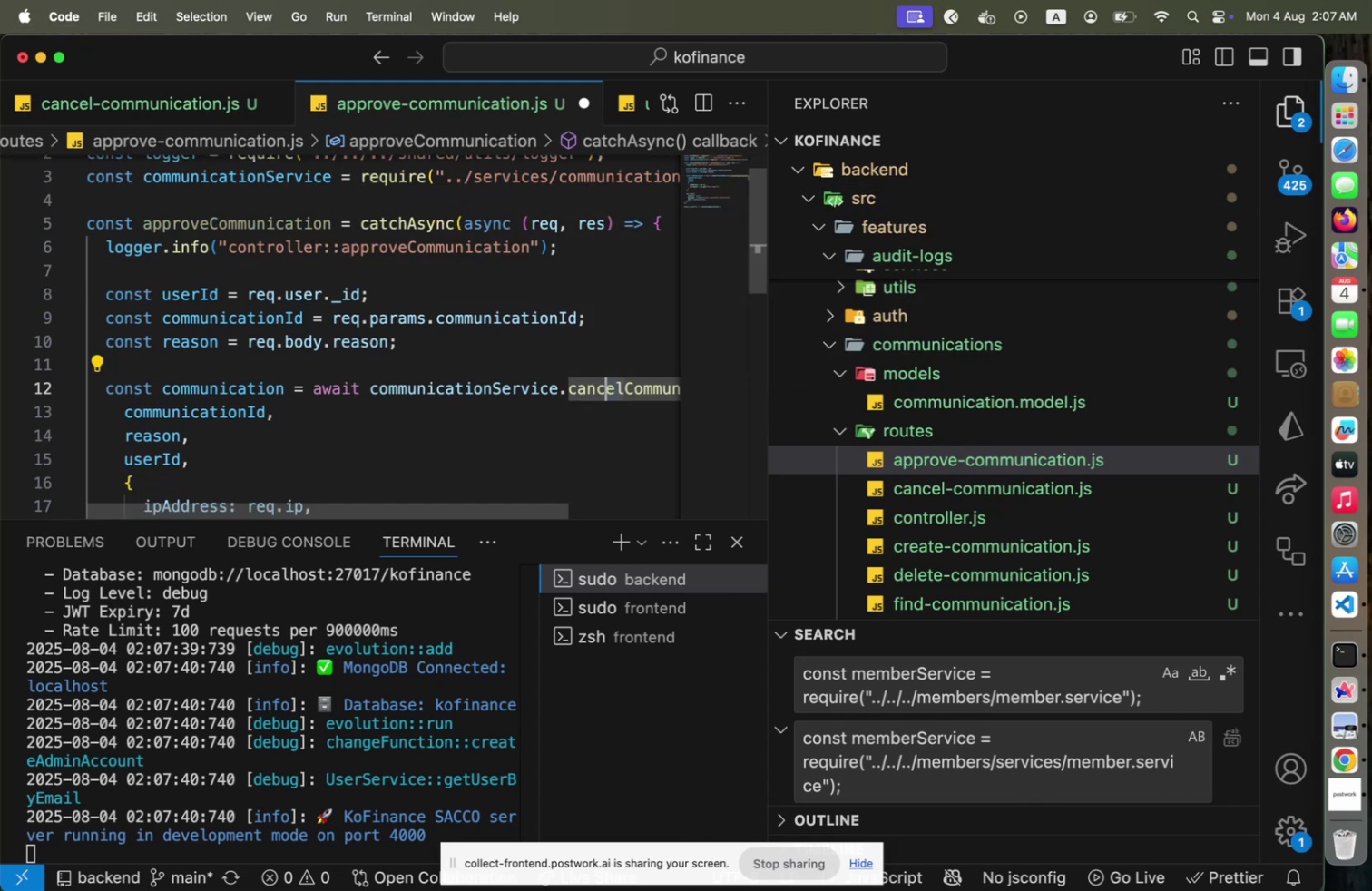 
key(Shift+ArrowLeft)
 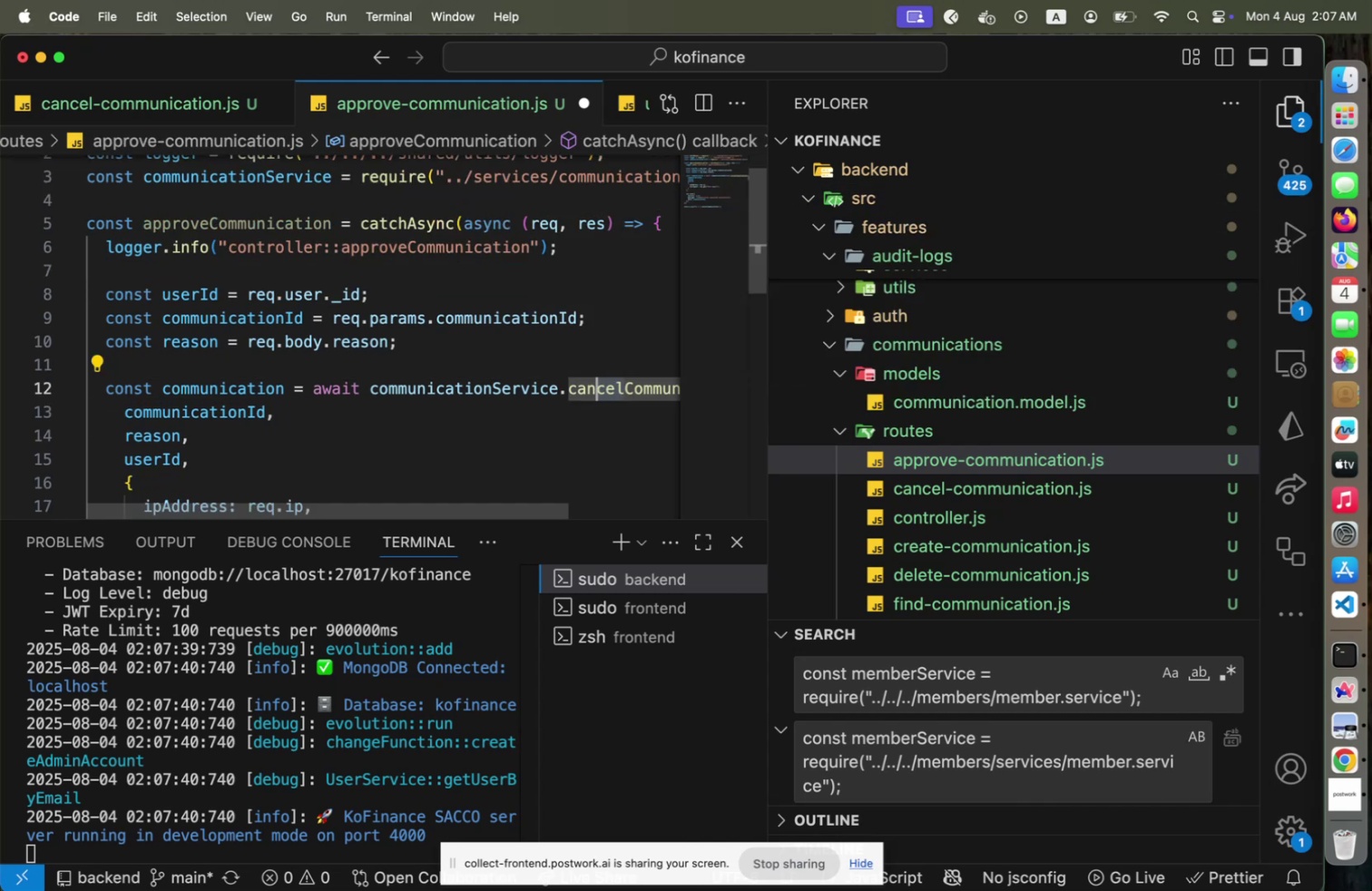 
key(Shift+ArrowLeft)
 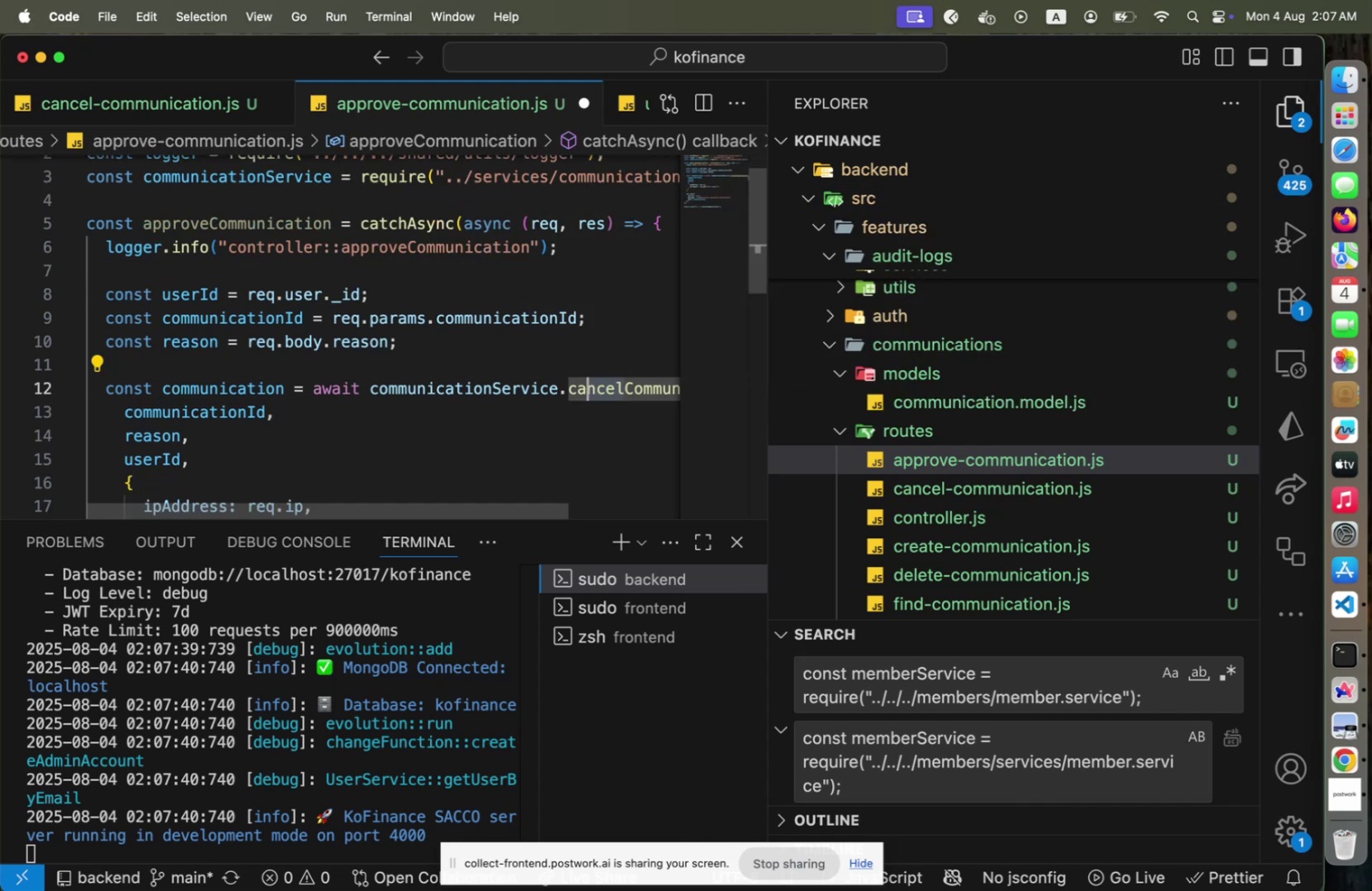 
key(Shift+ArrowLeft)
 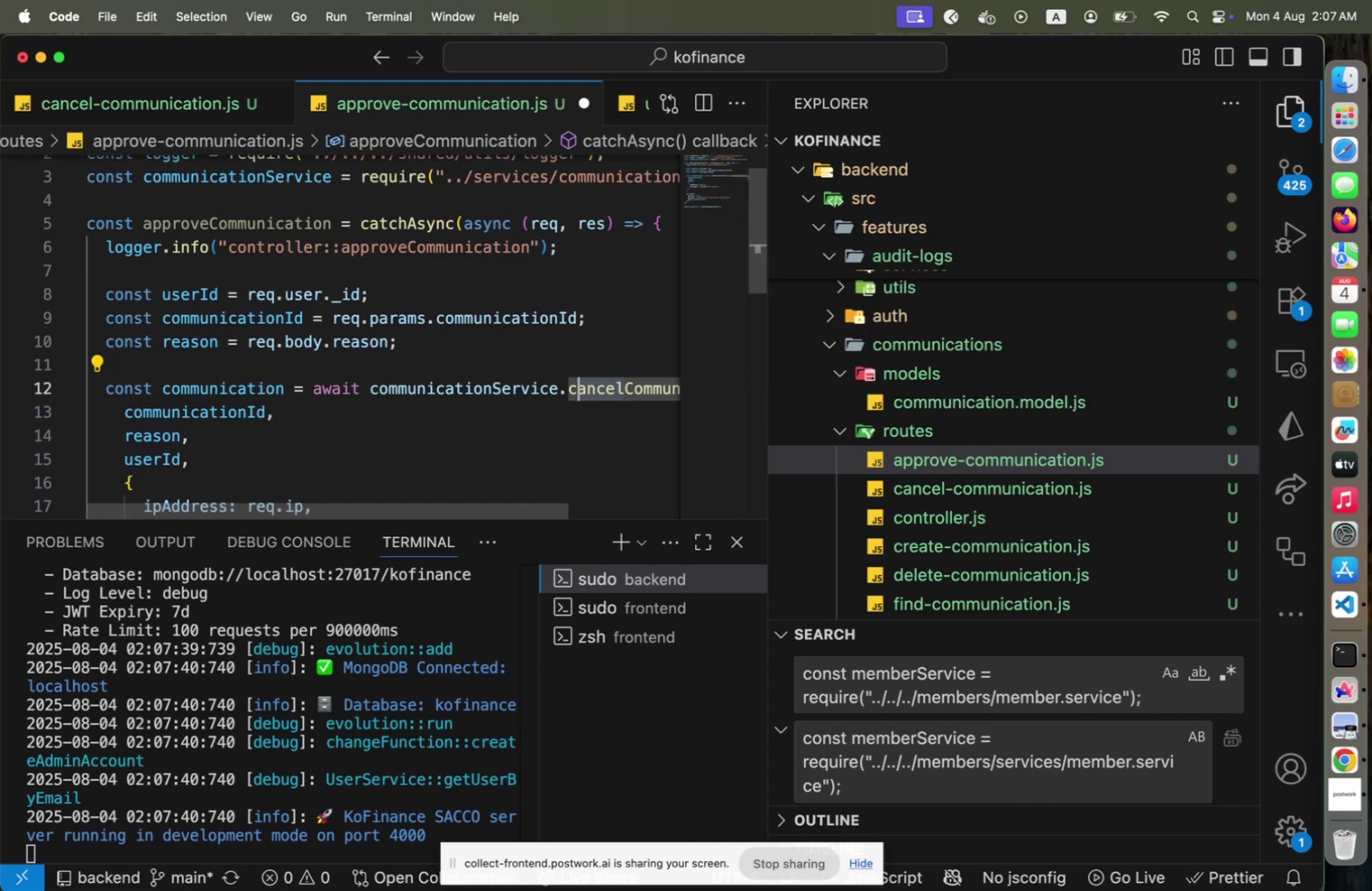 
key(Shift+ArrowLeft)
 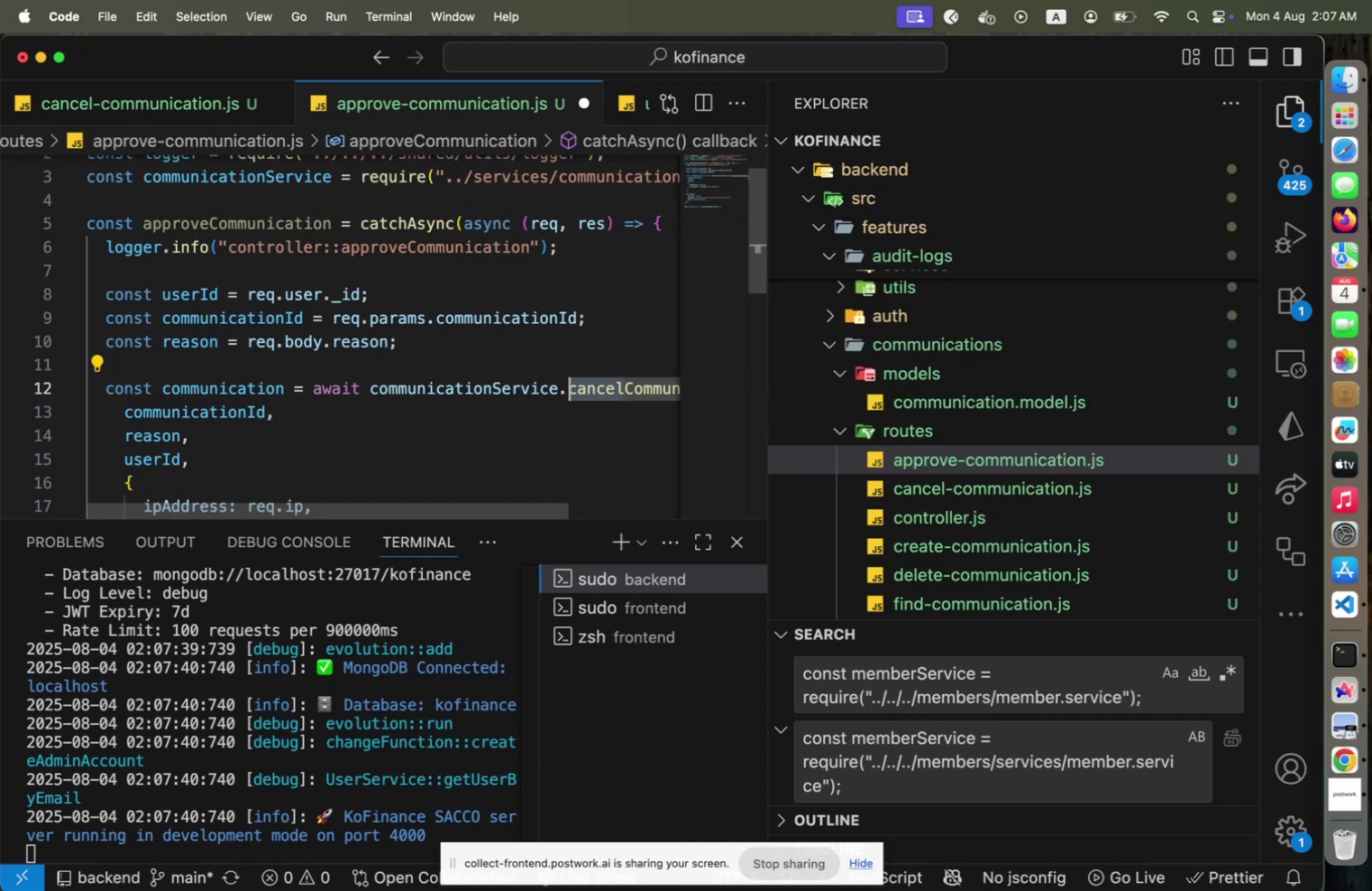 
type(approve)
 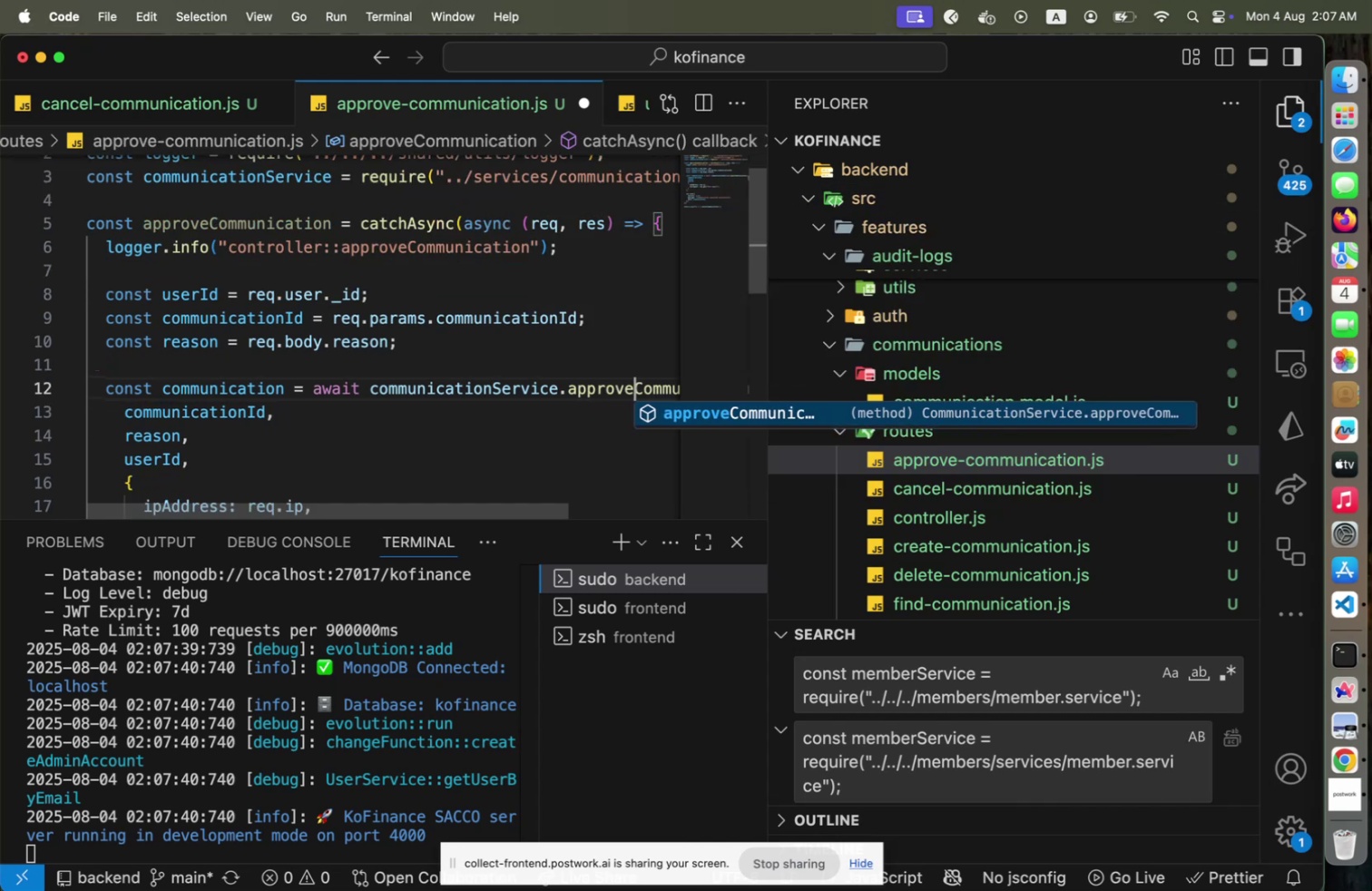 
key(ArrowRight)
 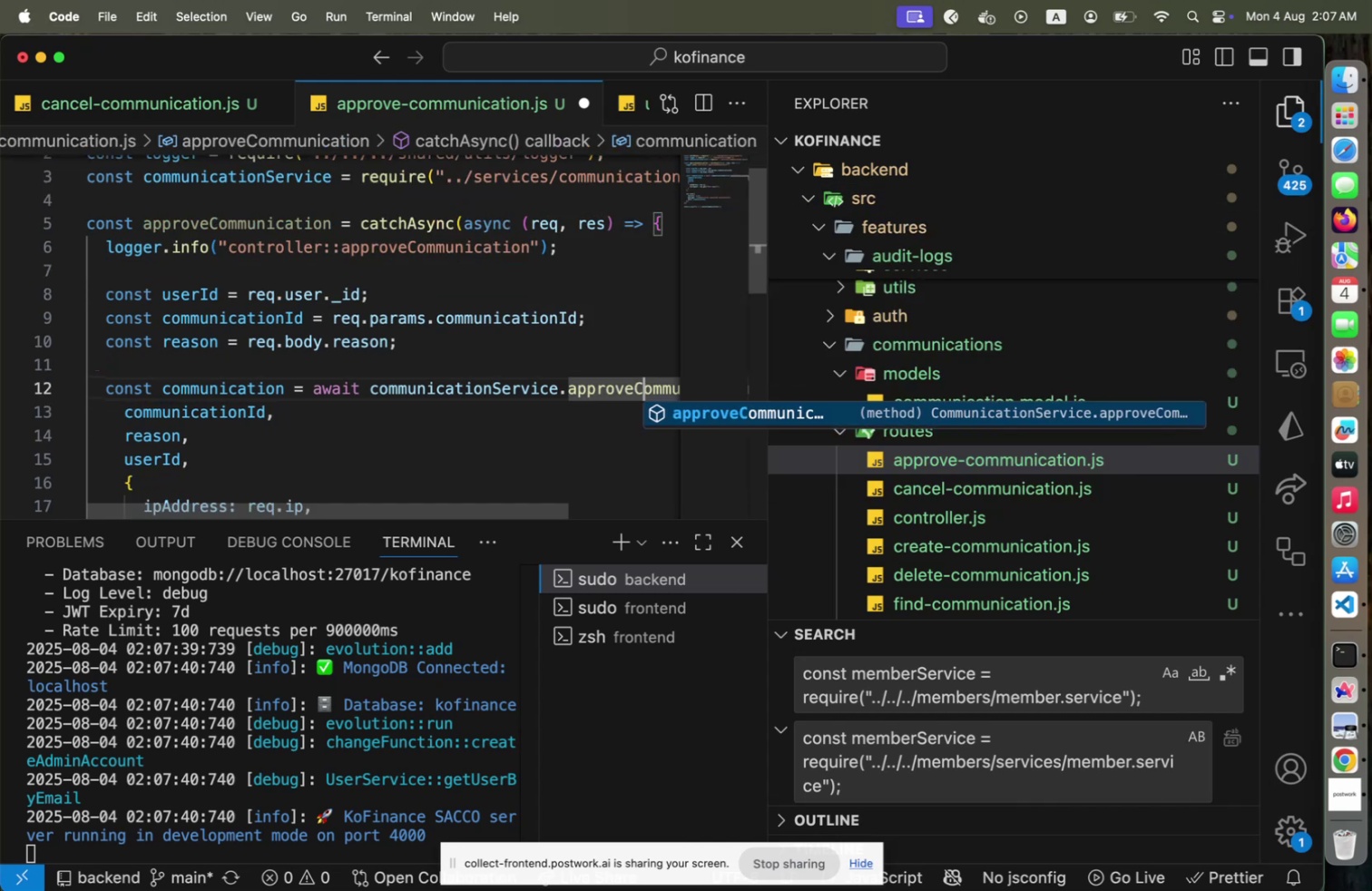 
key(ArrowDown)
 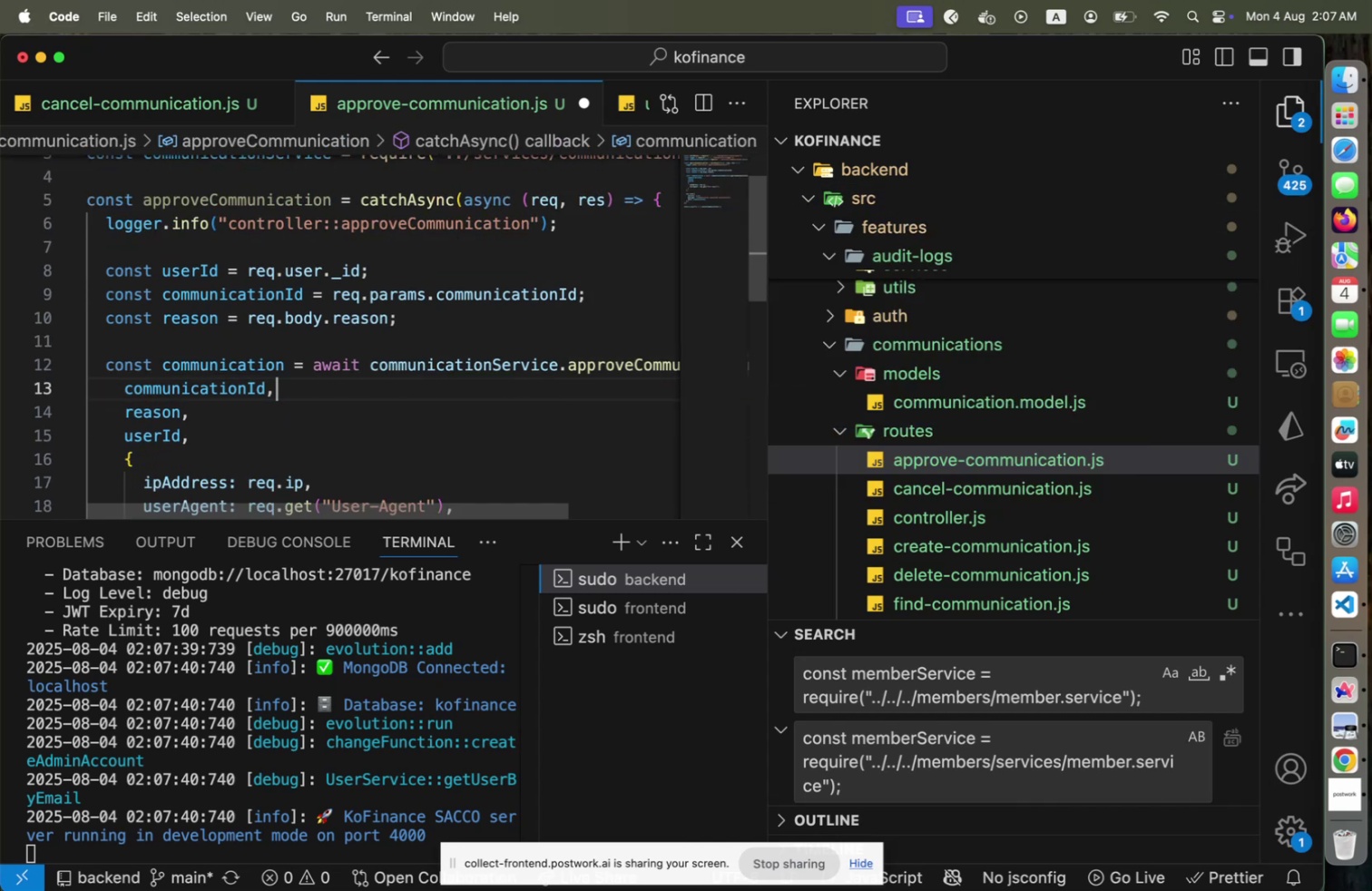 
key(ArrowDown)
 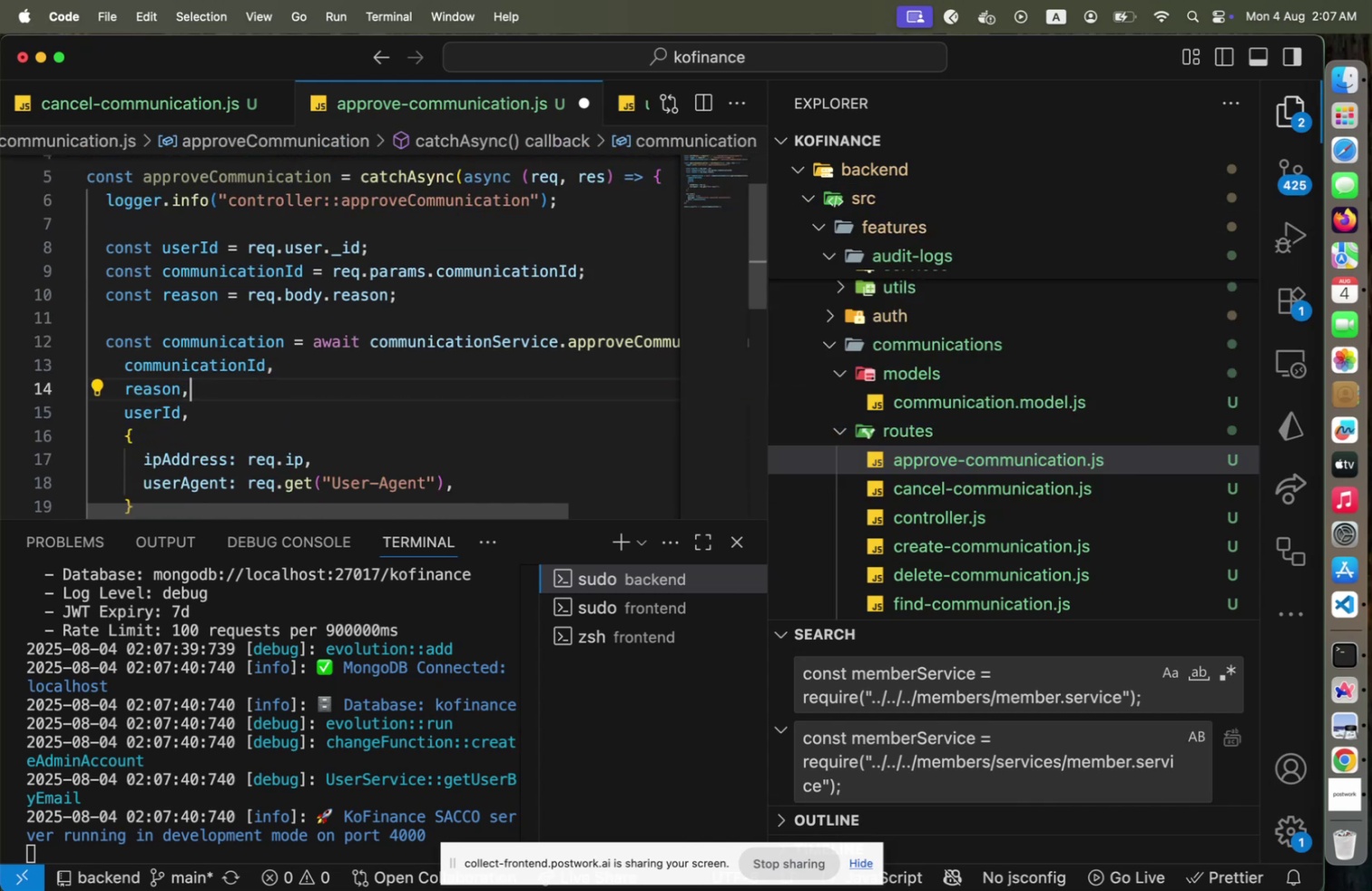 
key(Shift+ShiftLeft)
 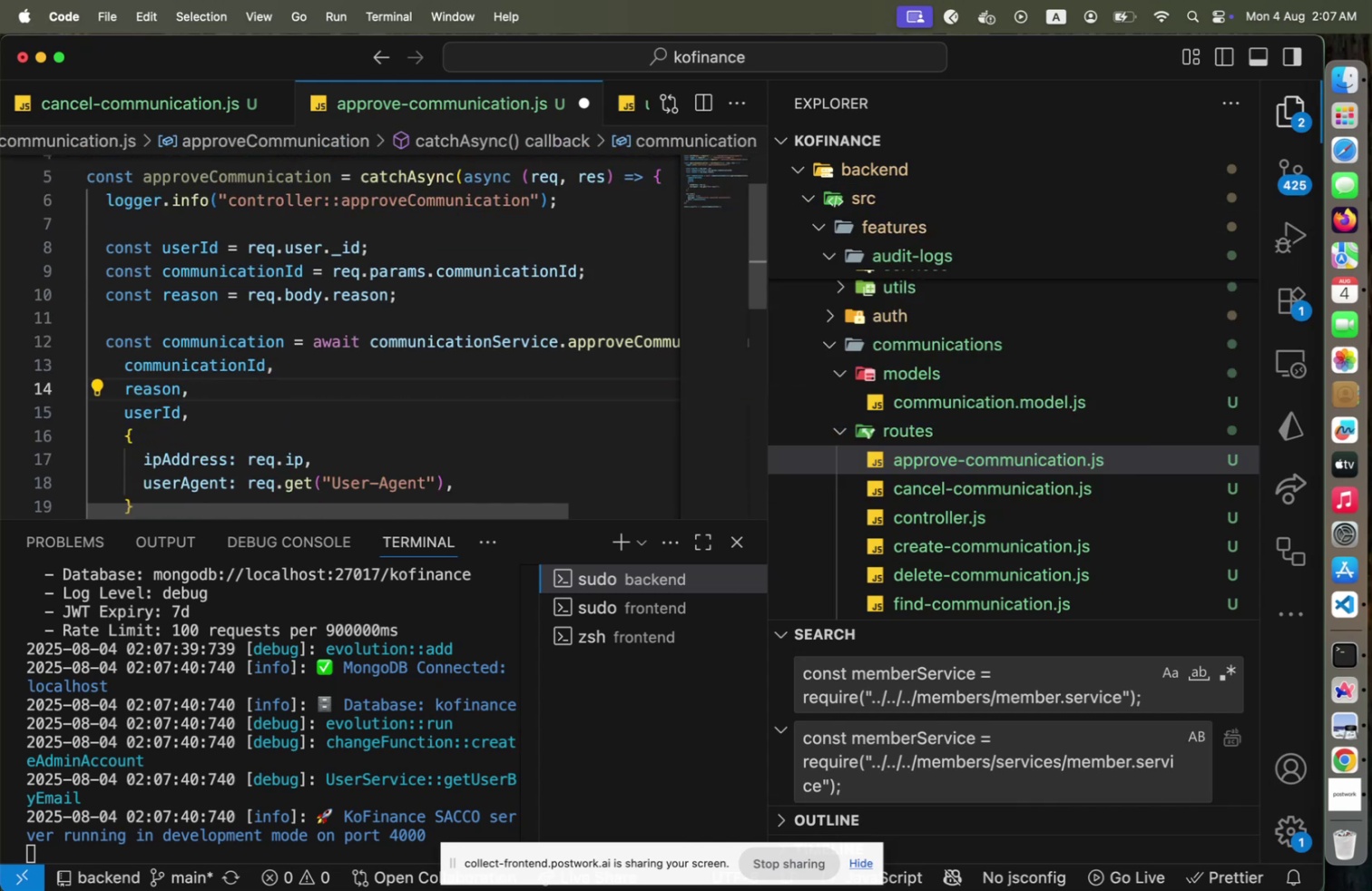 
key(Shift+Home)
 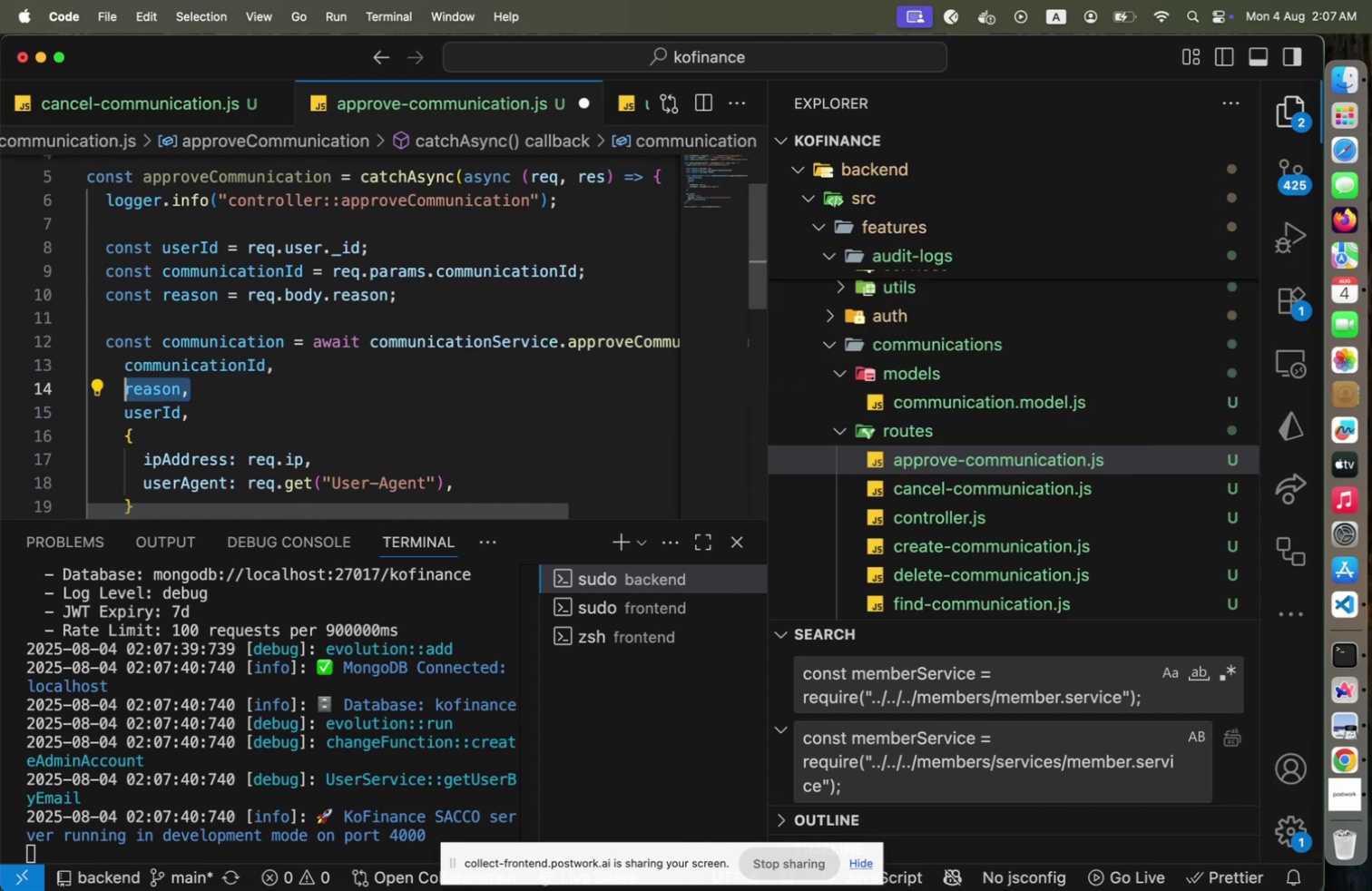 
key(Backspace)
 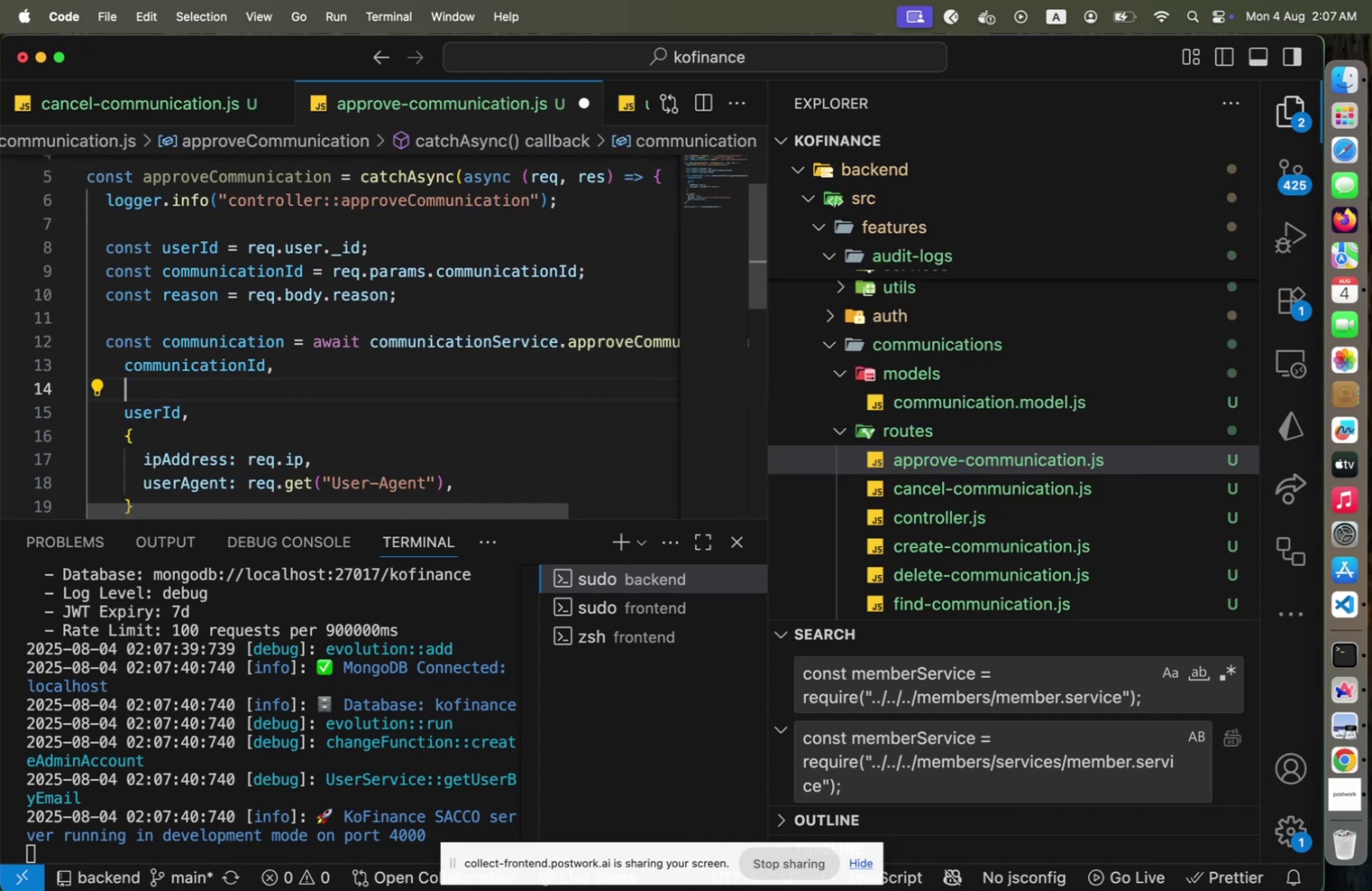 
key(ArrowUp)
 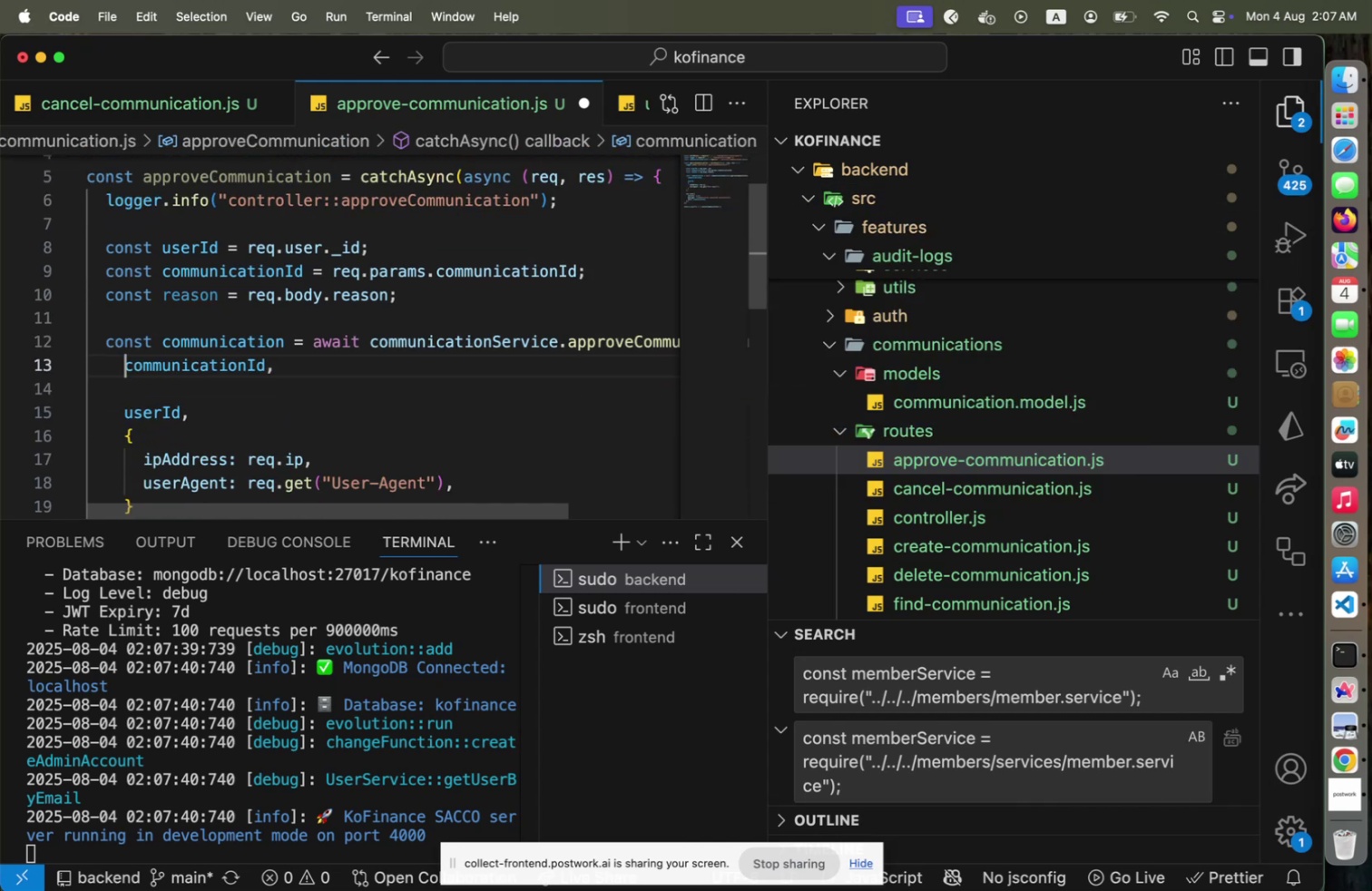 
key(ArrowUp)
 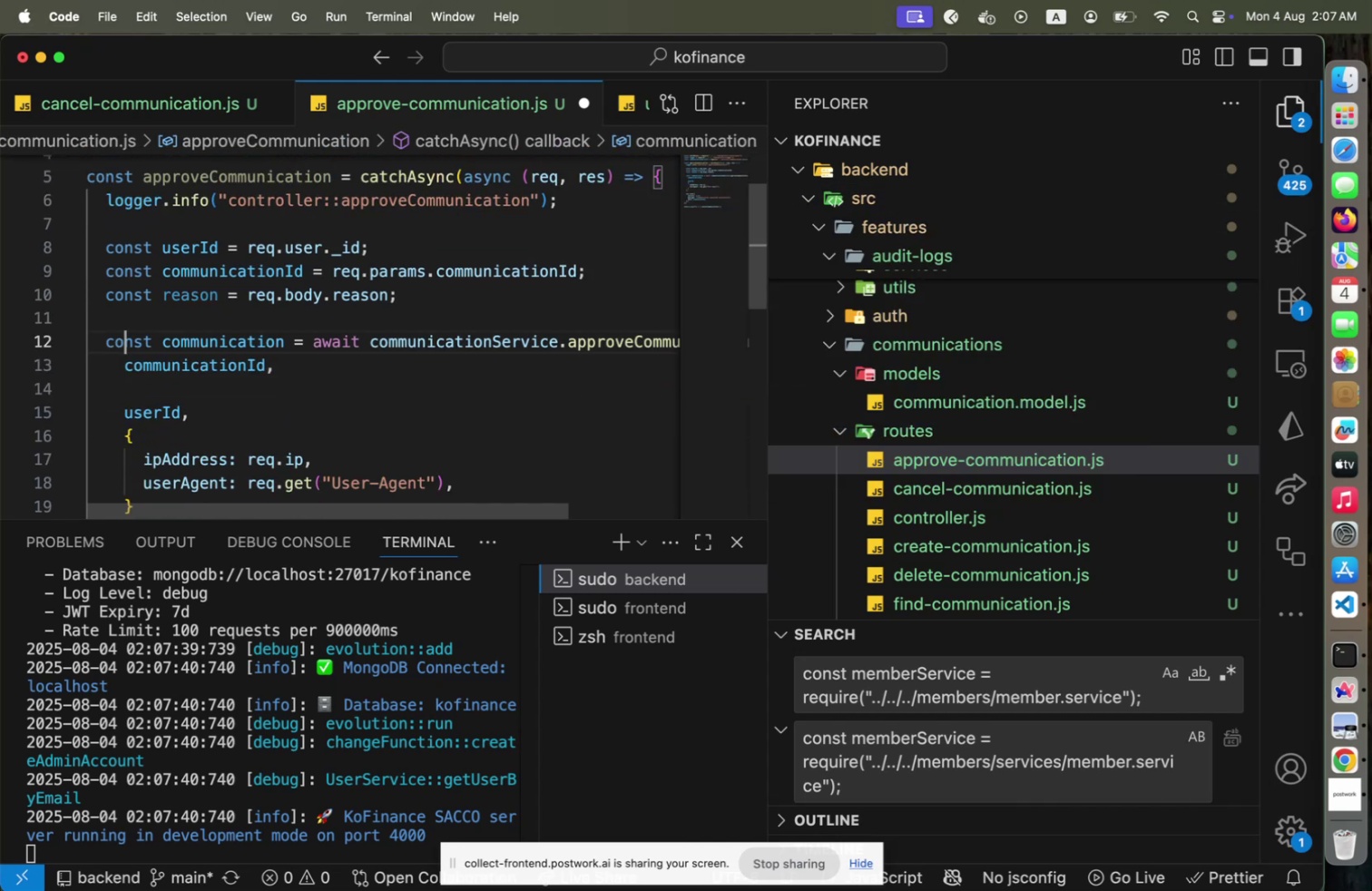 
key(ArrowUp)
 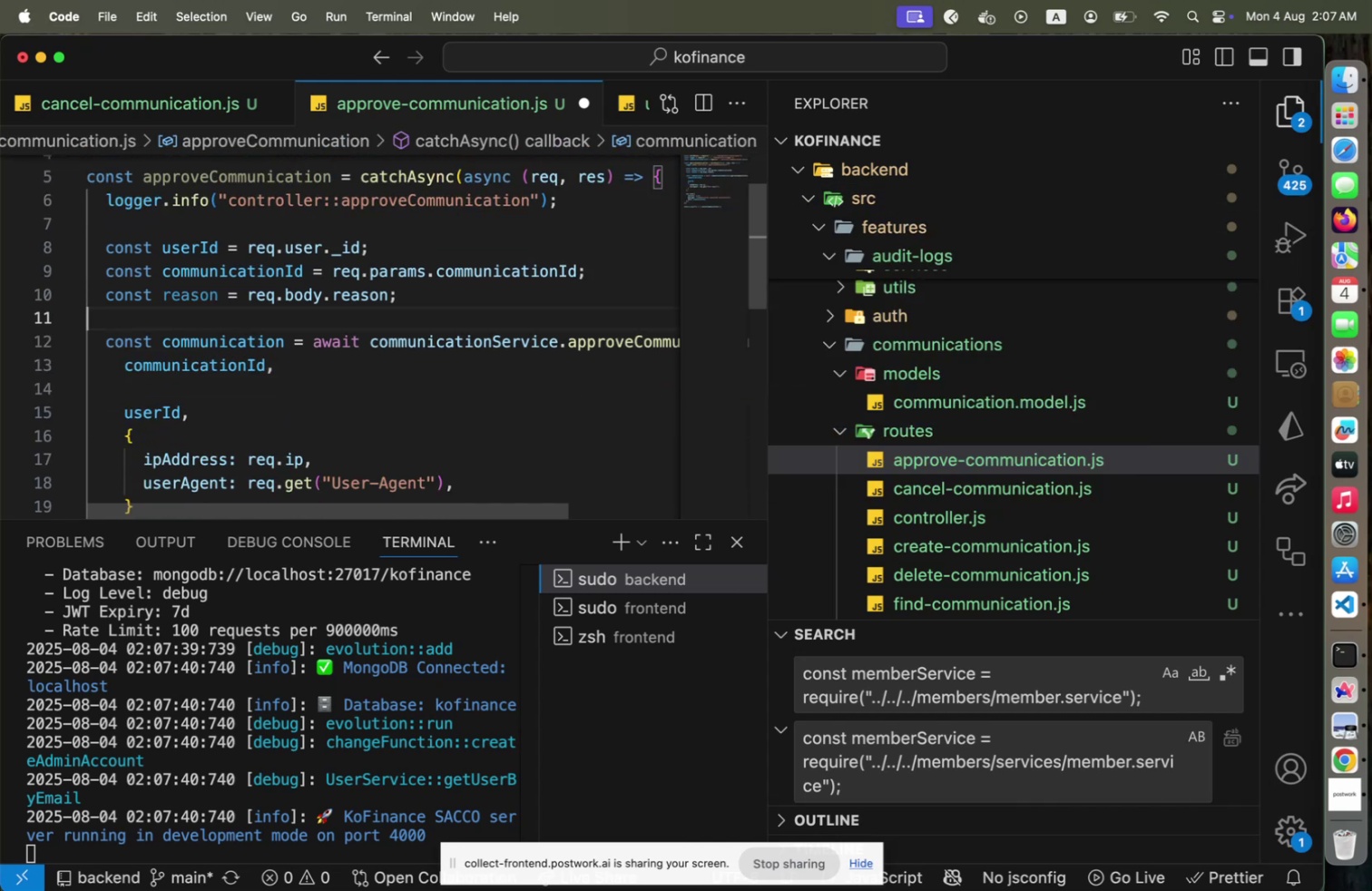 
key(ArrowUp)
 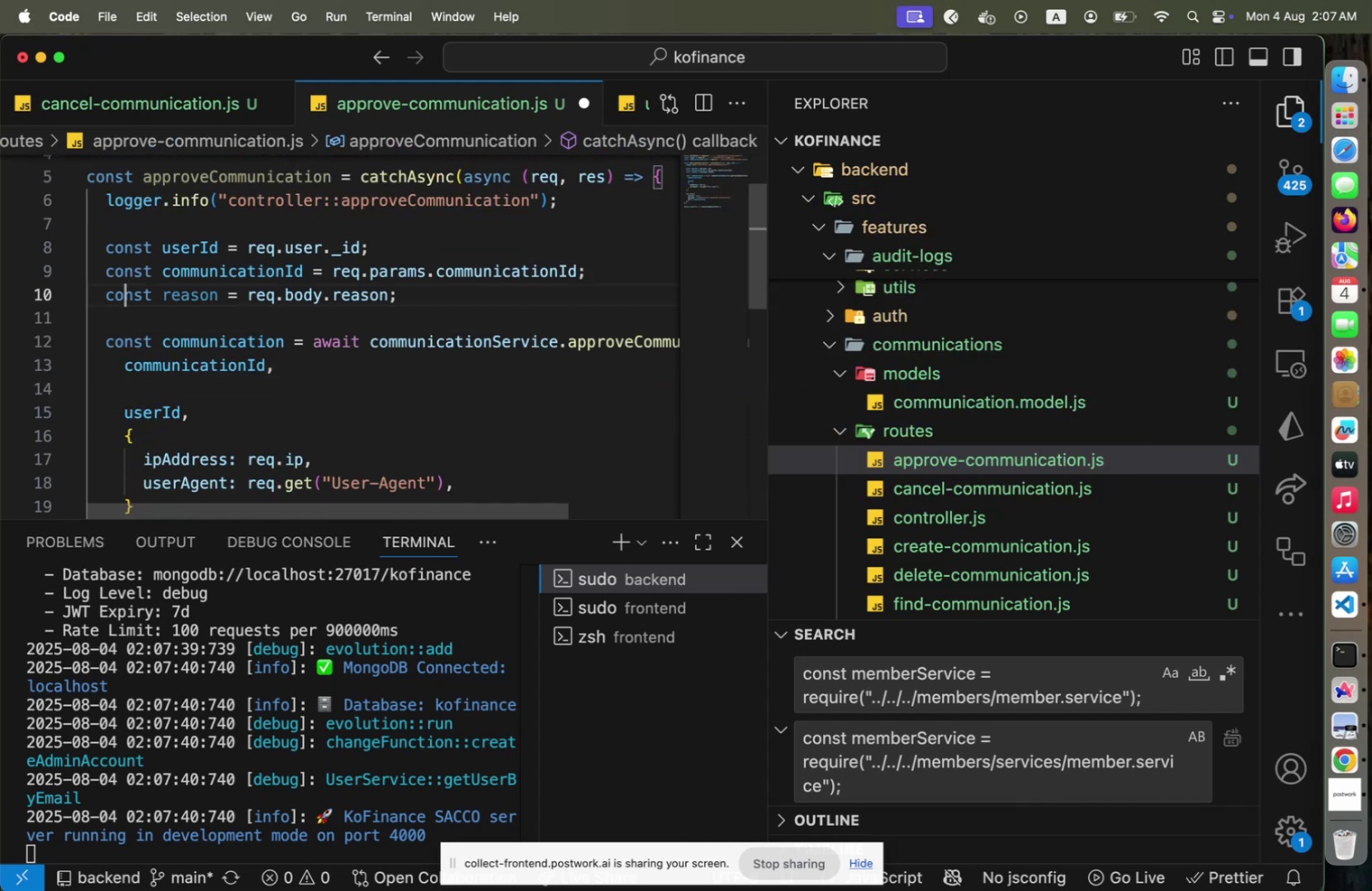 
key(ArrowUp)
 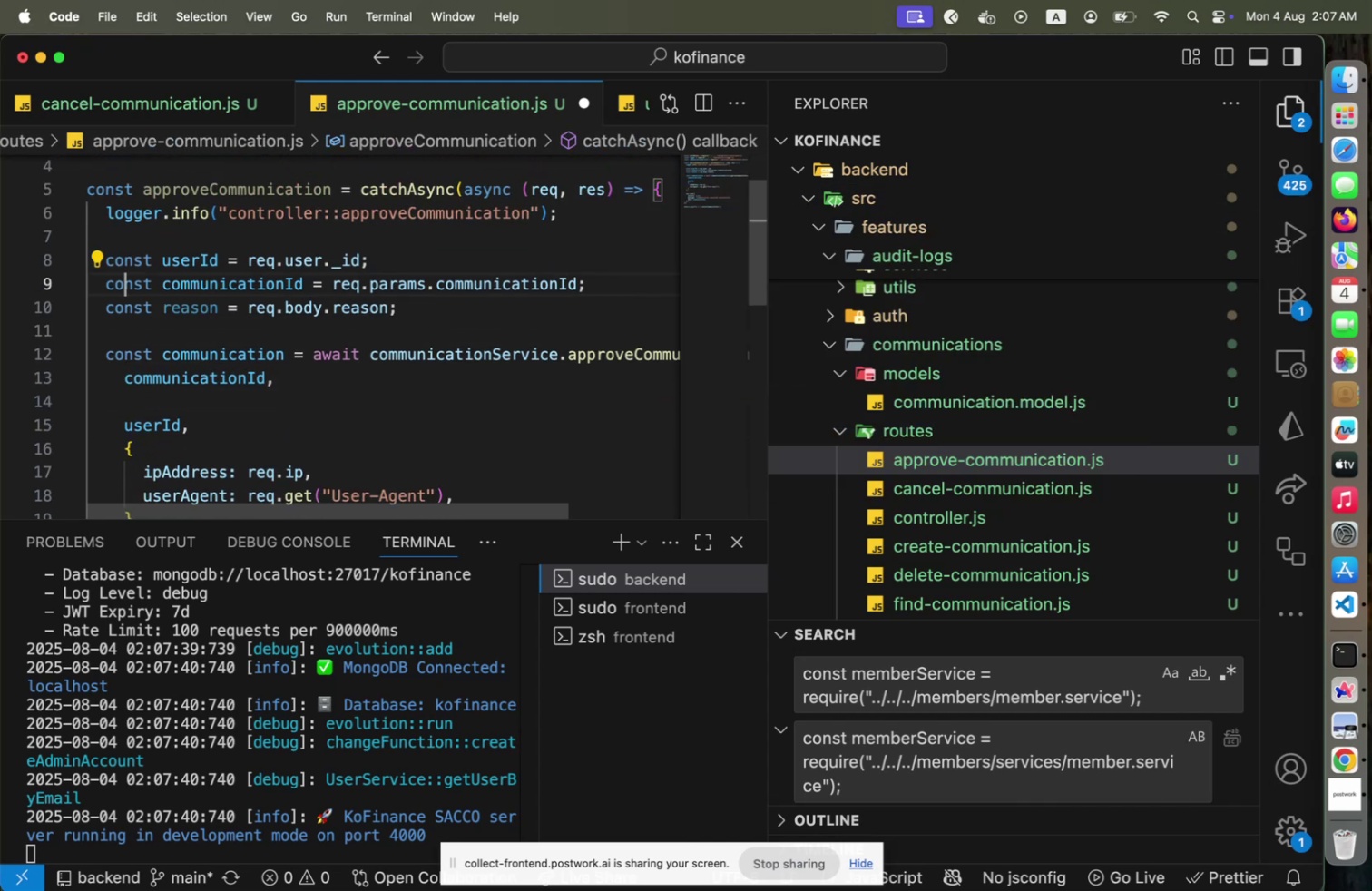 
key(ArrowDown)
 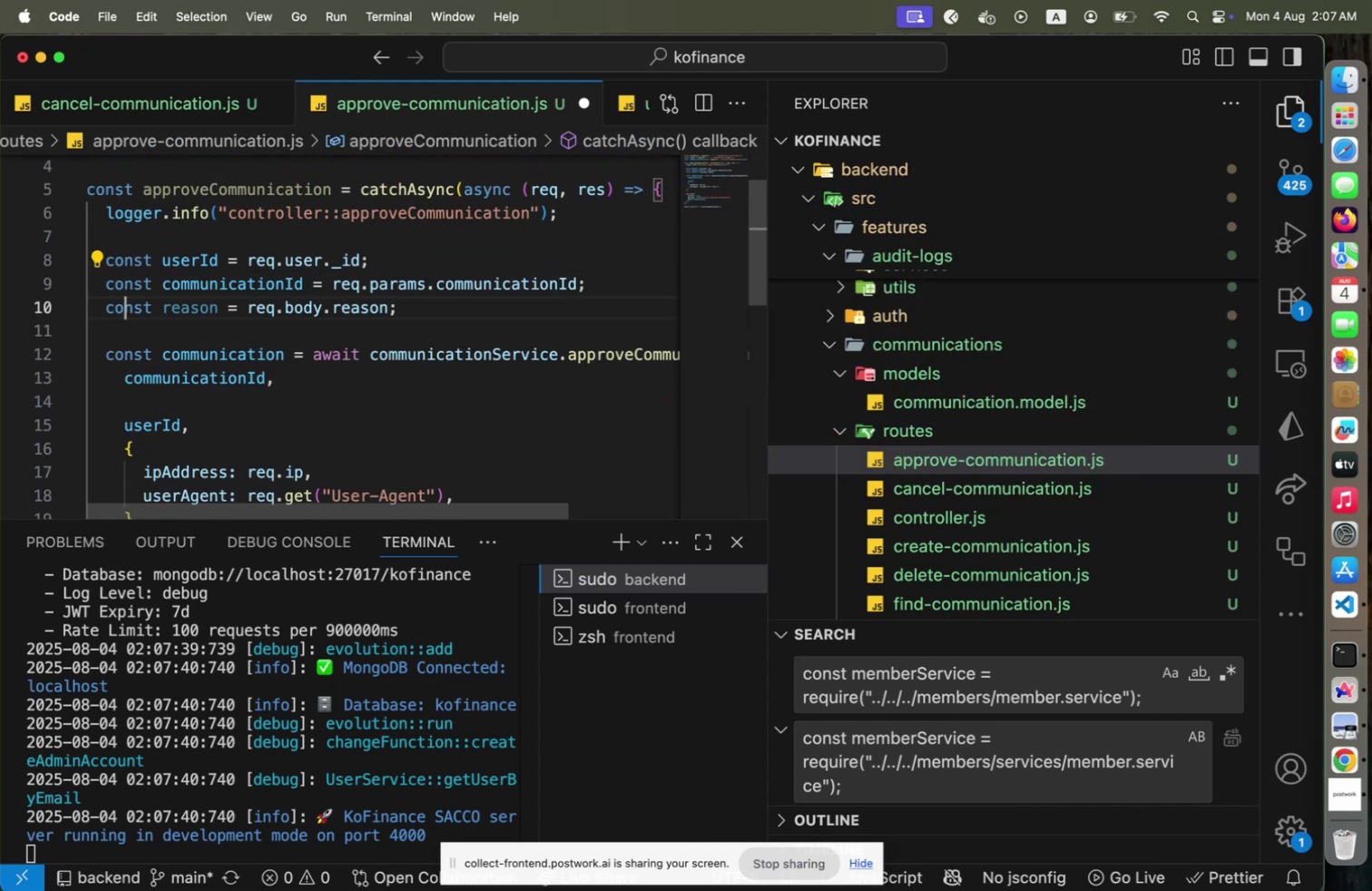 
key(Home)
 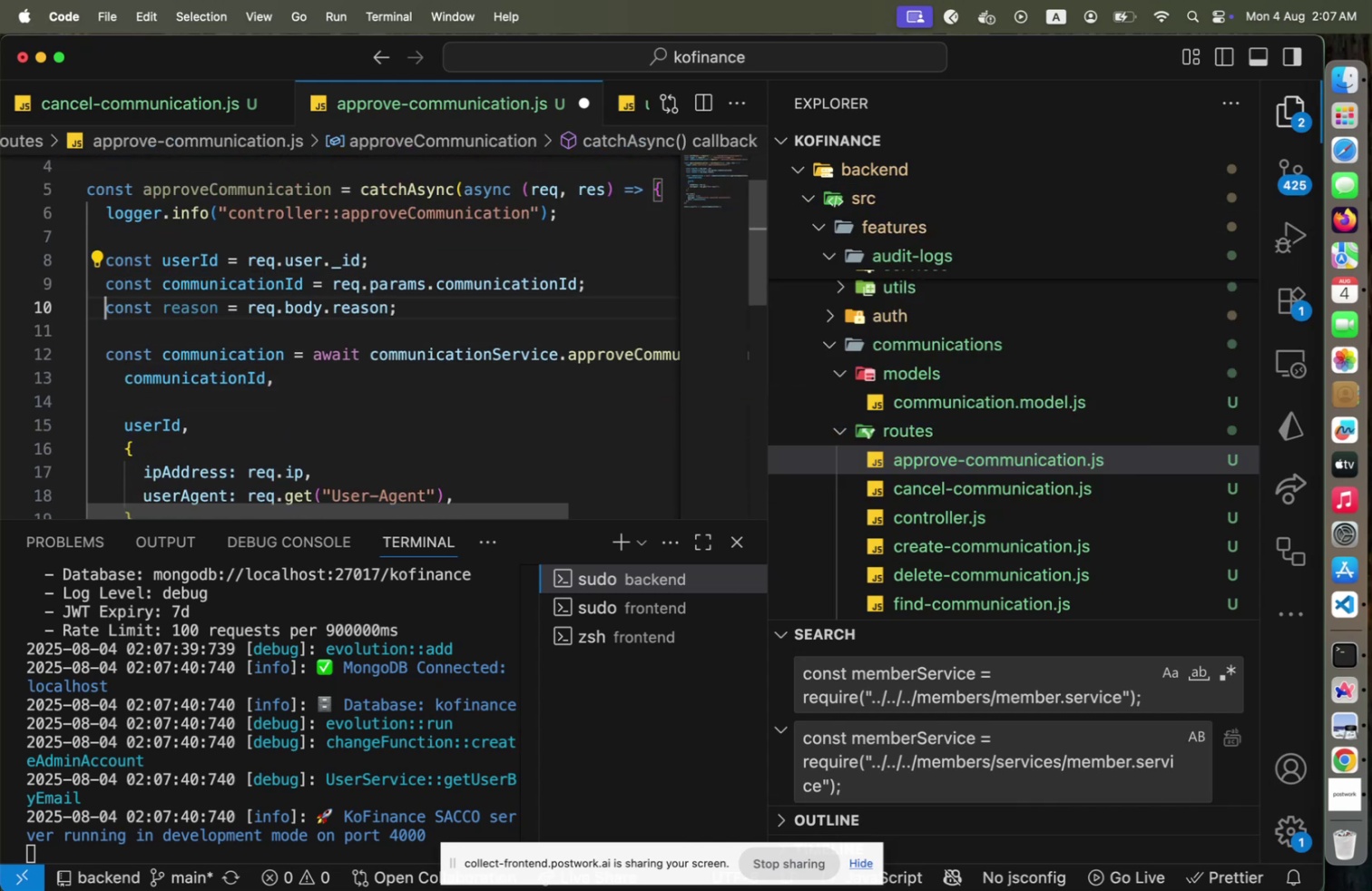 
key(Shift+End)
 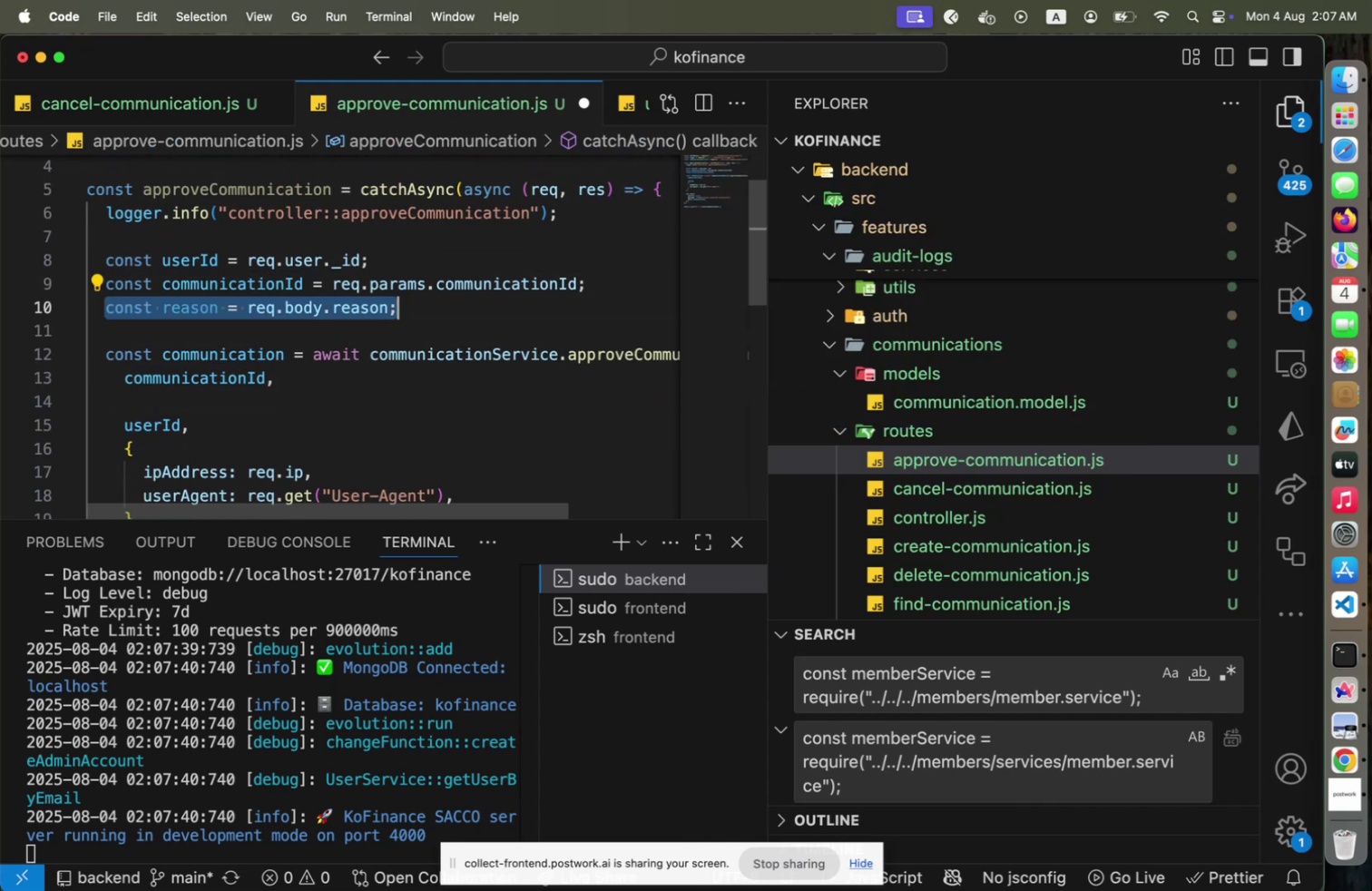 
key(Backspace)
 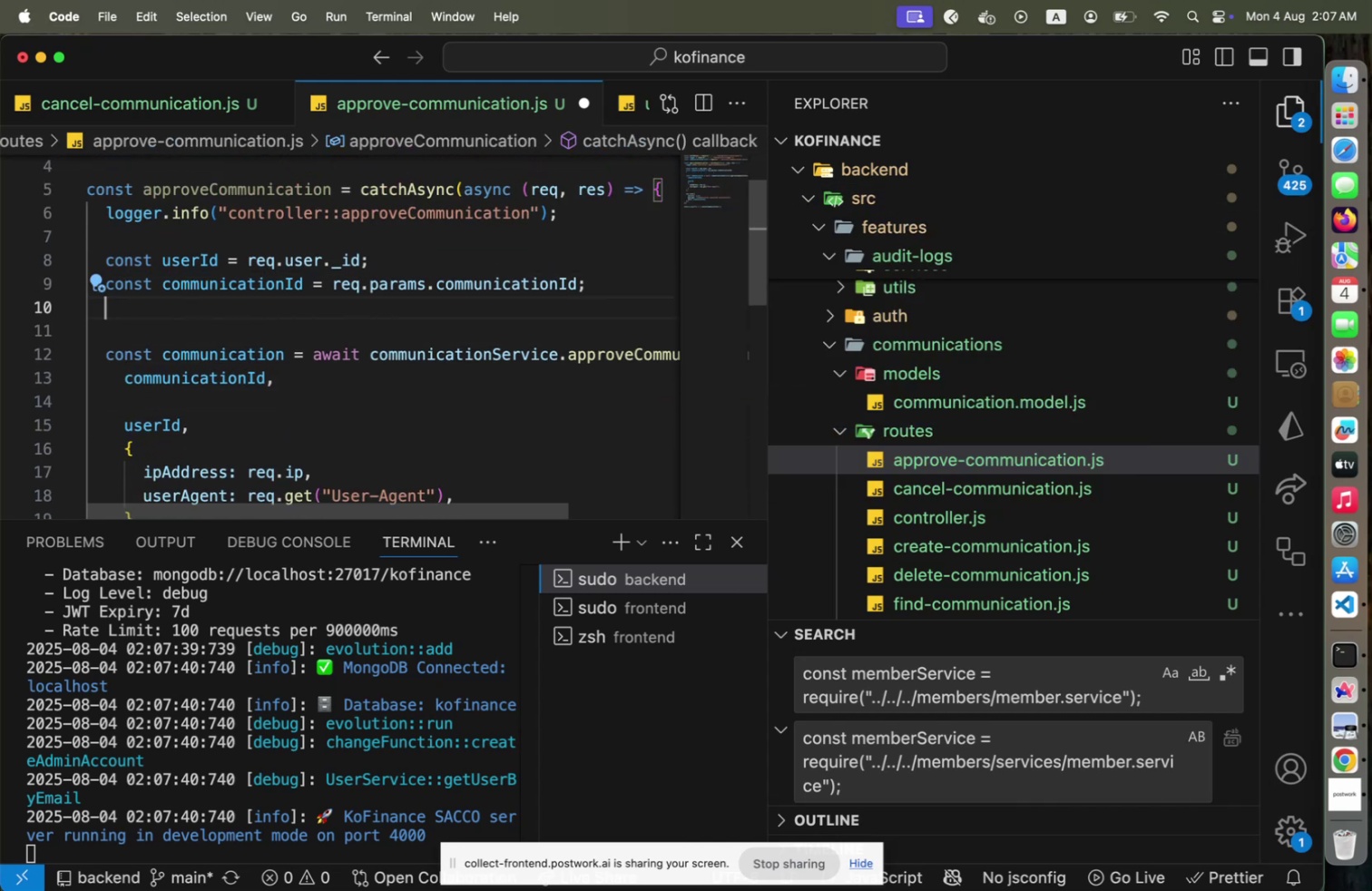 
key(ArrowDown)
 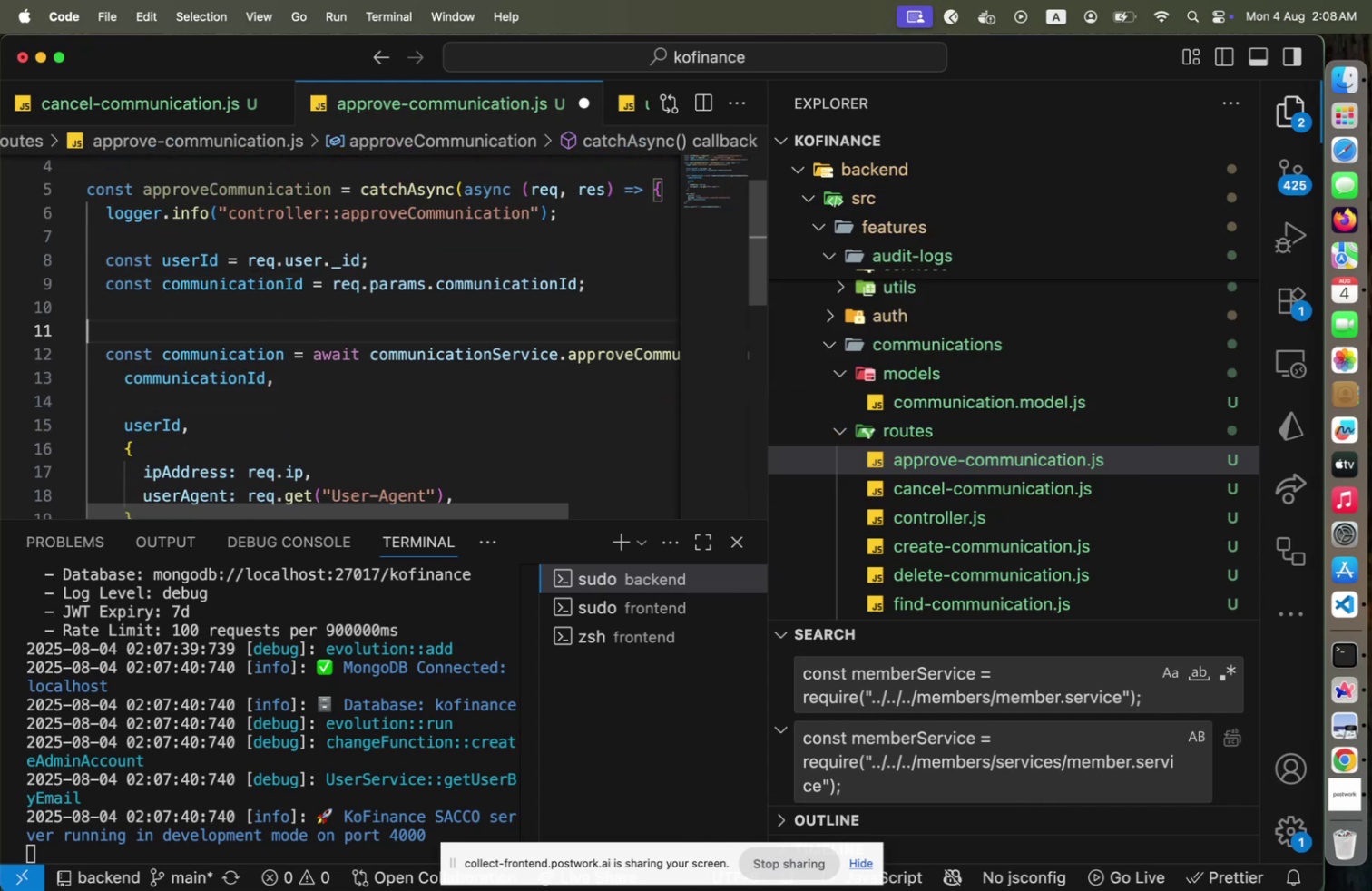 
hold_key(key=ArrowDown, duration=0.36)
 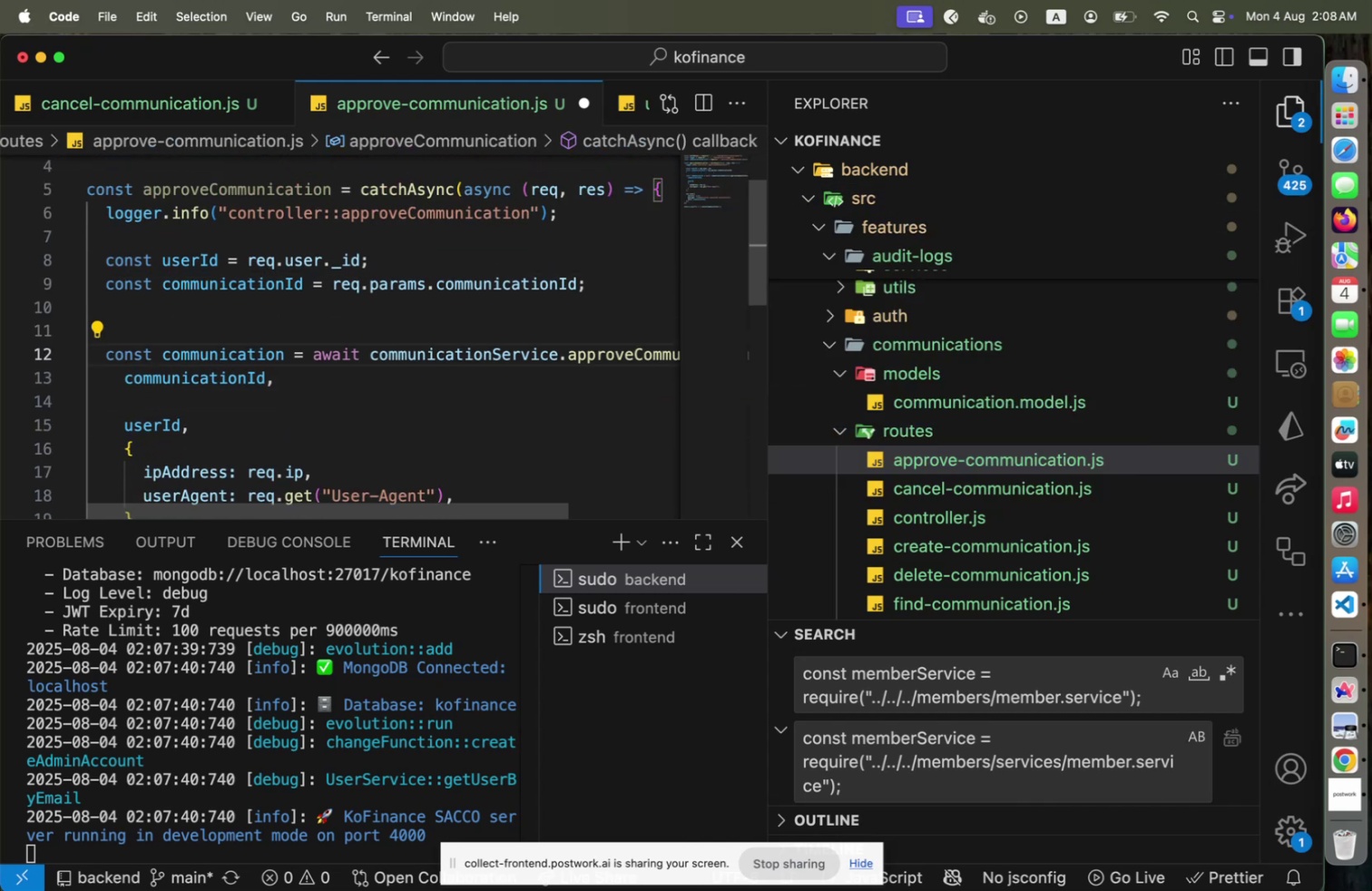 
key(ArrowUp)
 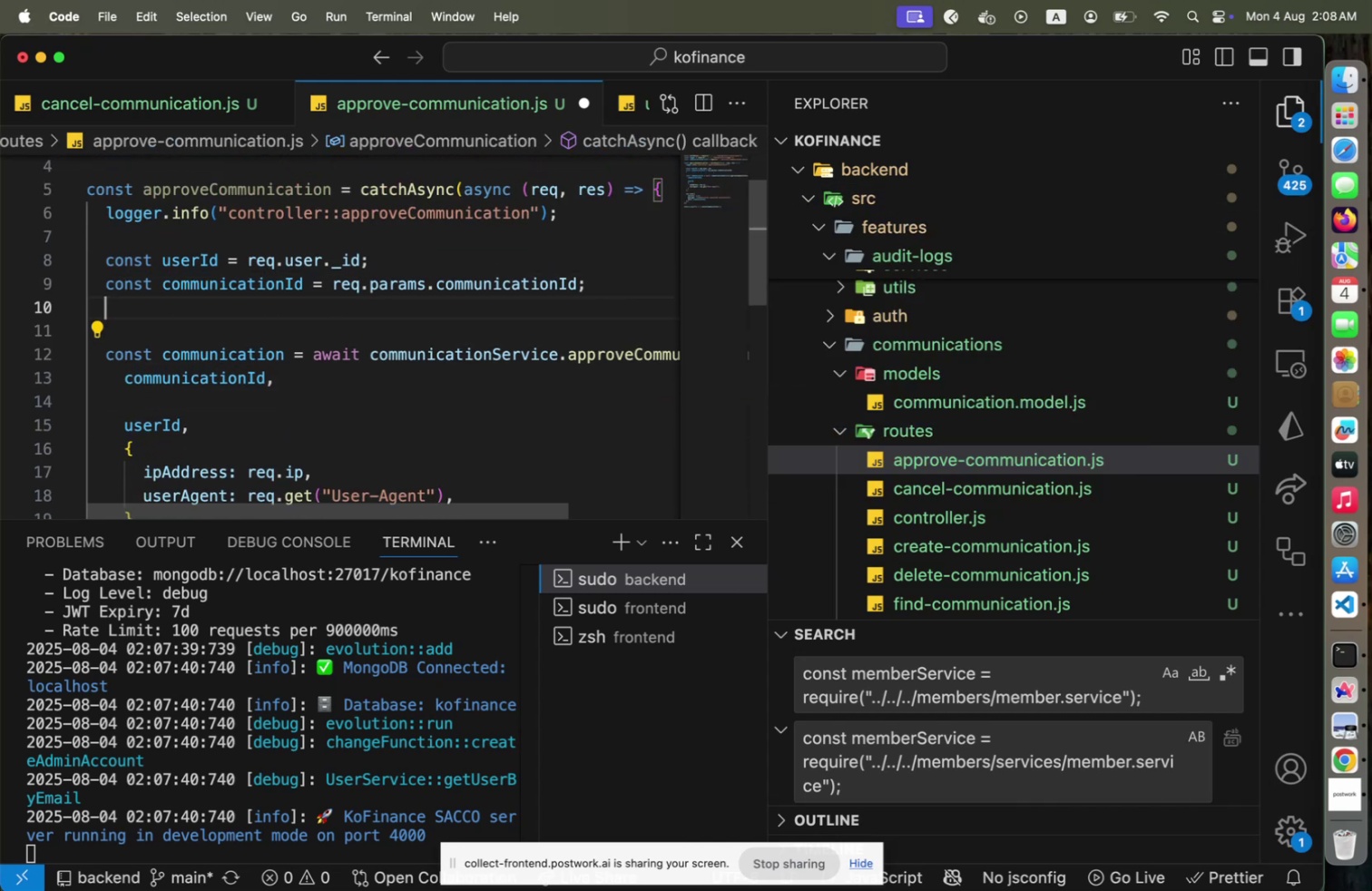 
key(ArrowUp)
 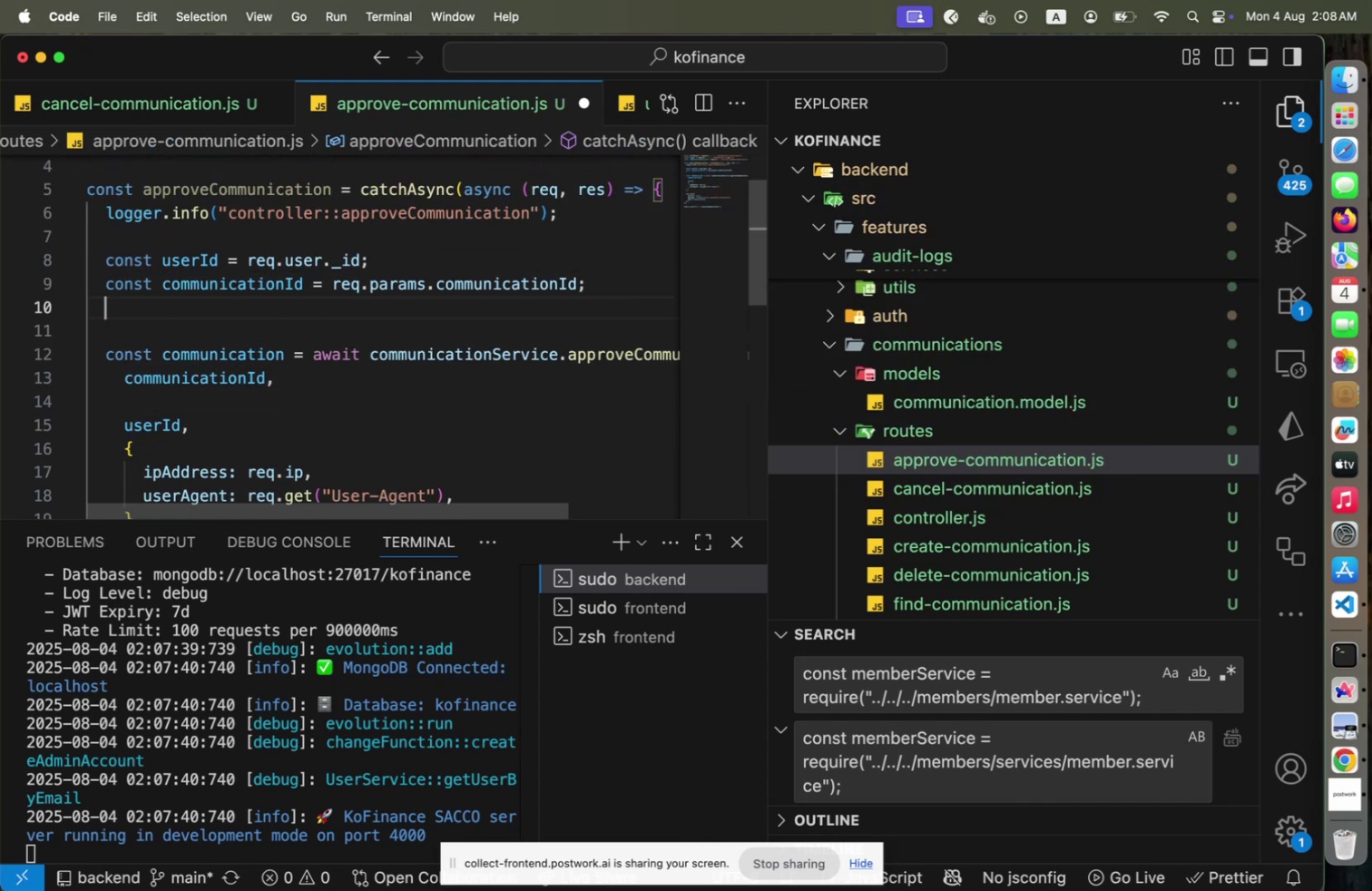 
key(Backspace)
 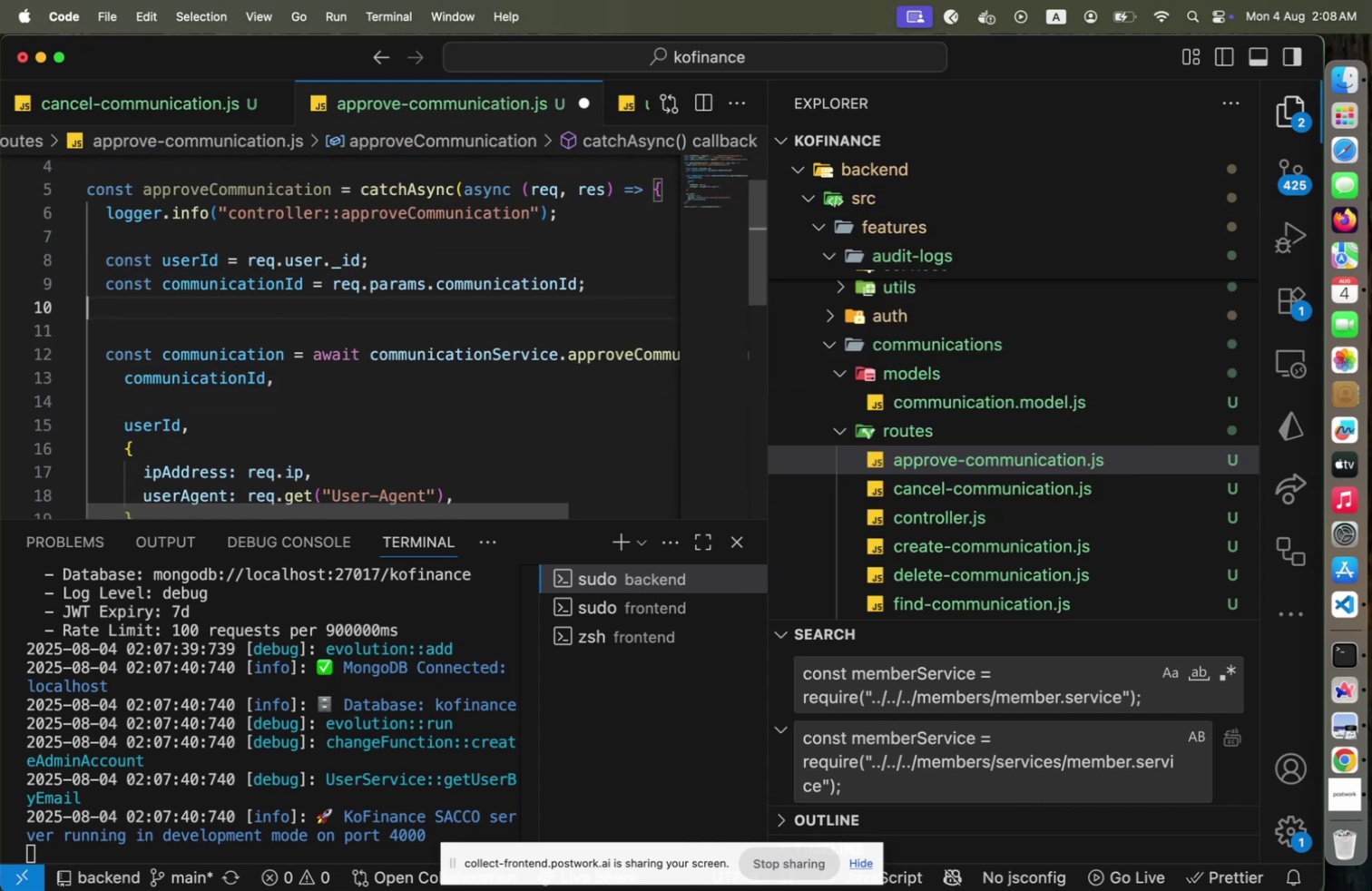 
key(Backspace)
 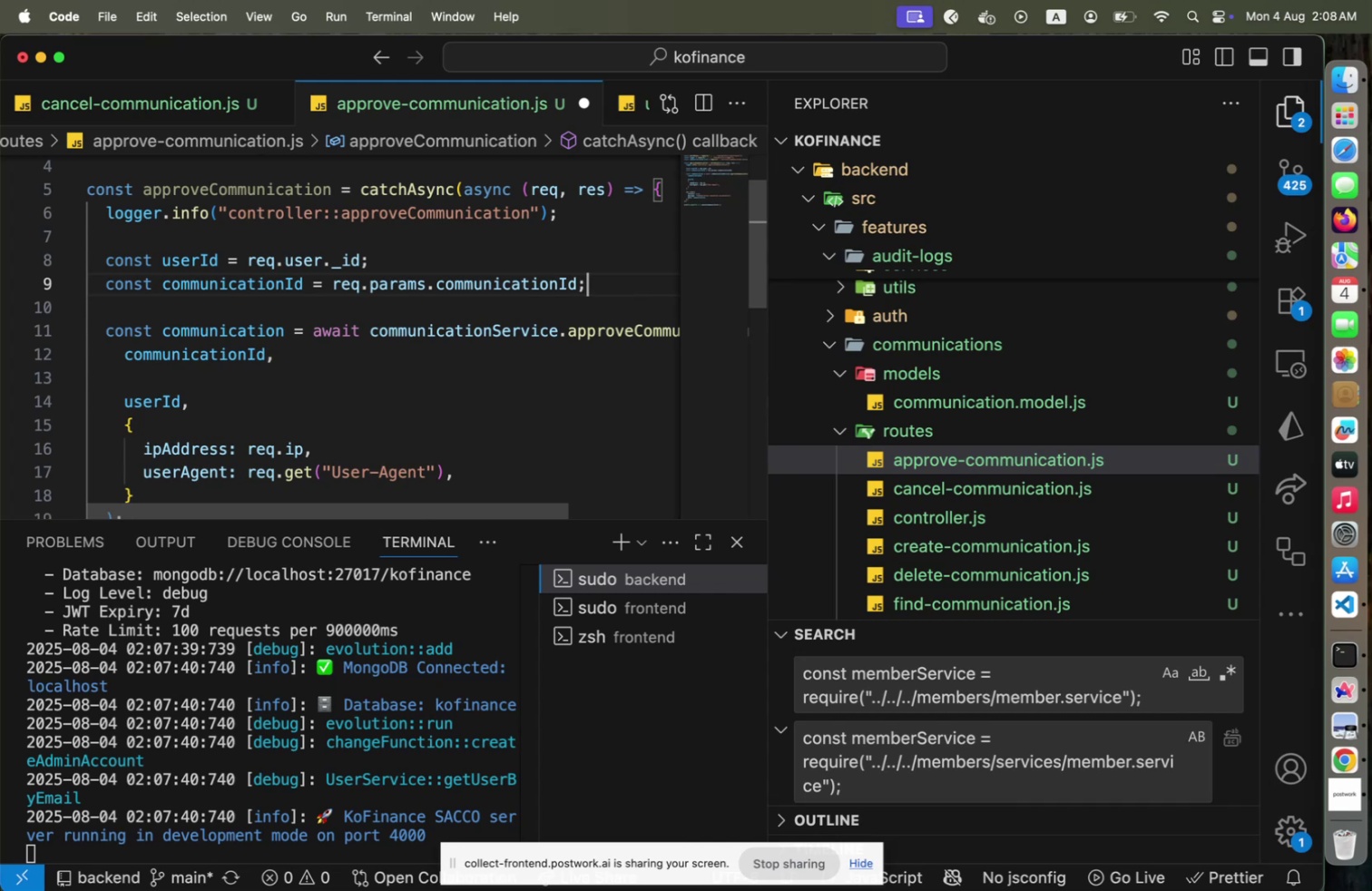 
key(ArrowDown)
 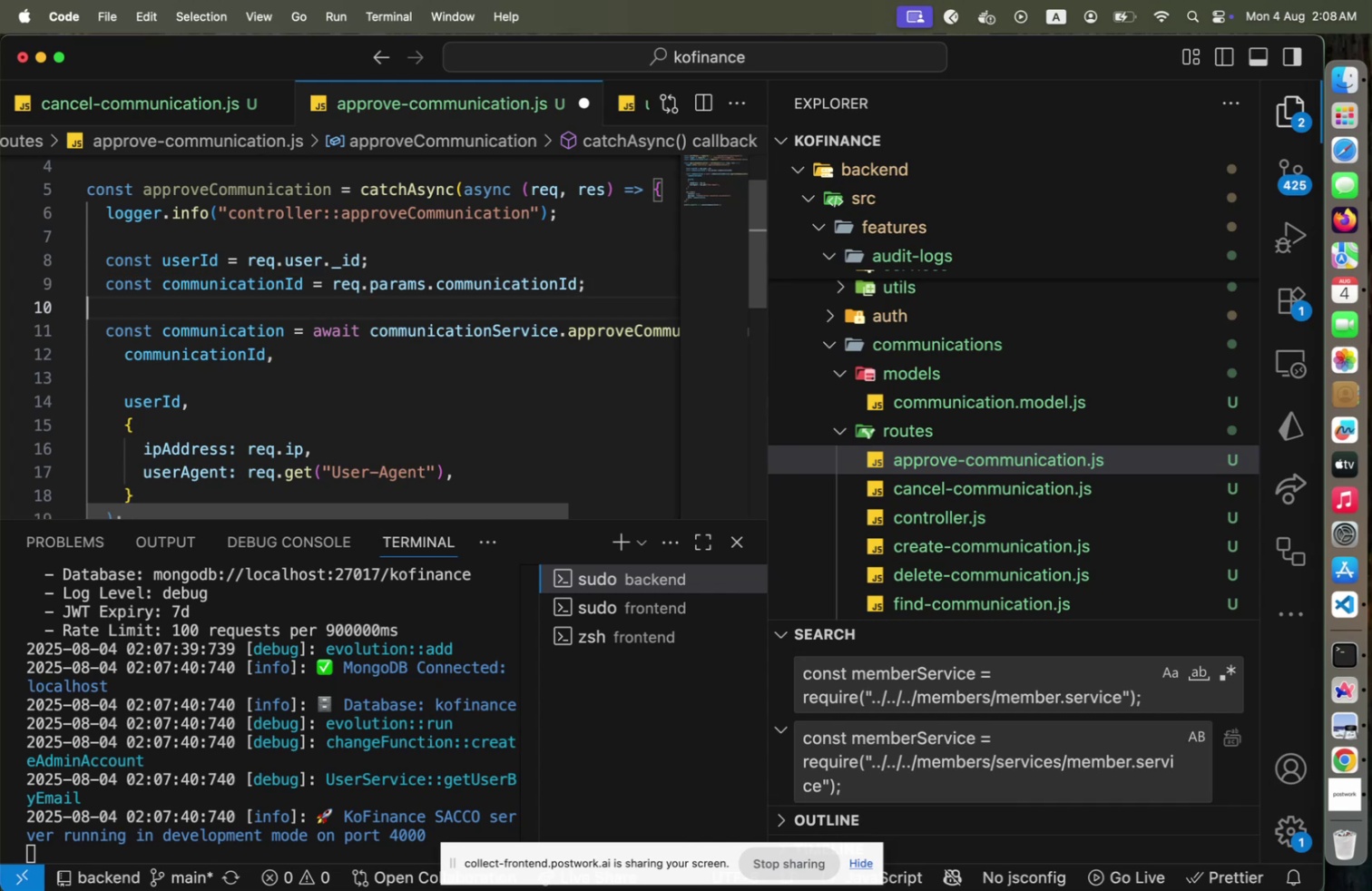 
key(Backspace)
 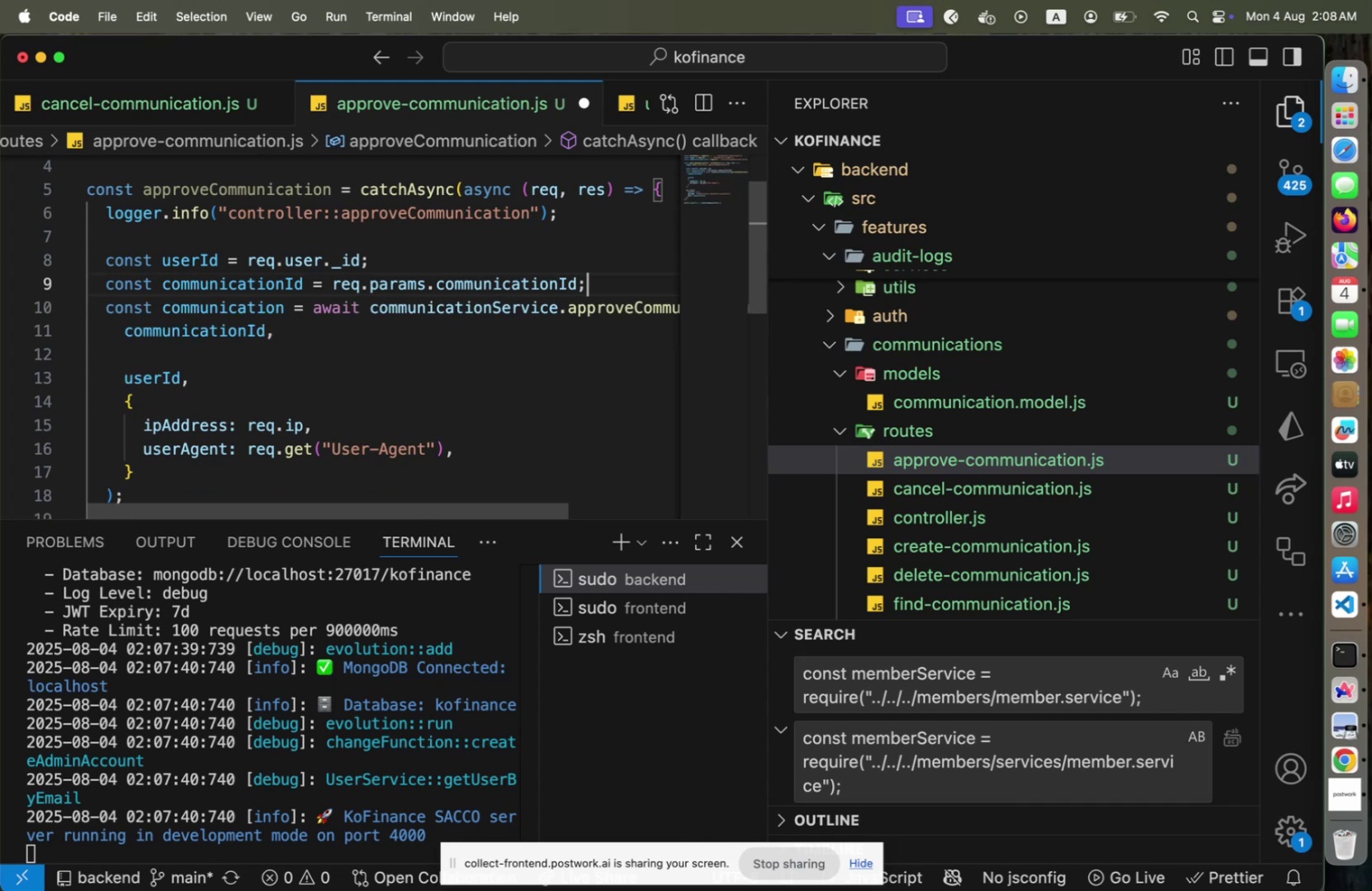 
hold_key(key=ArrowDown, duration=1.2)
 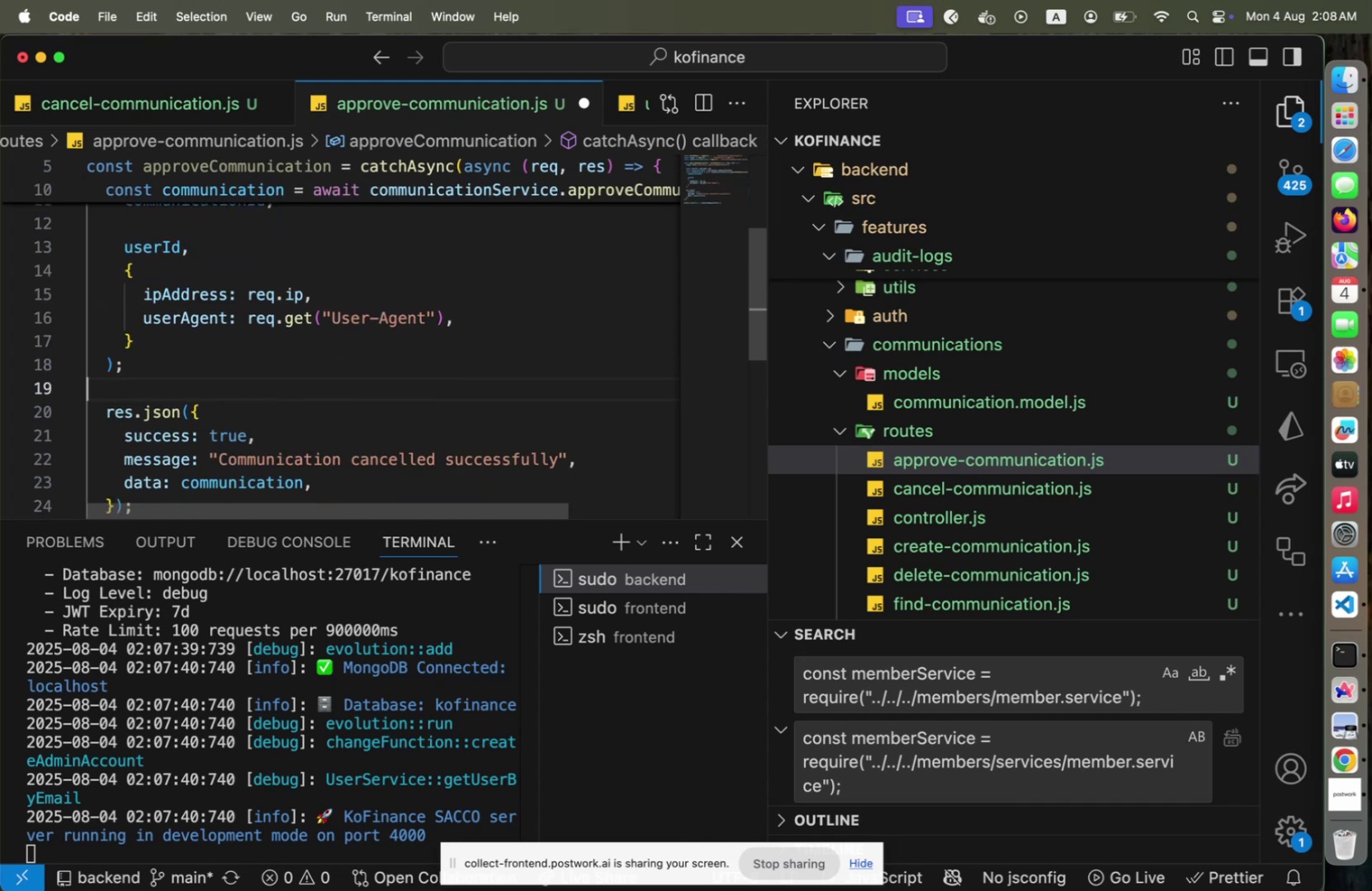 
hold_key(key=ArrowDown, duration=0.57)
 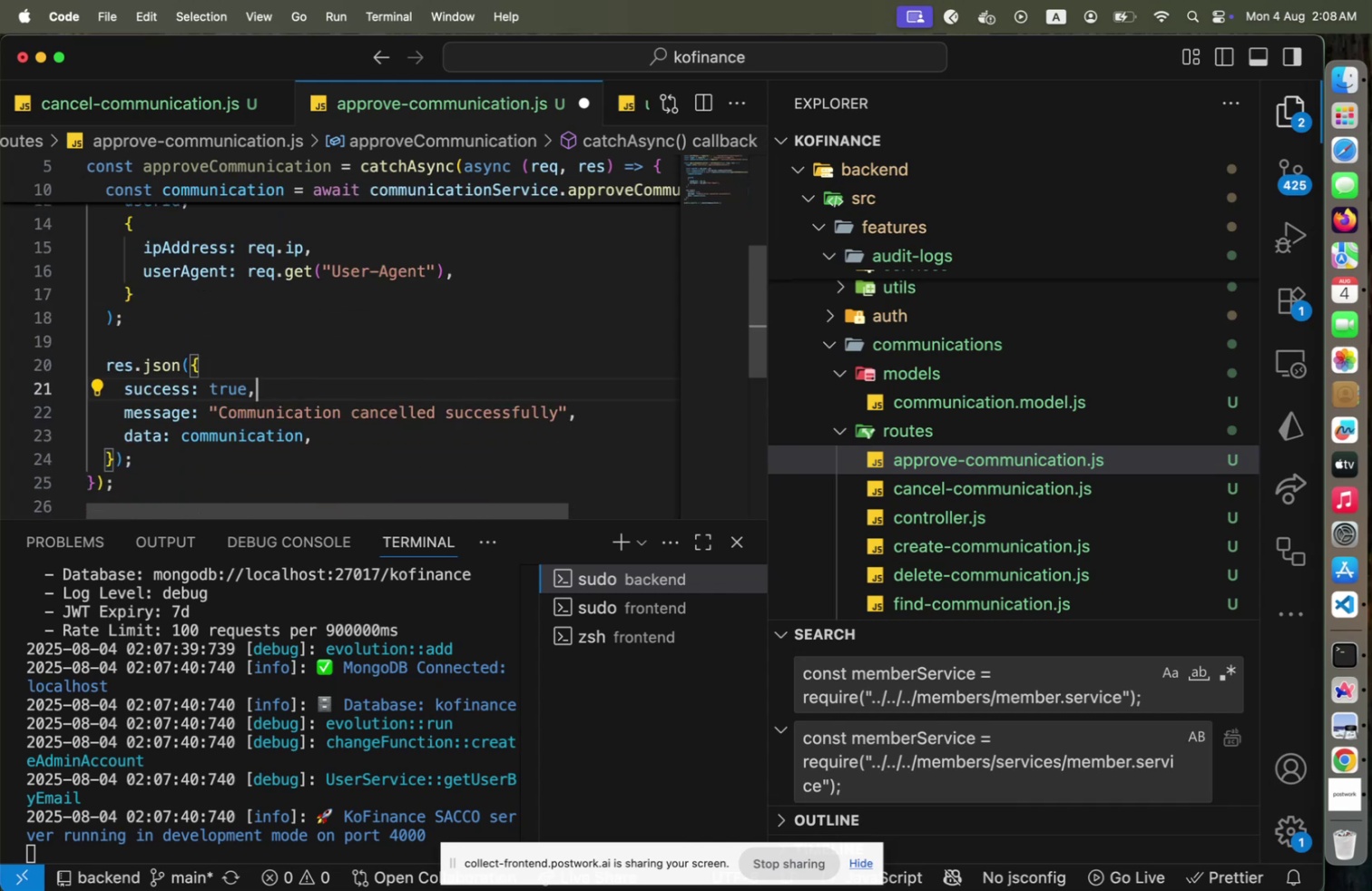 
key(ArrowLeft)
 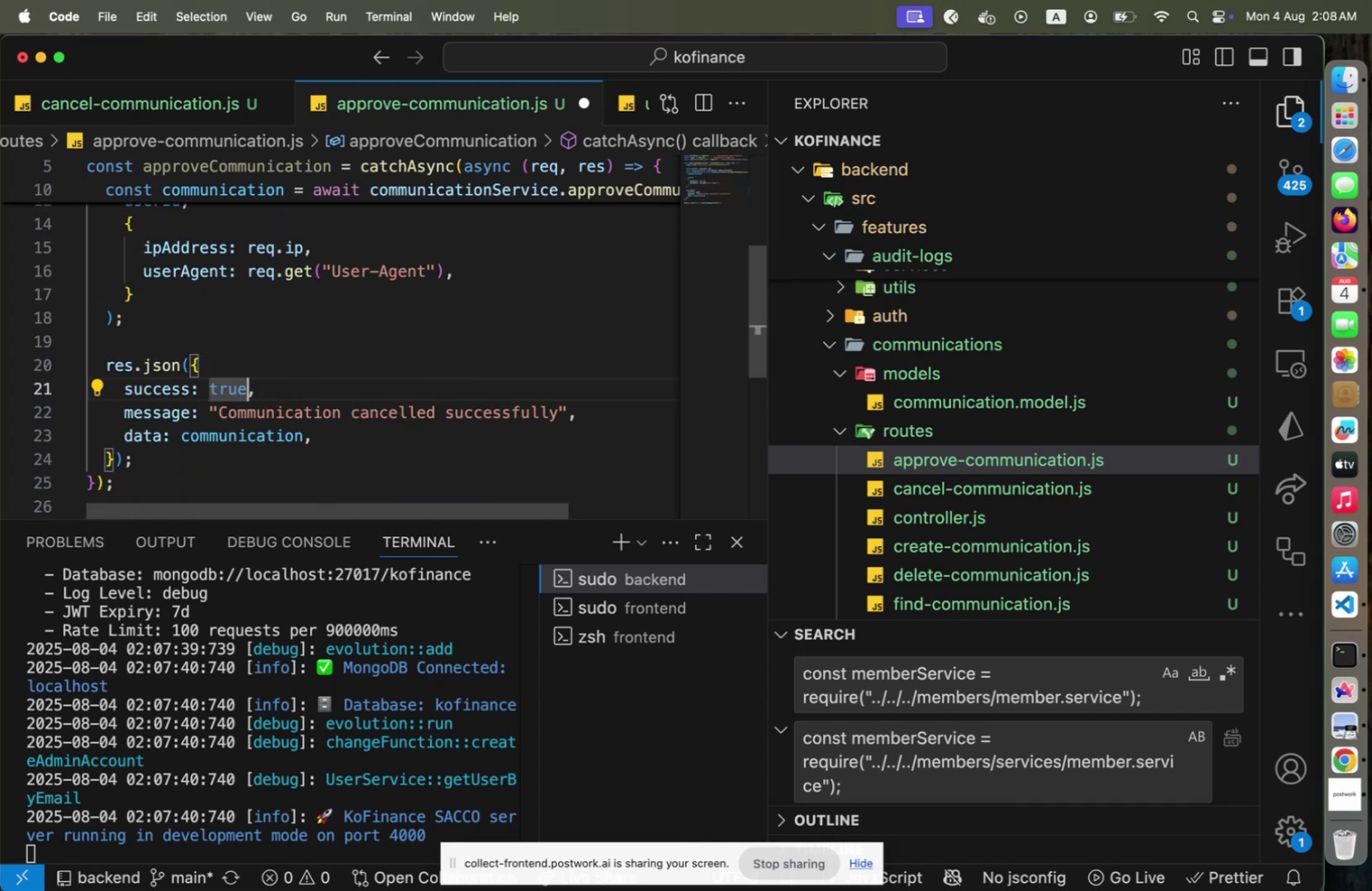 
key(ArrowDown)
 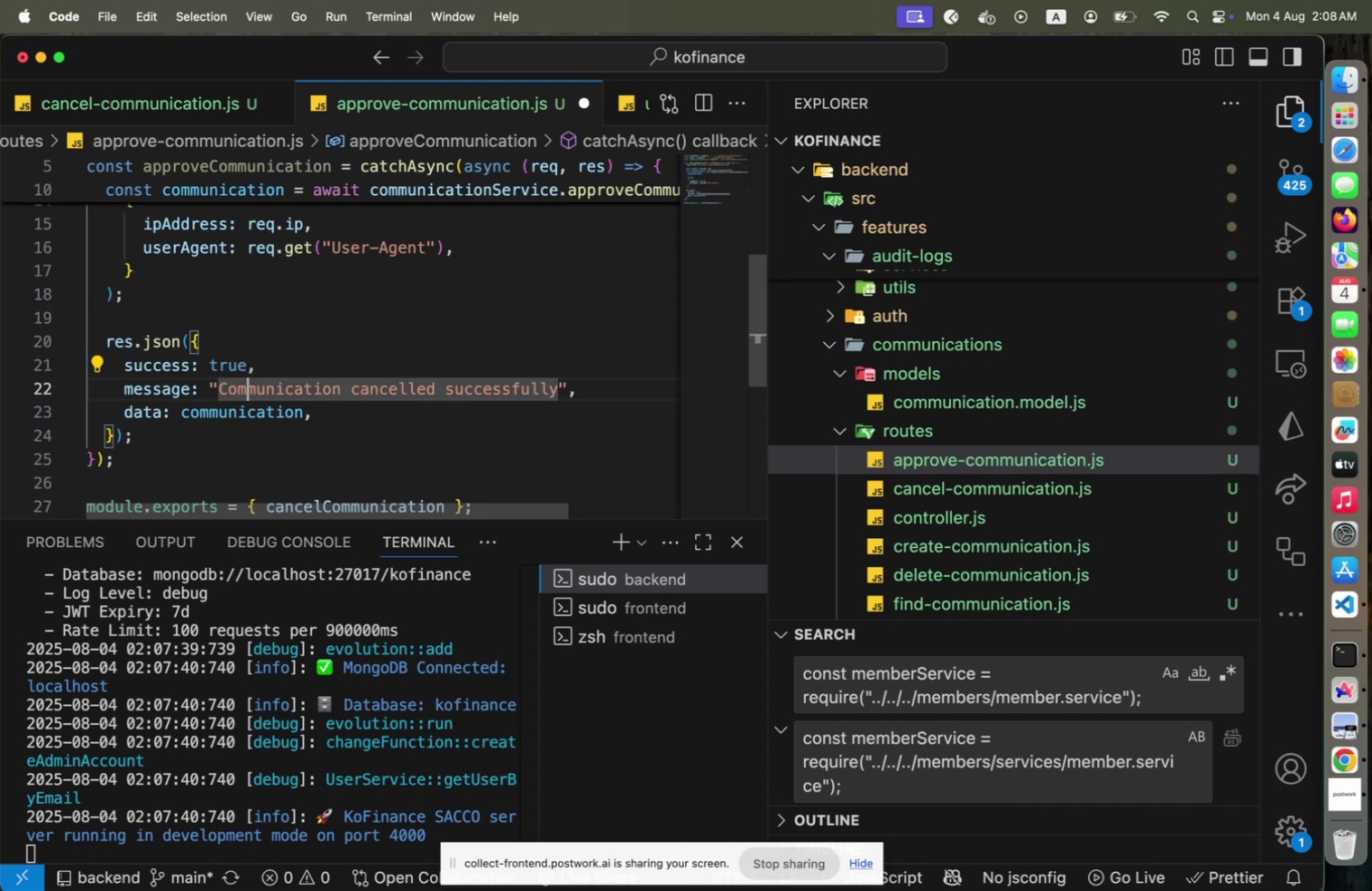 
hold_key(key=ArrowRight, duration=1.27)
 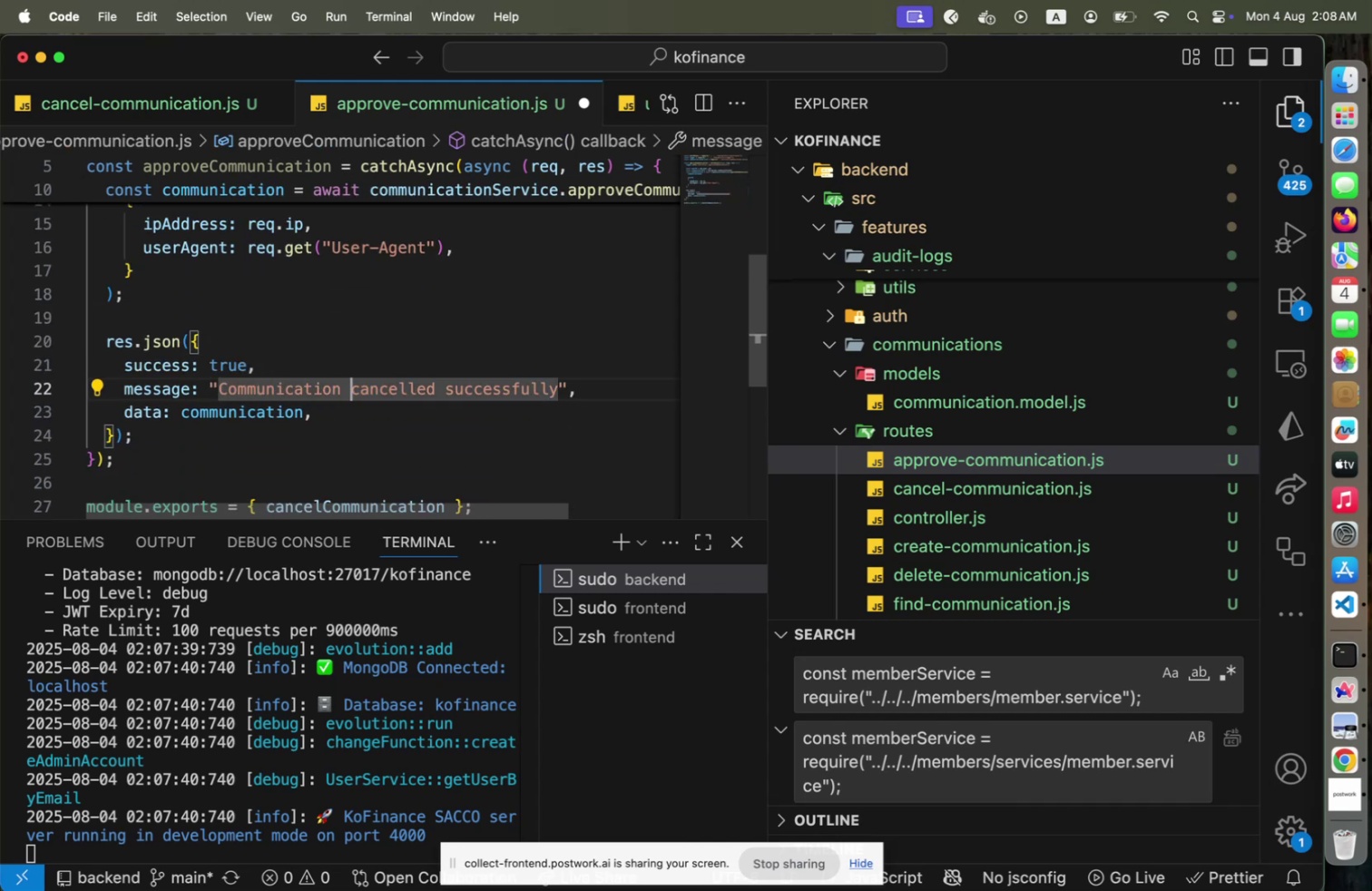 
hold_key(key=ShiftLeft, duration=1.56)
 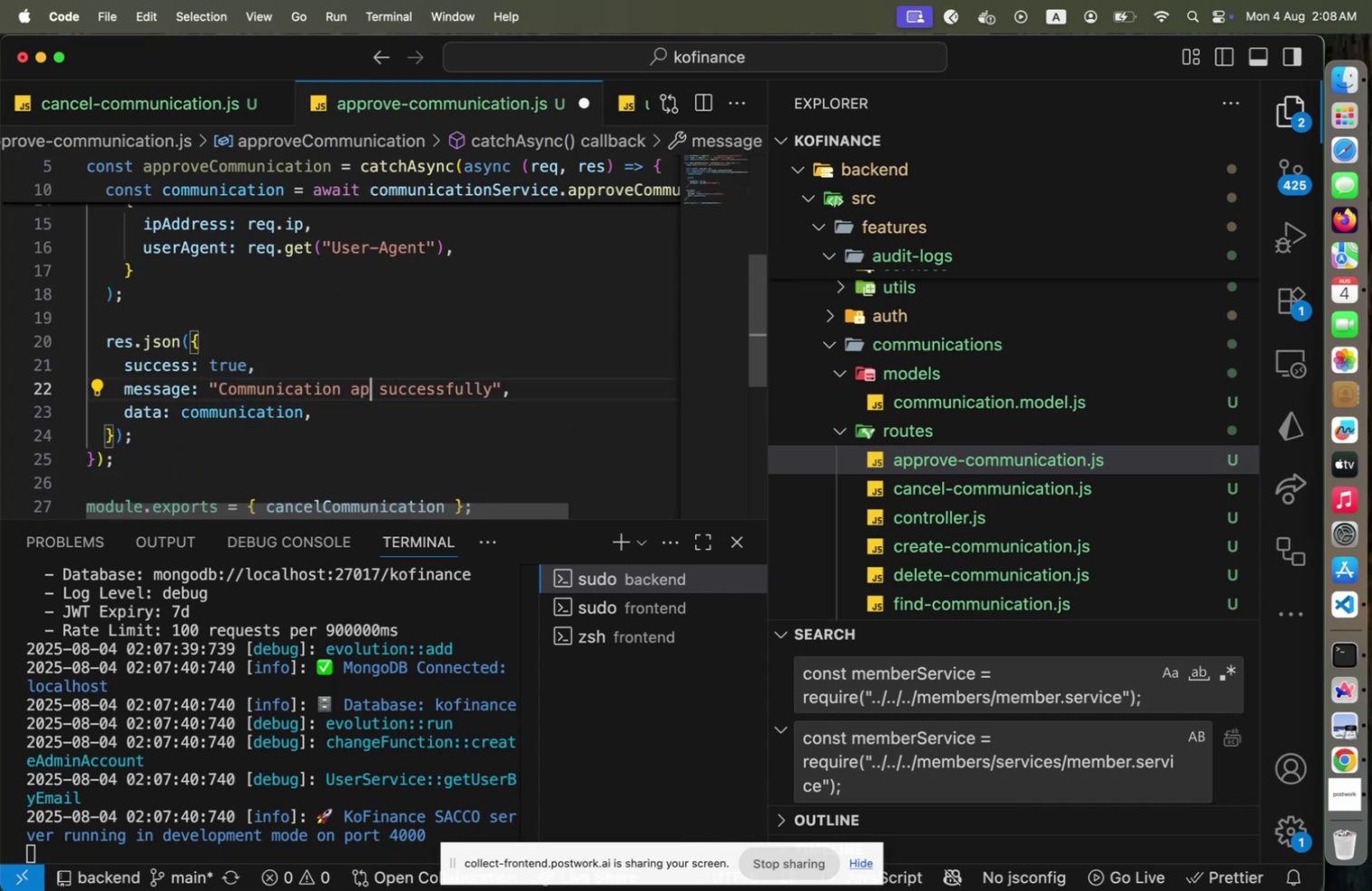 
hold_key(key=ArrowRight, duration=1.14)
 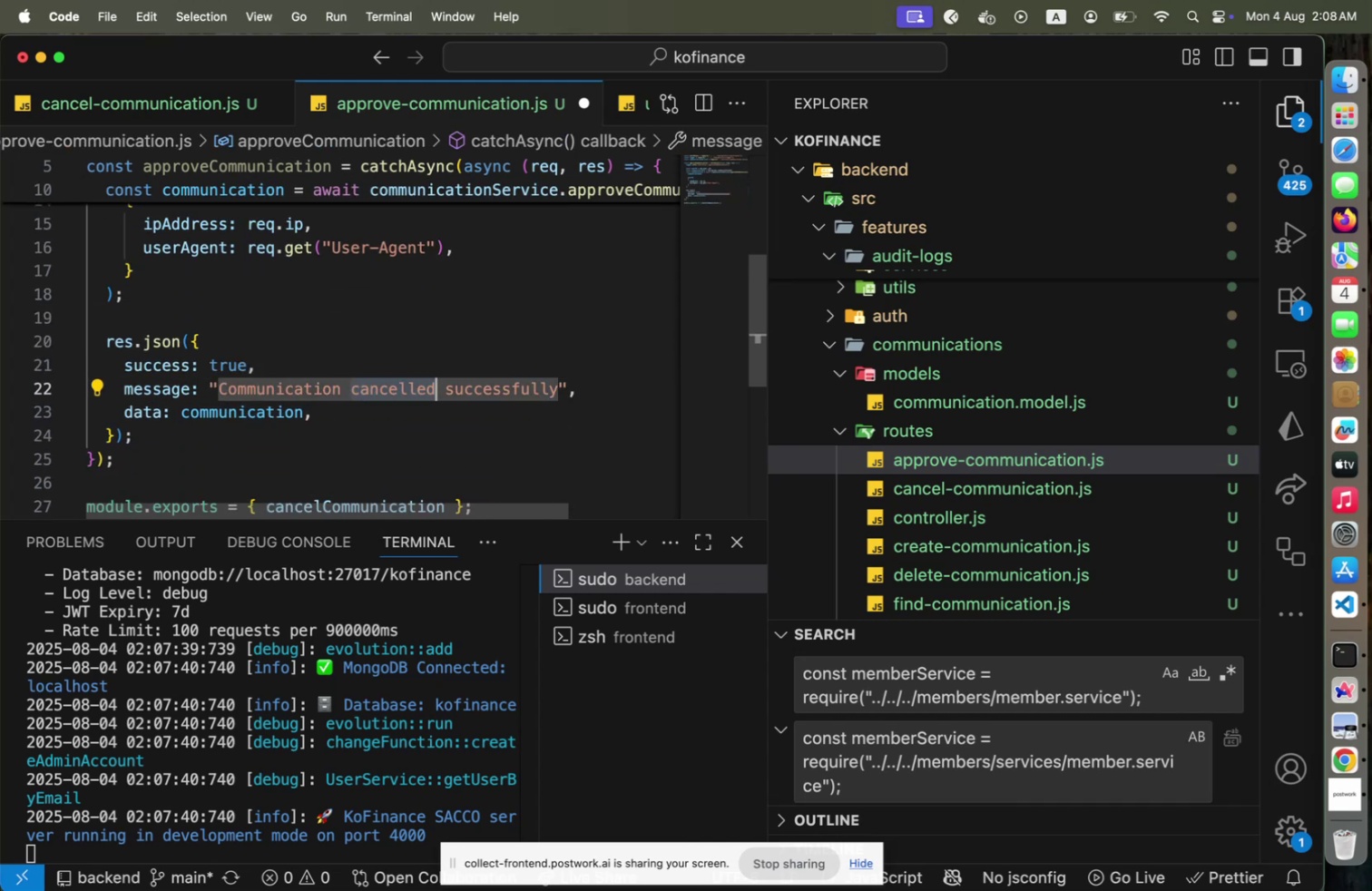 
type(approved)
 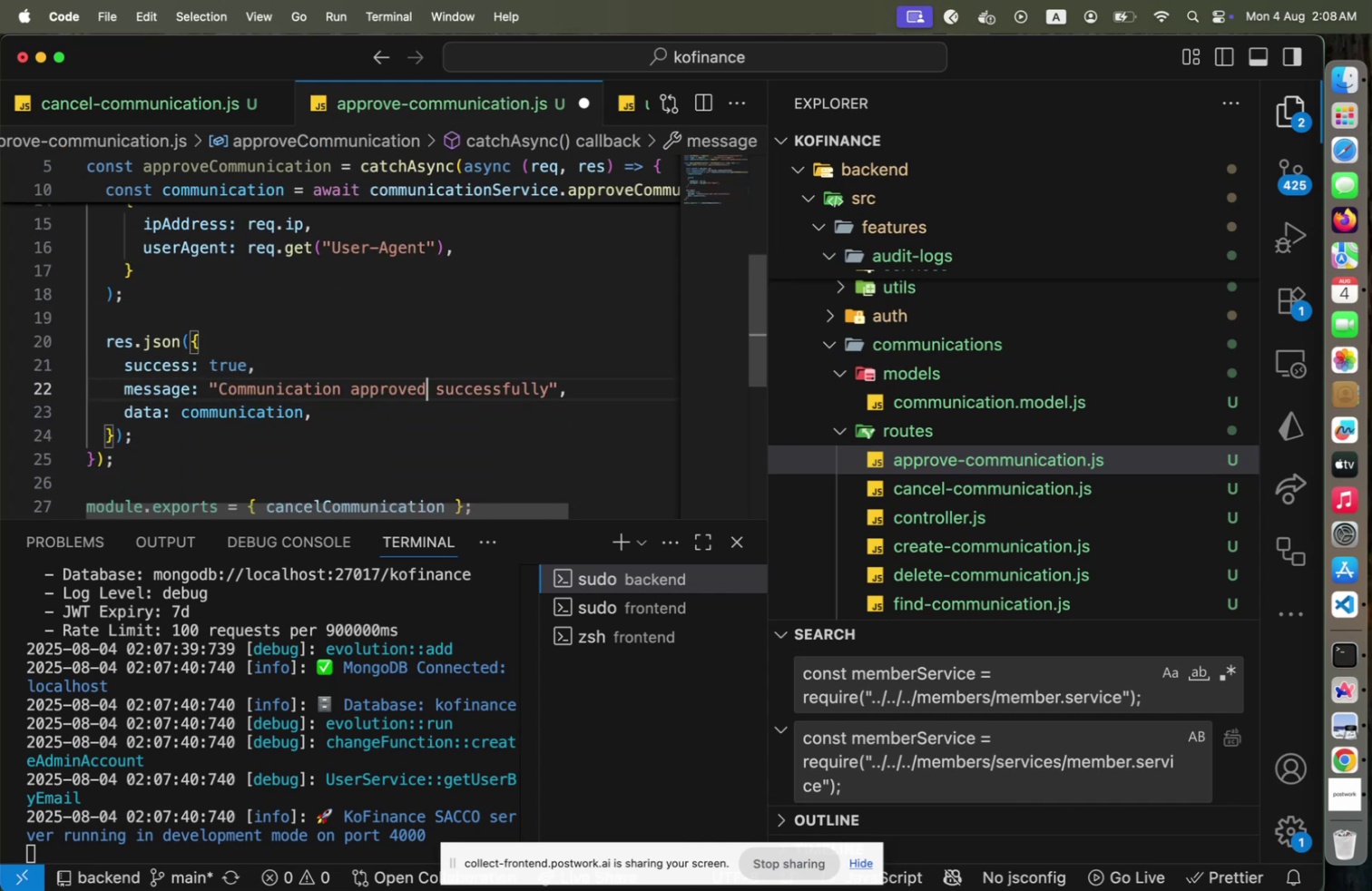 
key(ArrowRight)
 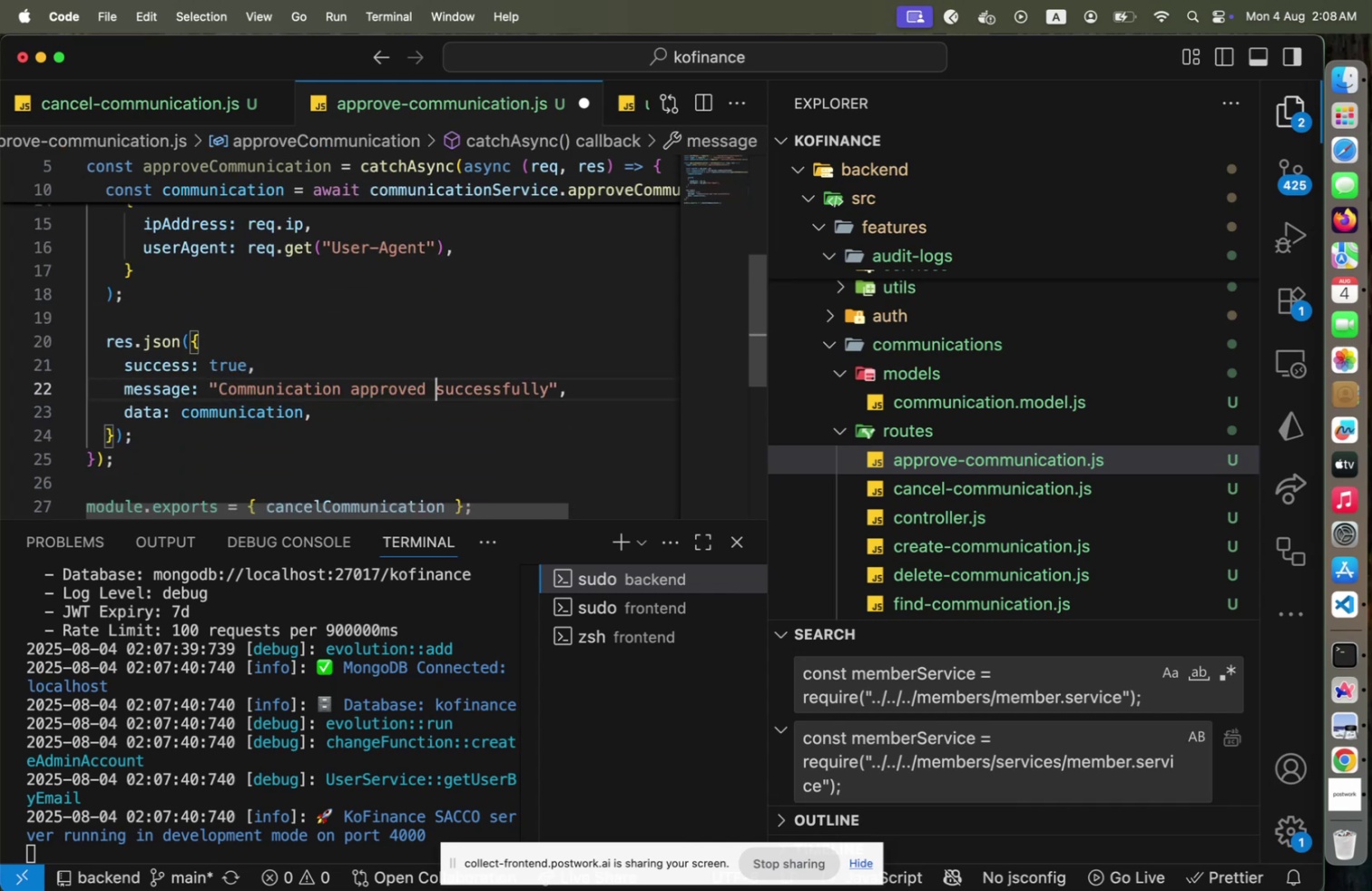 
key(ArrowDown)
 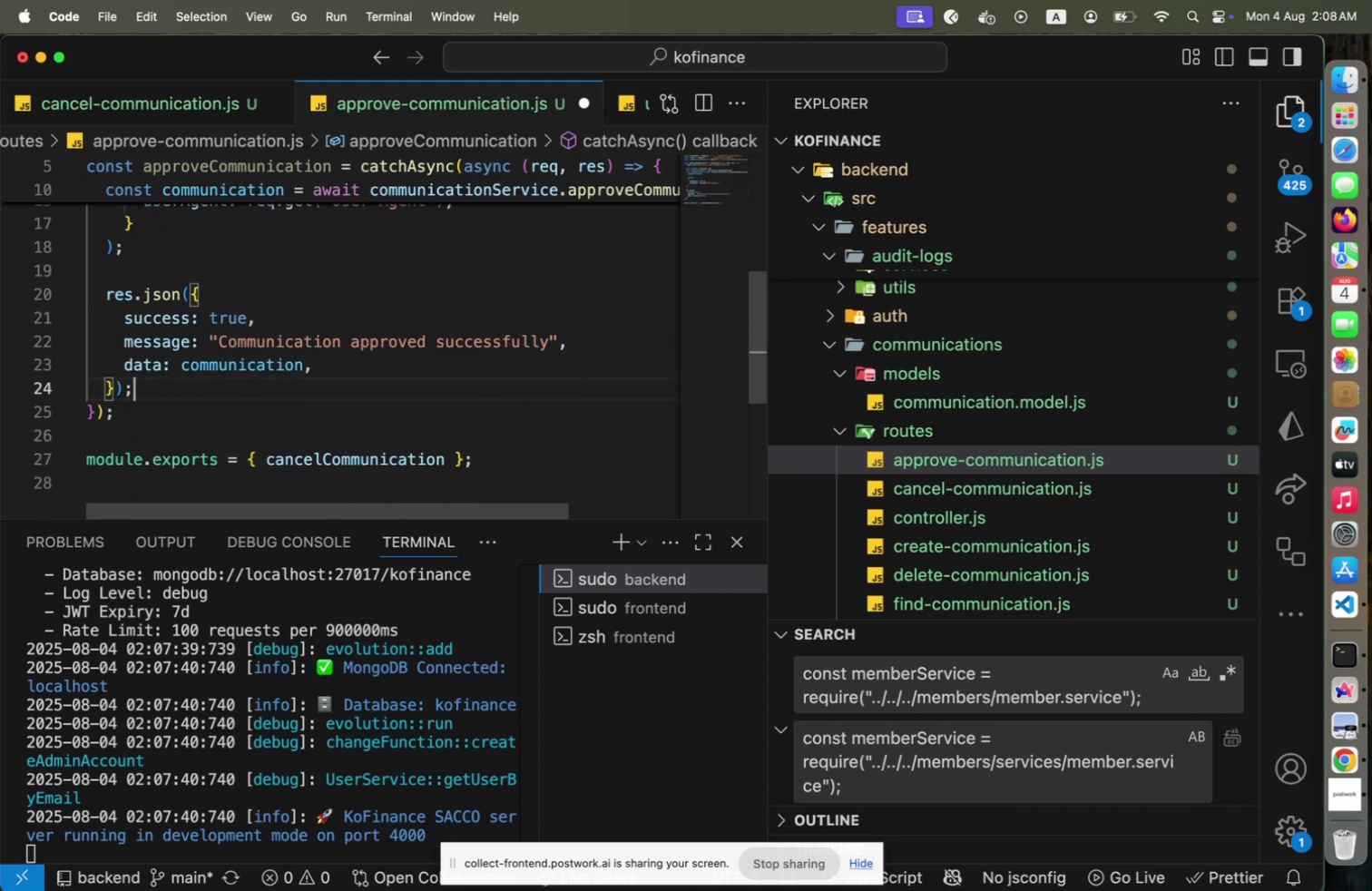 
key(ArrowDown)
 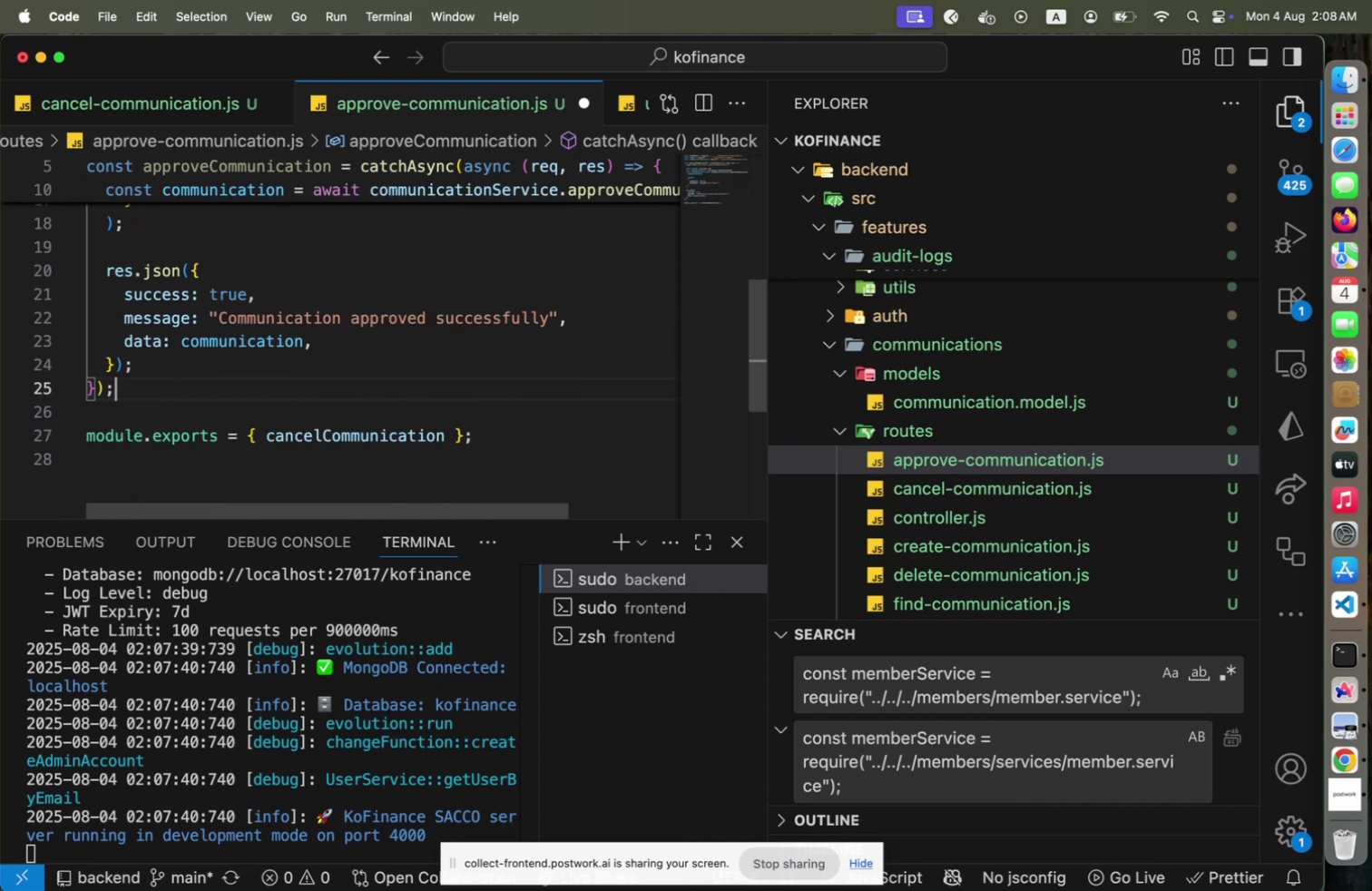 
key(ArrowDown)
 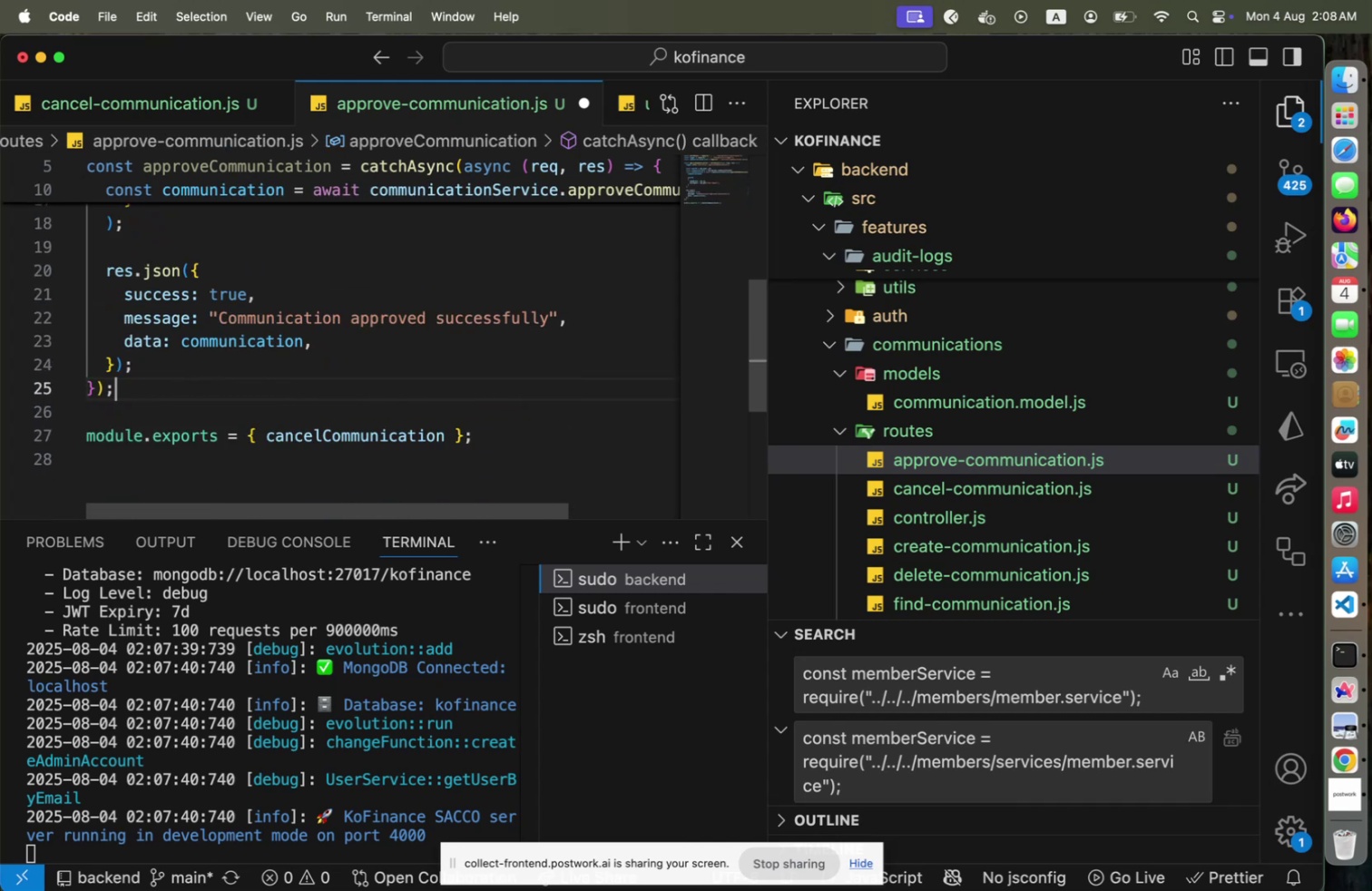 
key(ArrowDown)
 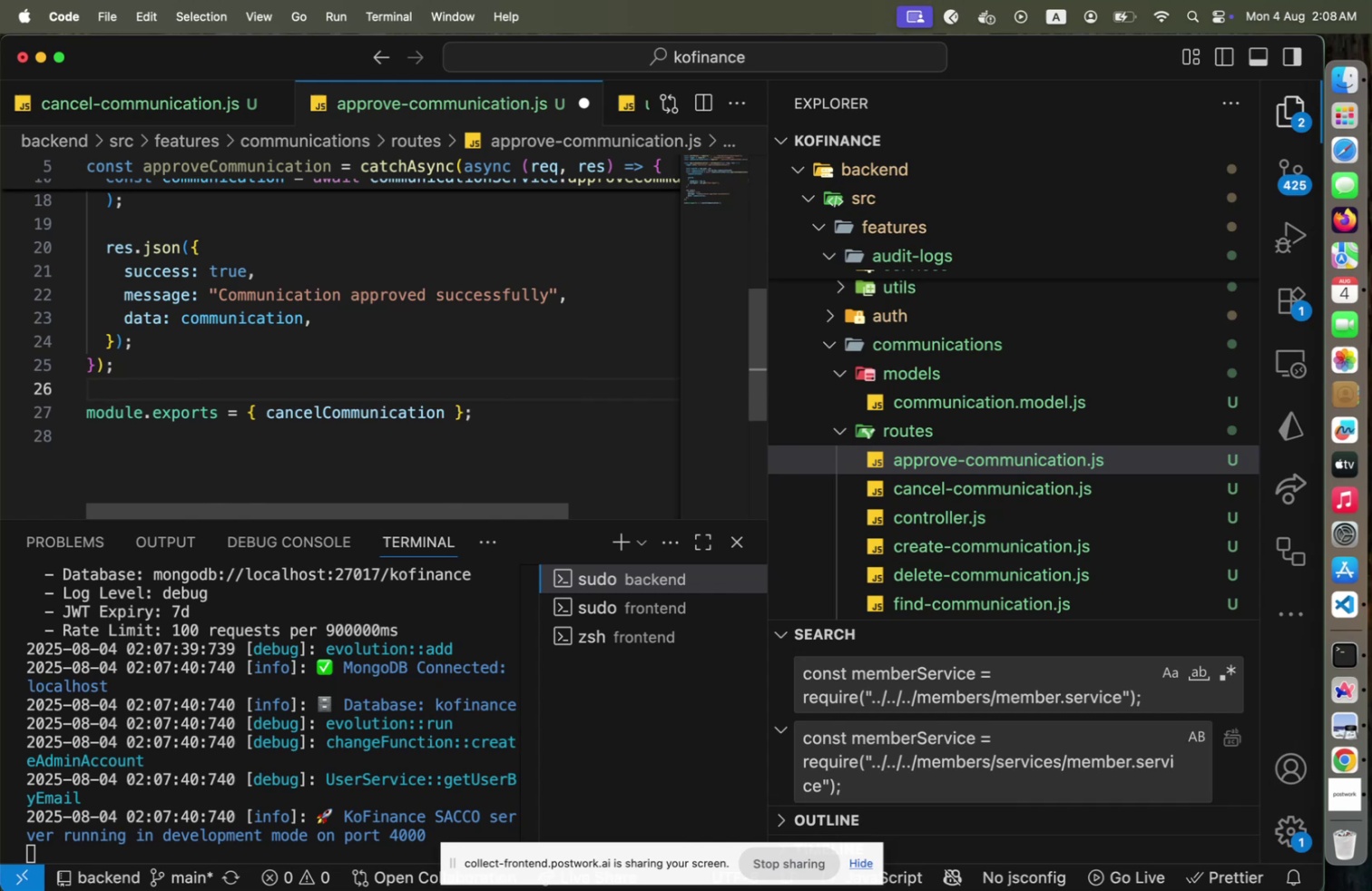 
key(ArrowLeft)
 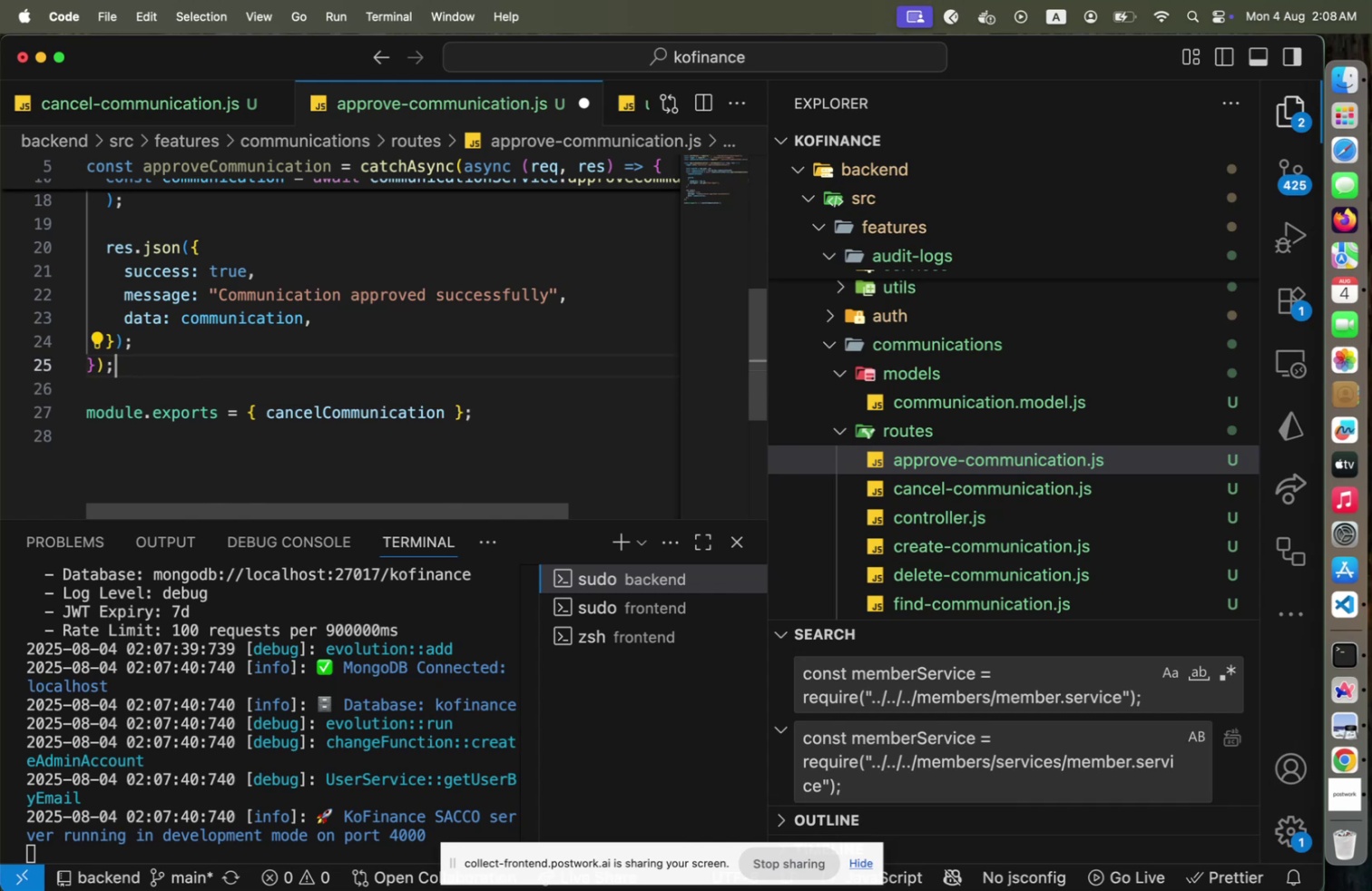 
key(ArrowDown)
 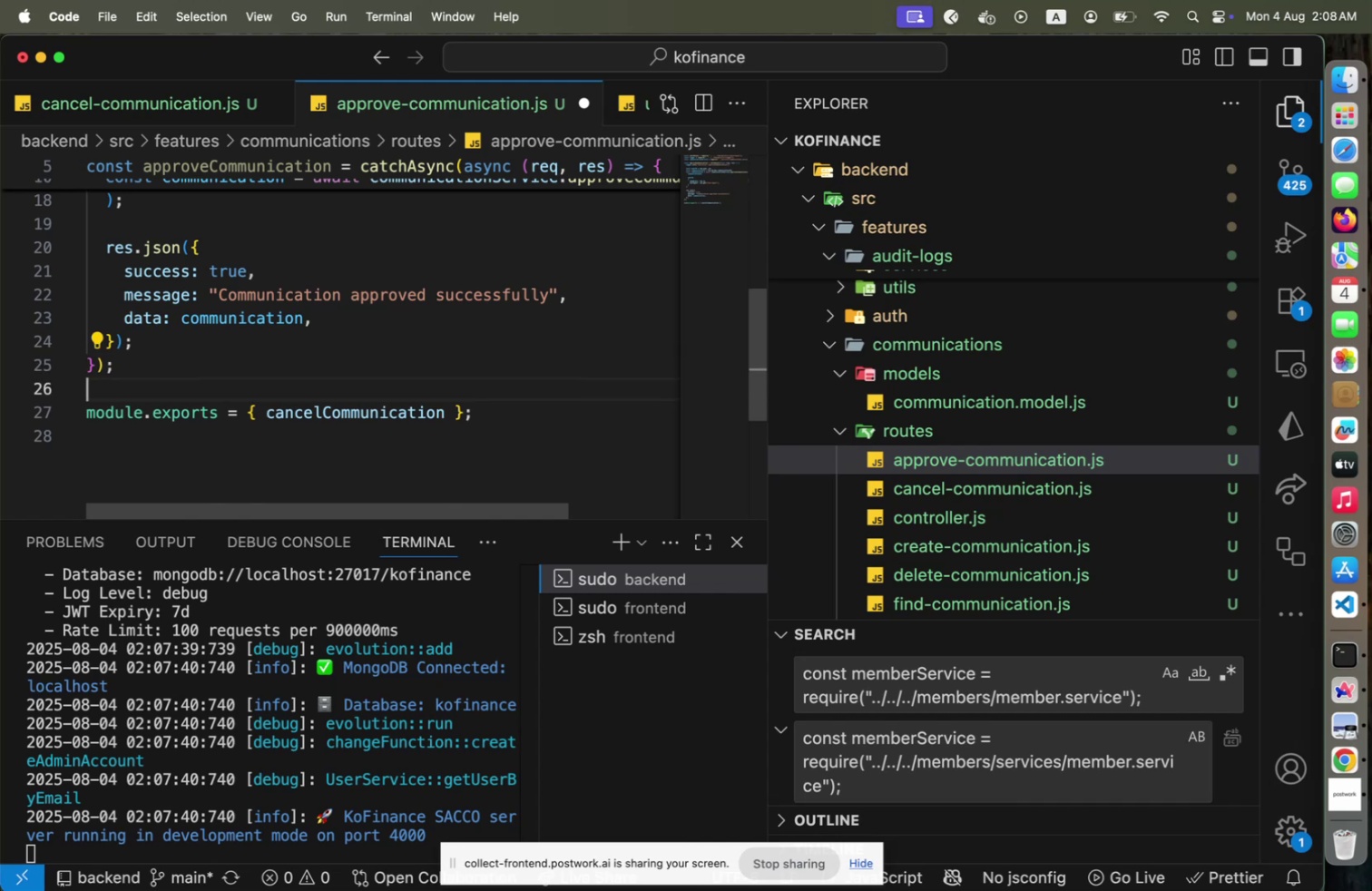 
key(ArrowDown)
 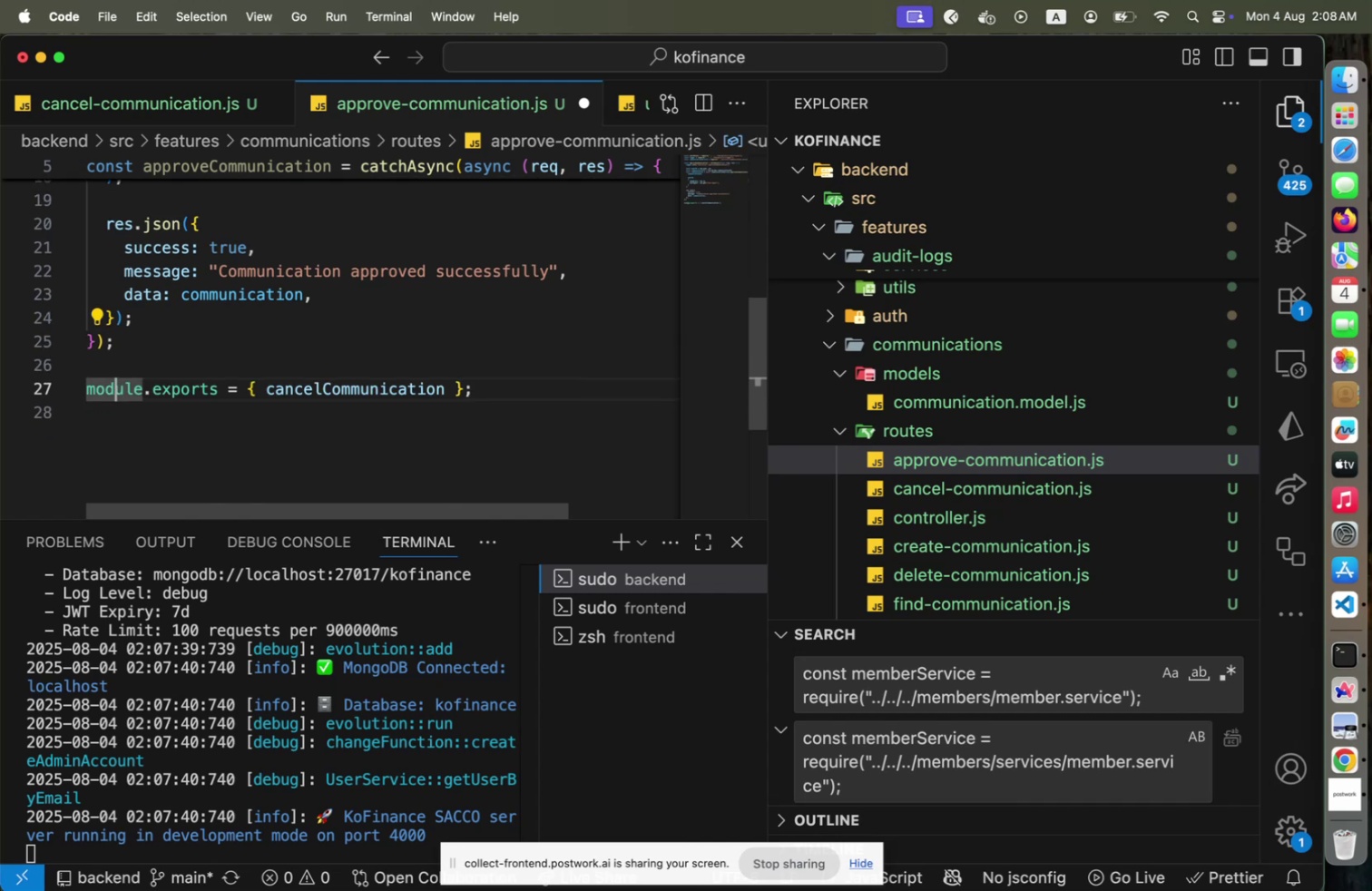 
hold_key(key=ArrowRight, duration=1.5)
 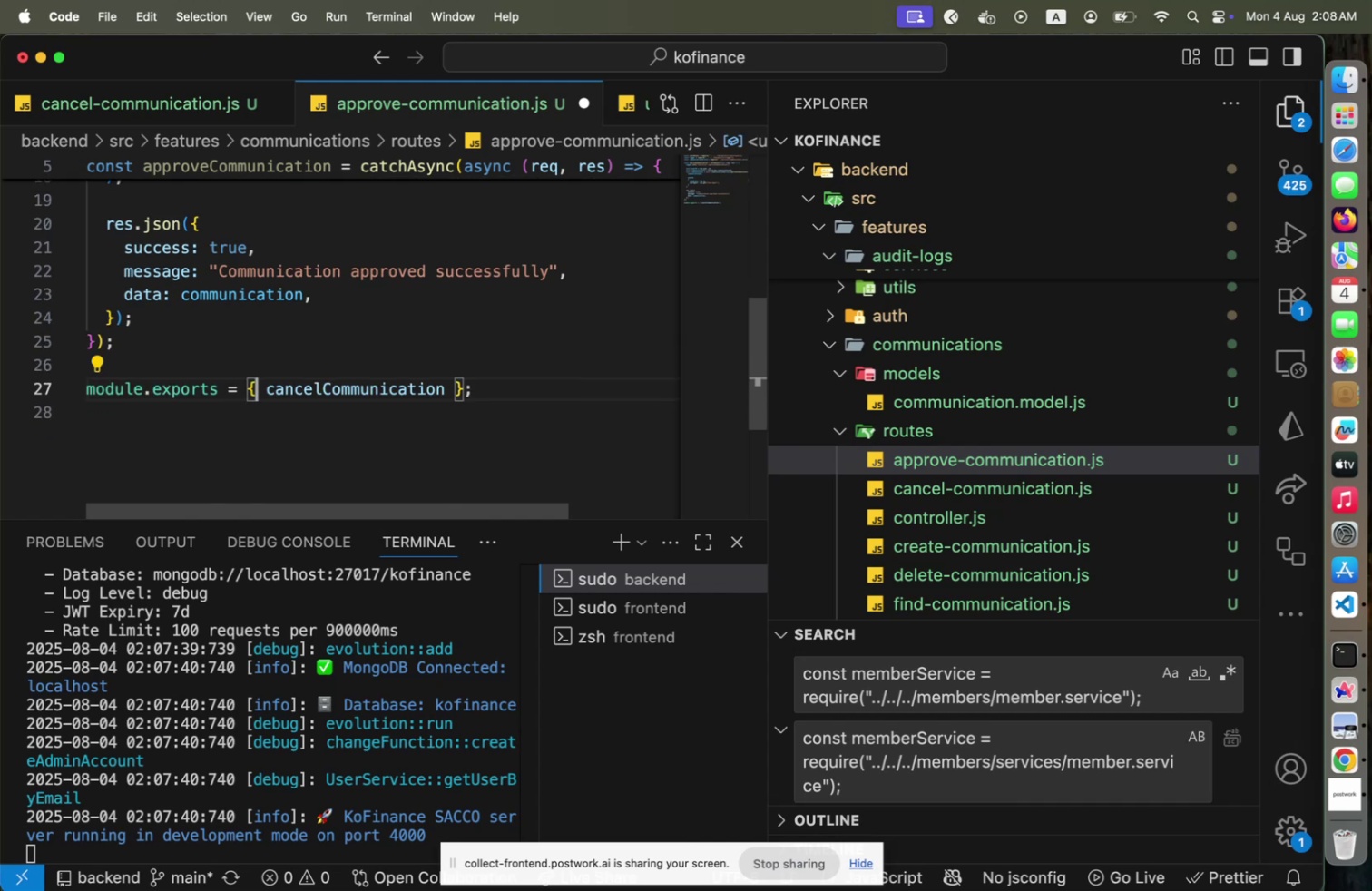 
key(ArrowRight)
 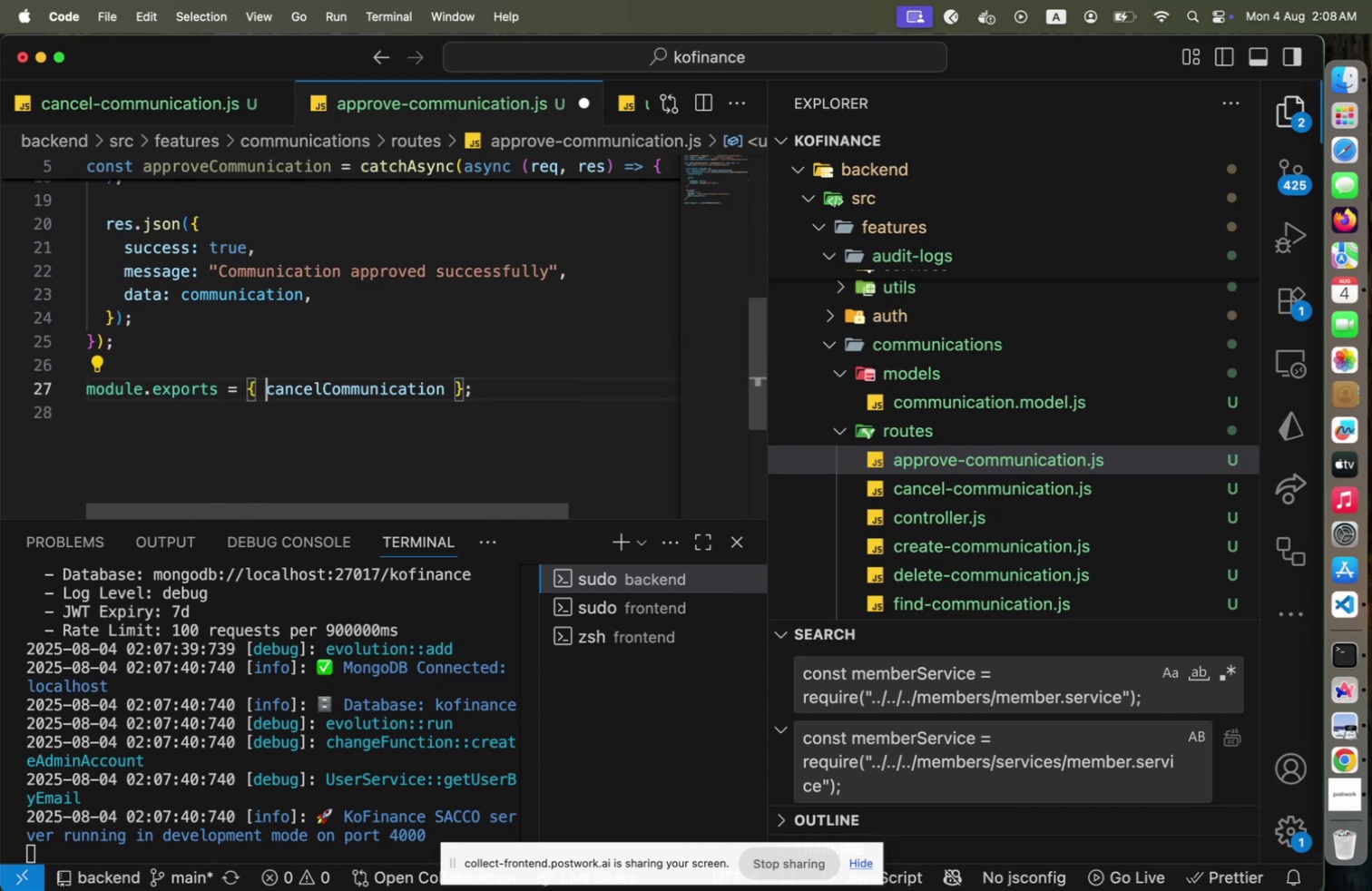 
key(ArrowRight)
 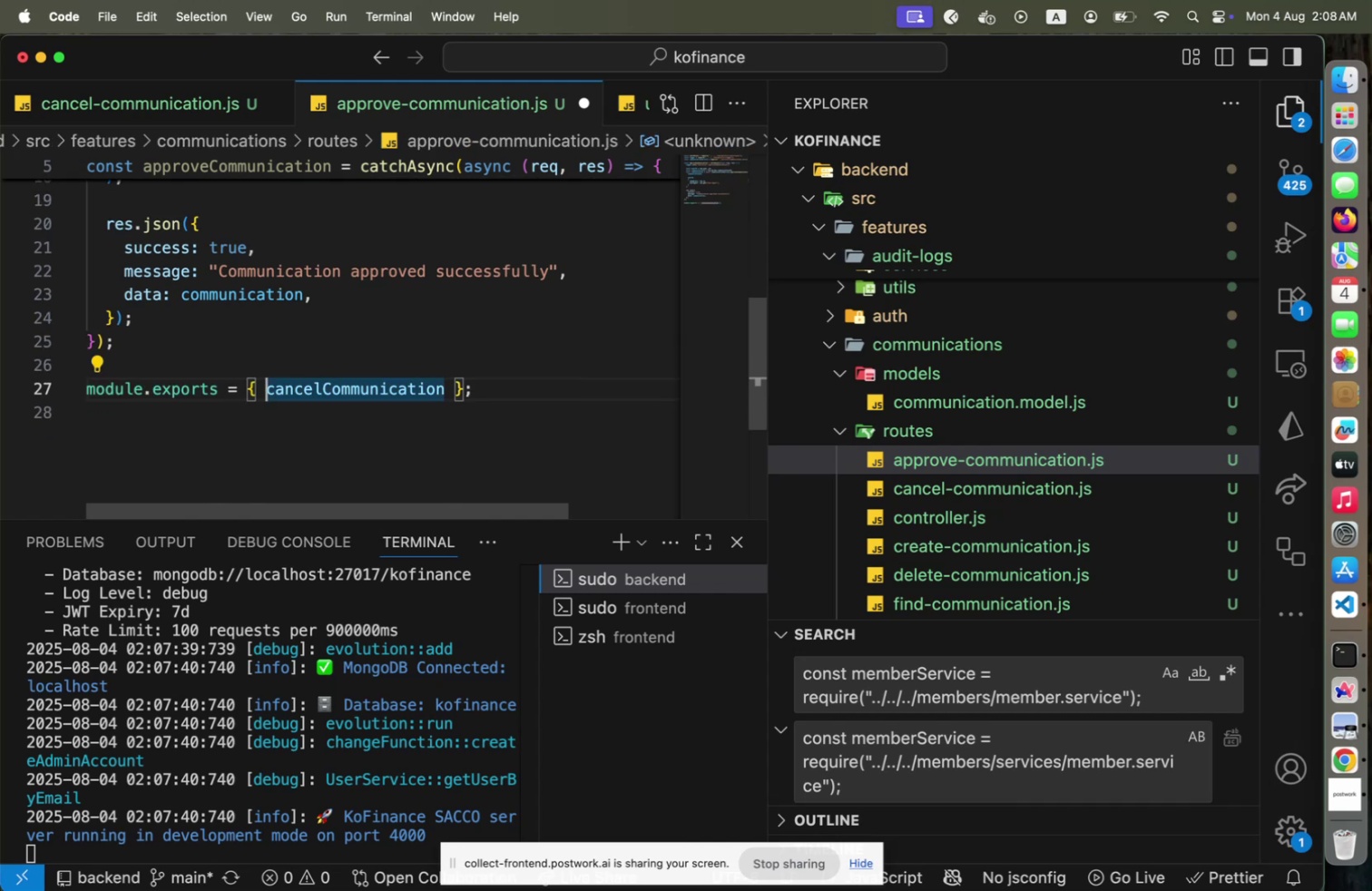 
key(Shift+ArrowRight)
 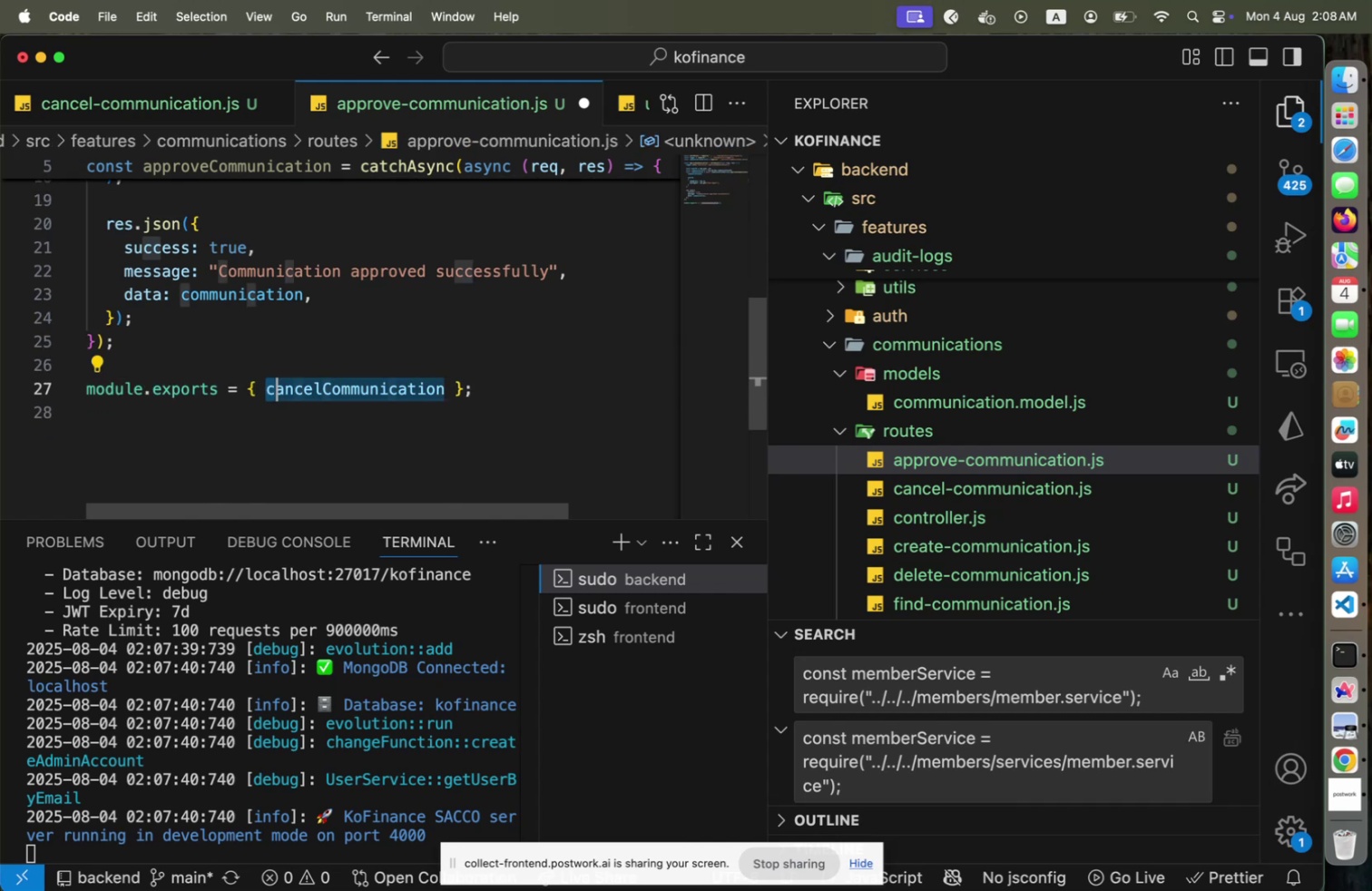 
key(Shift+ArrowRight)
 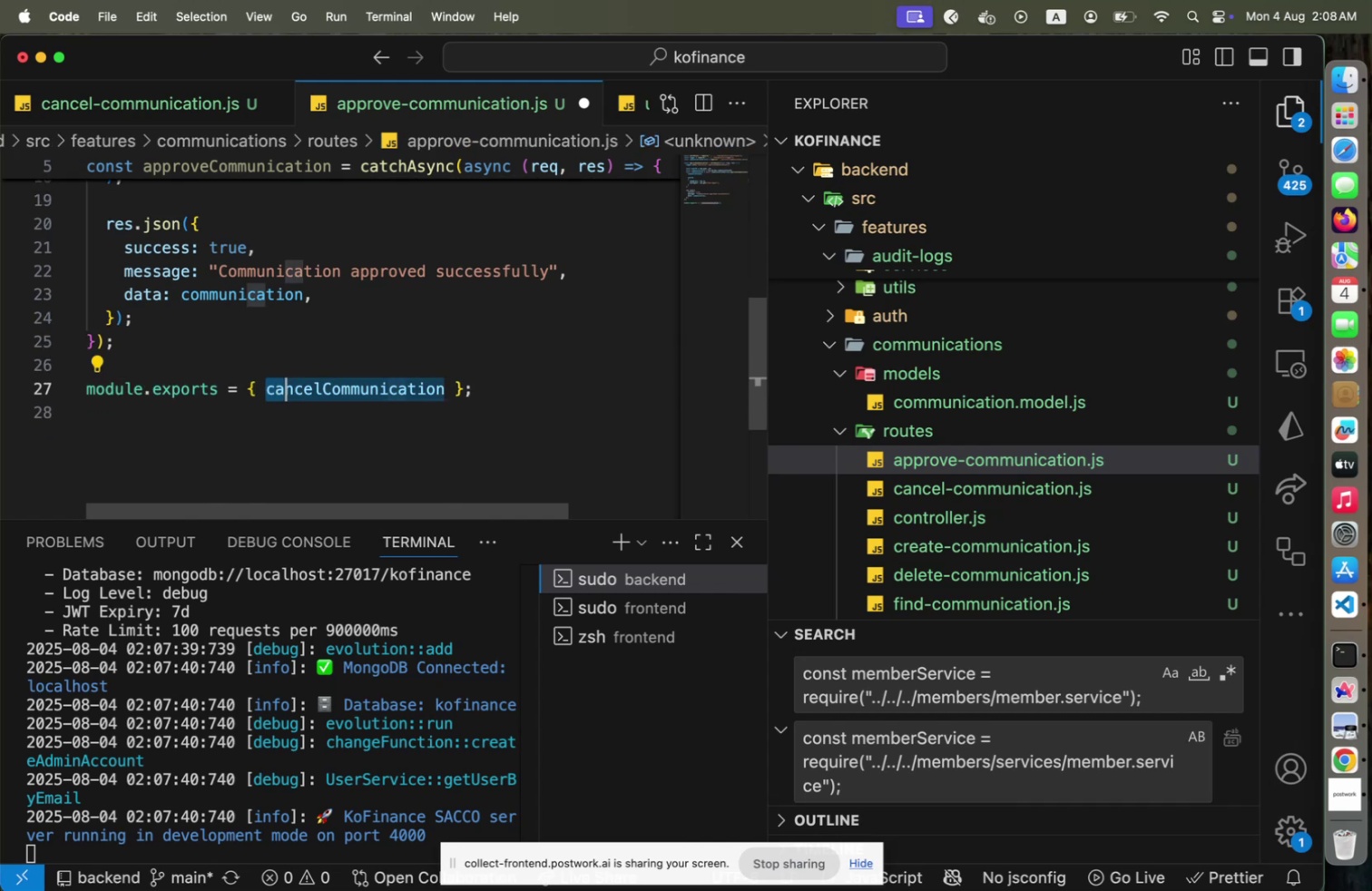 
key(Shift+ArrowRight)
 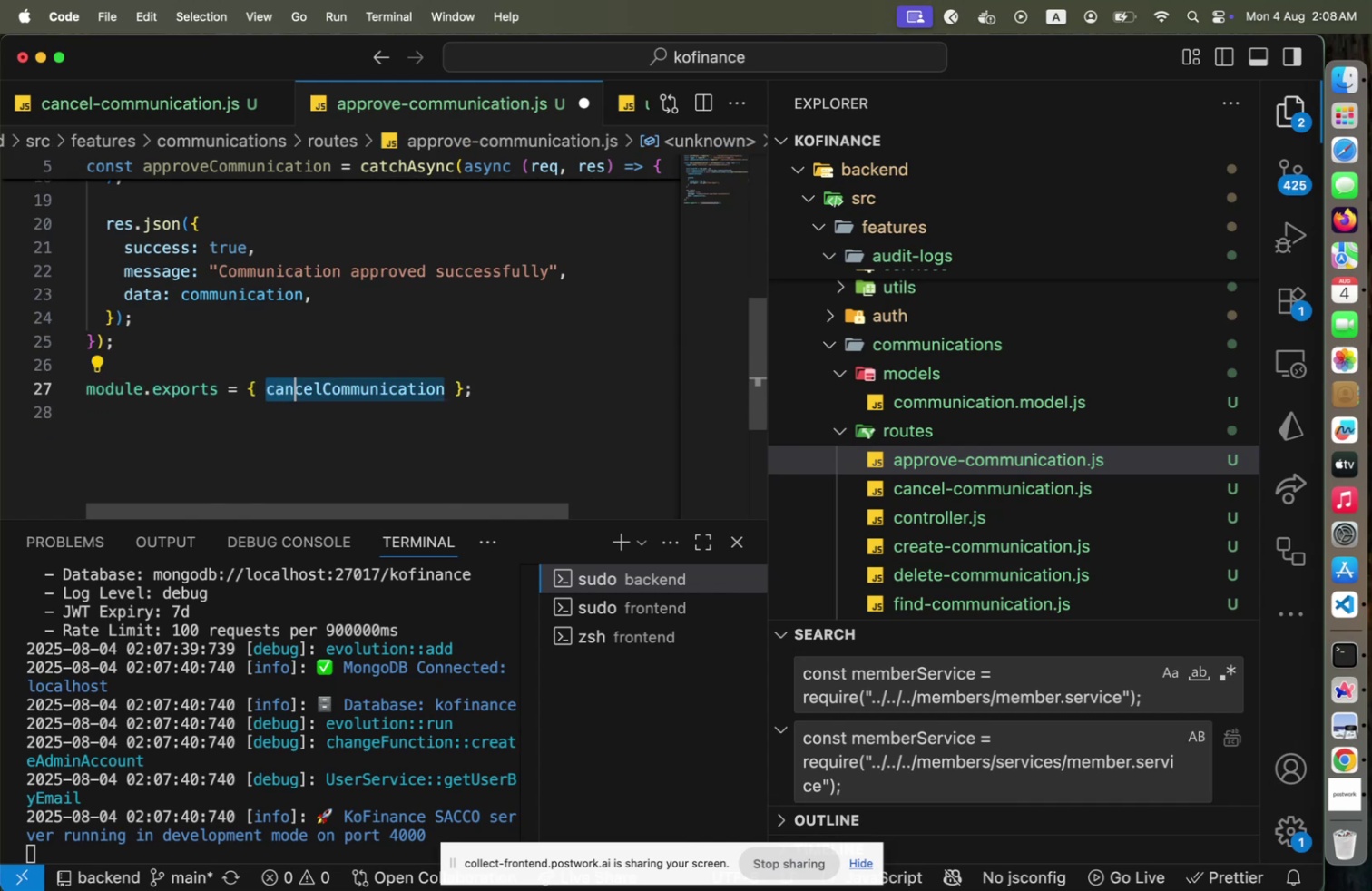 
key(Shift+ArrowRight)
 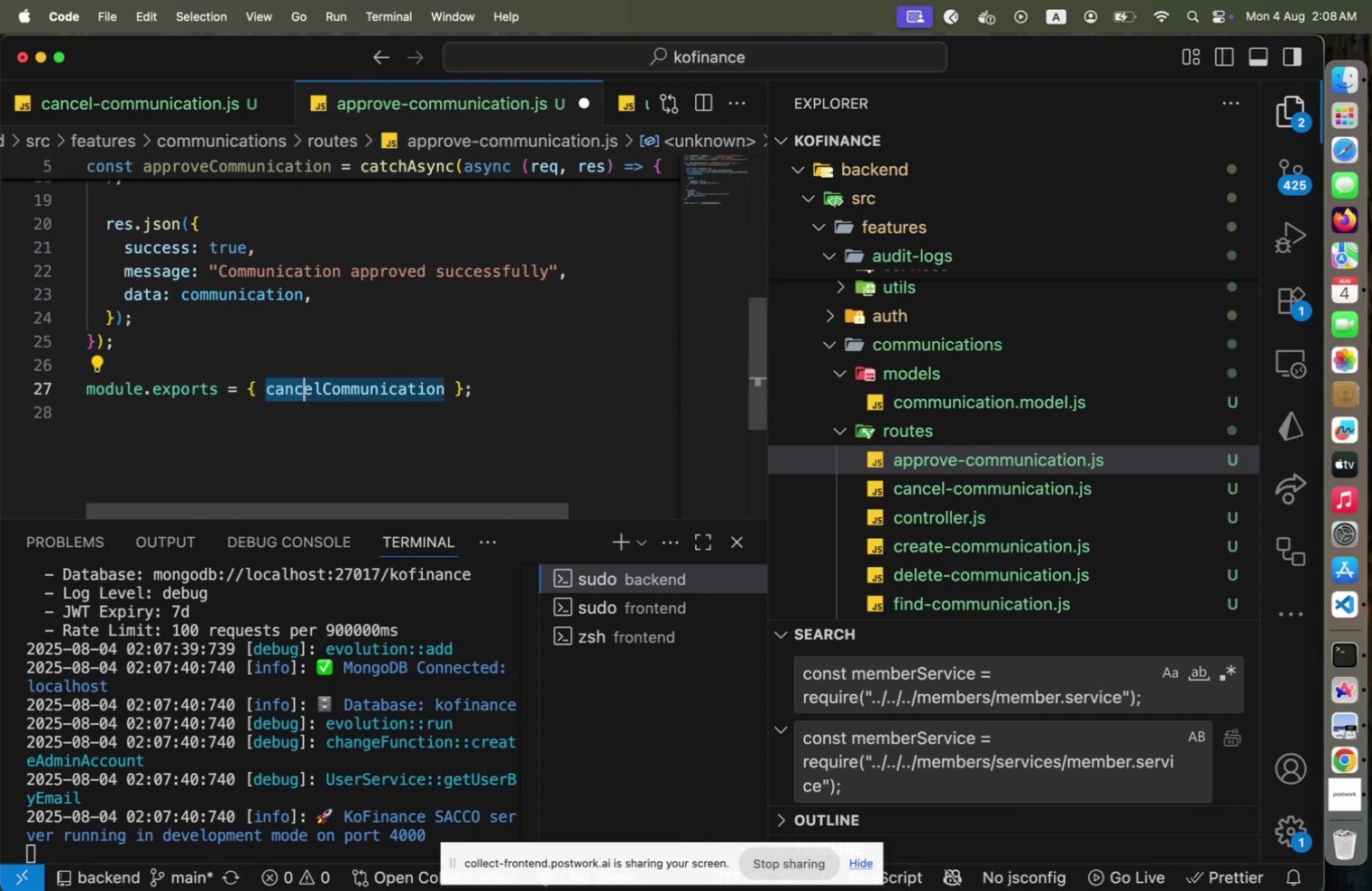 
key(Shift+ArrowRight)
 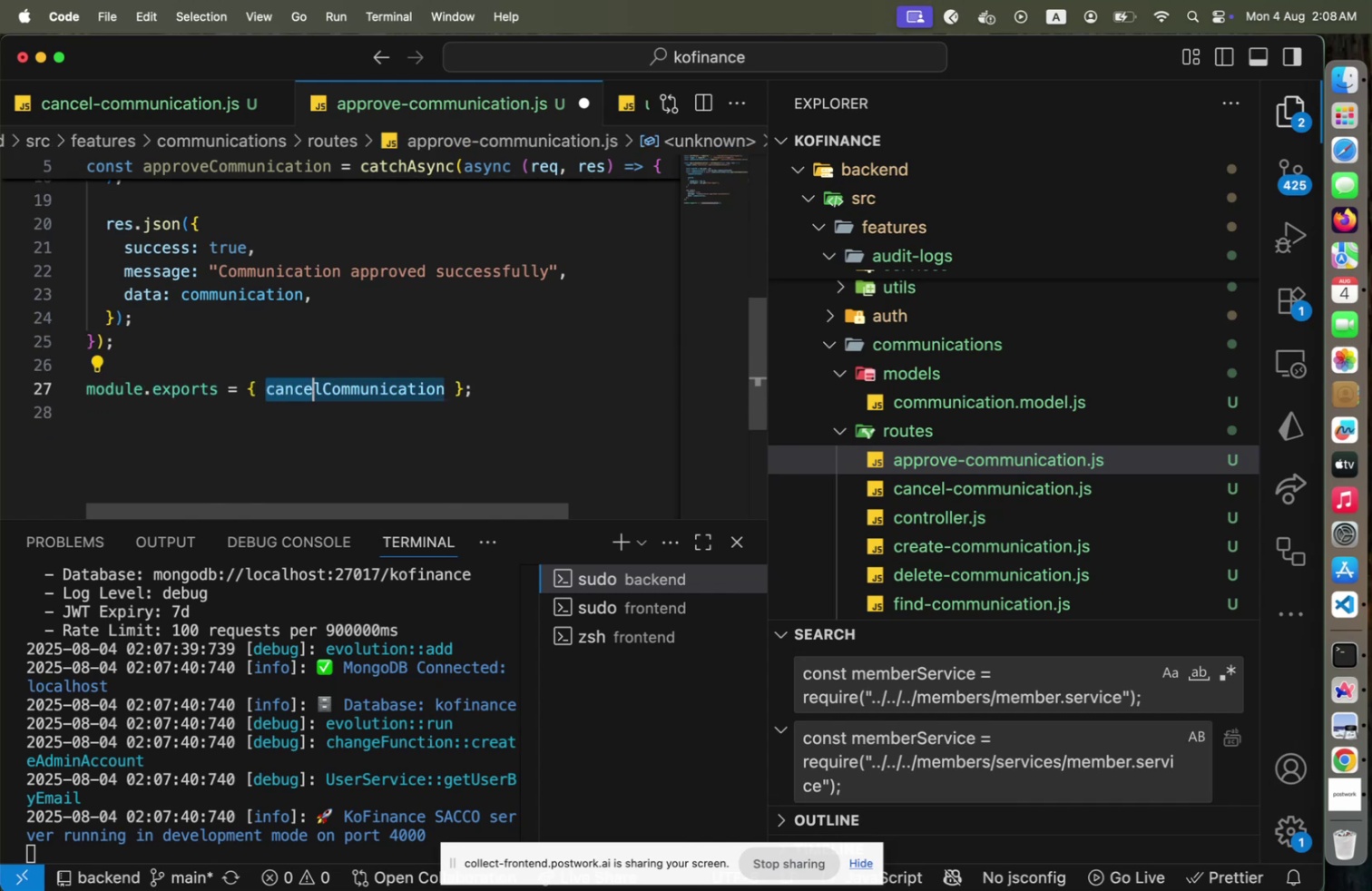 
key(Shift+ArrowRight)
 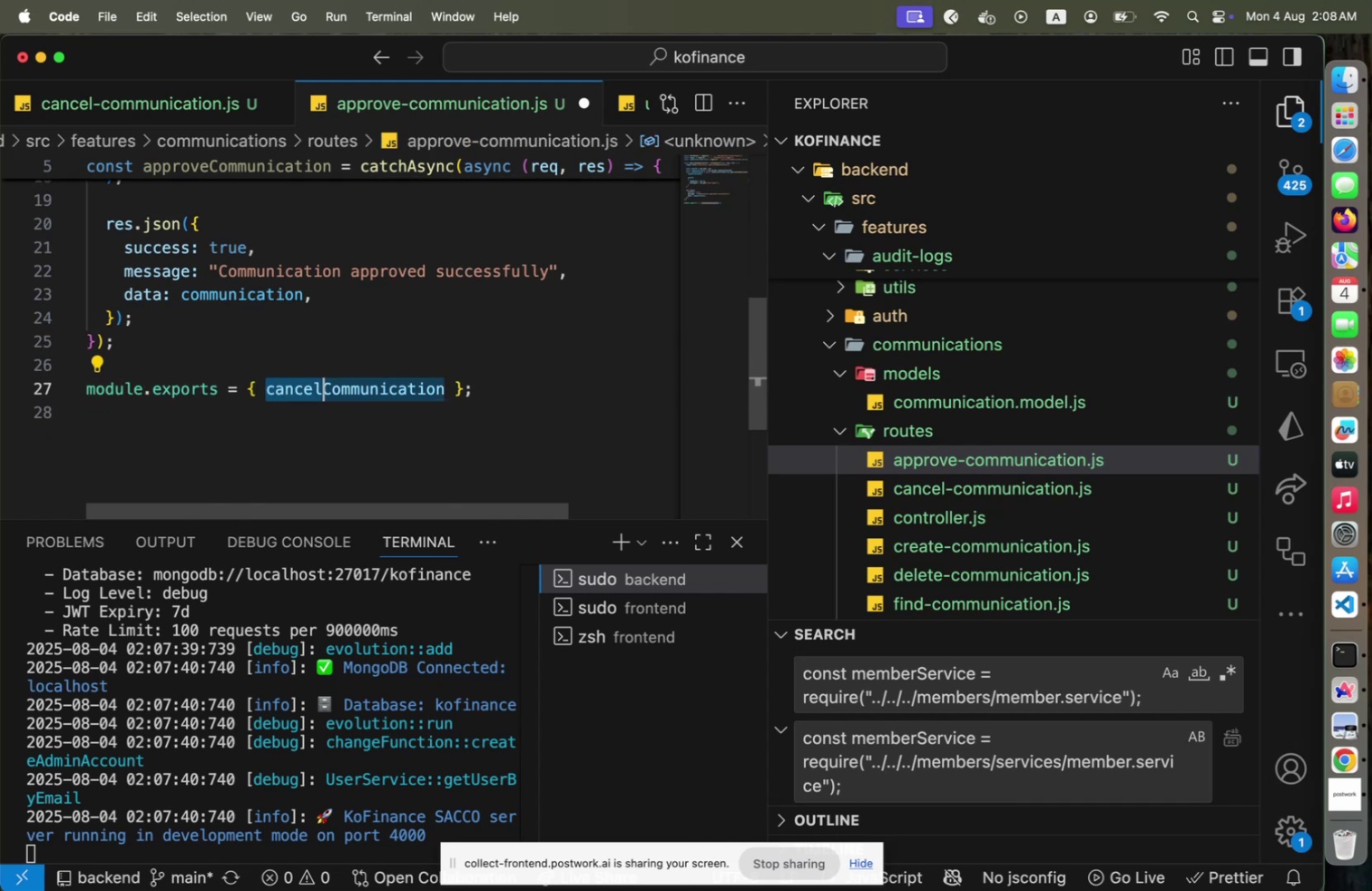 
type(approveF)
 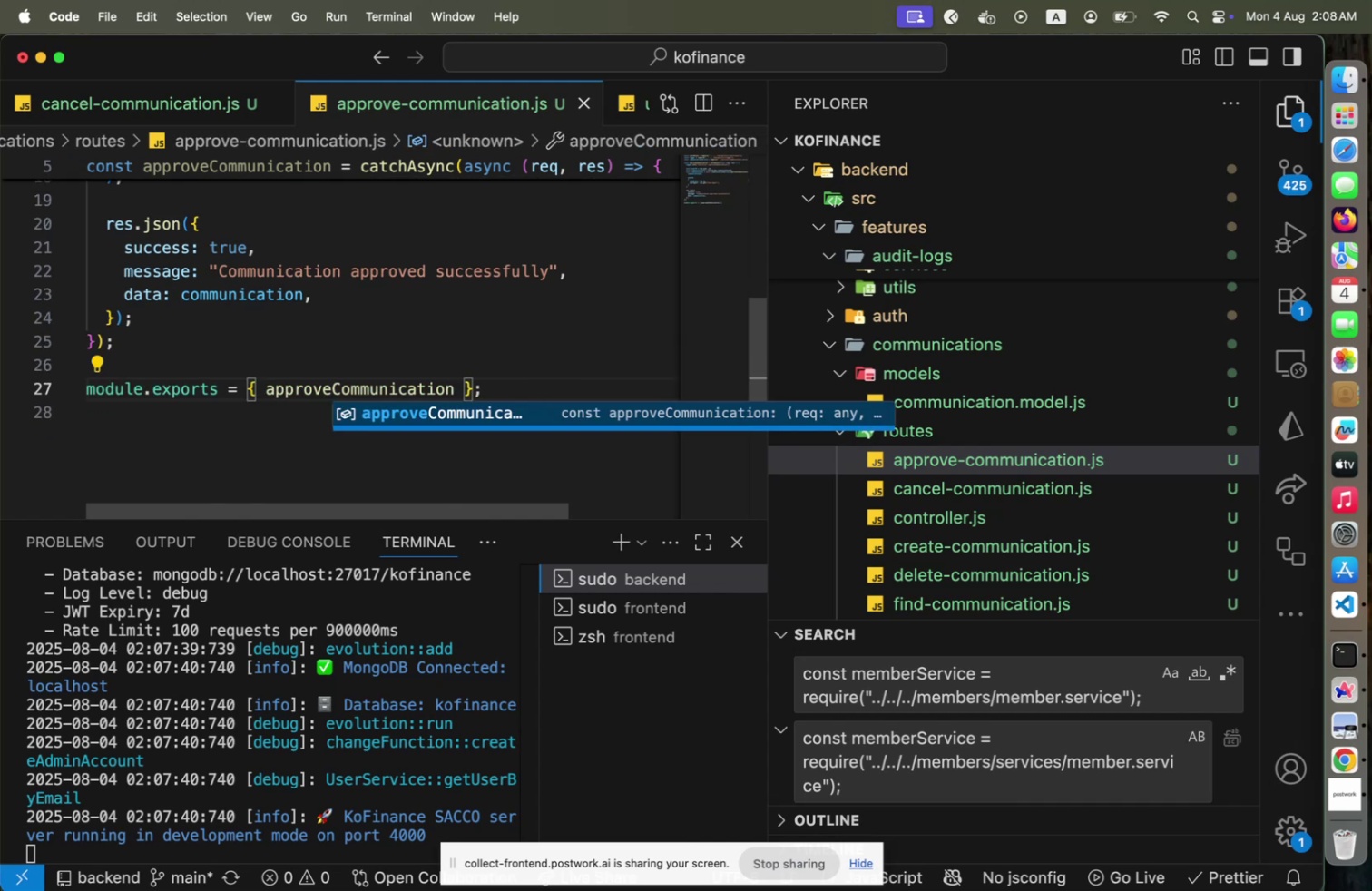 
hold_key(key=OptionLeft, duration=0.34)
 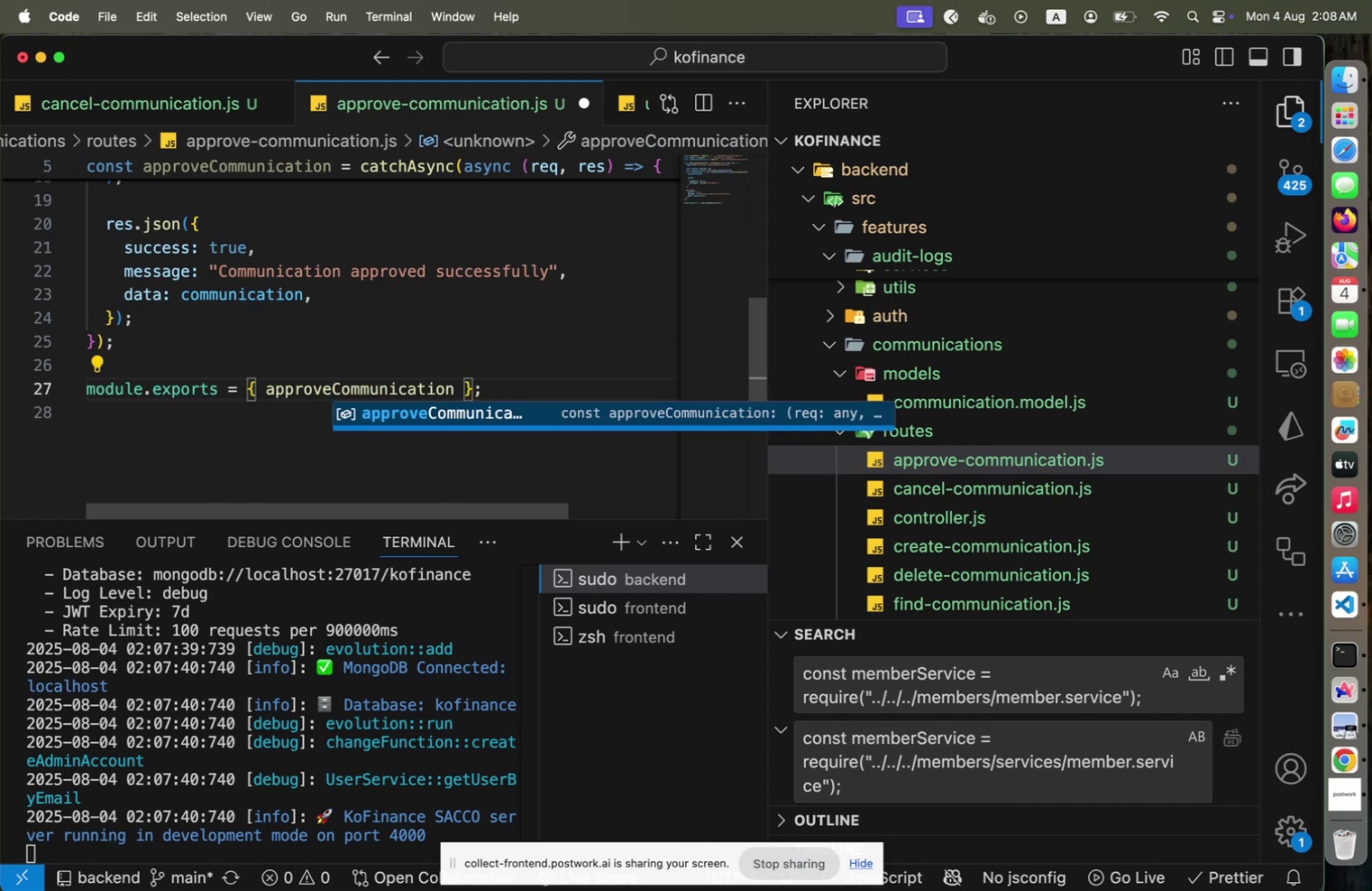 
key(Meta+CommandLeft)
 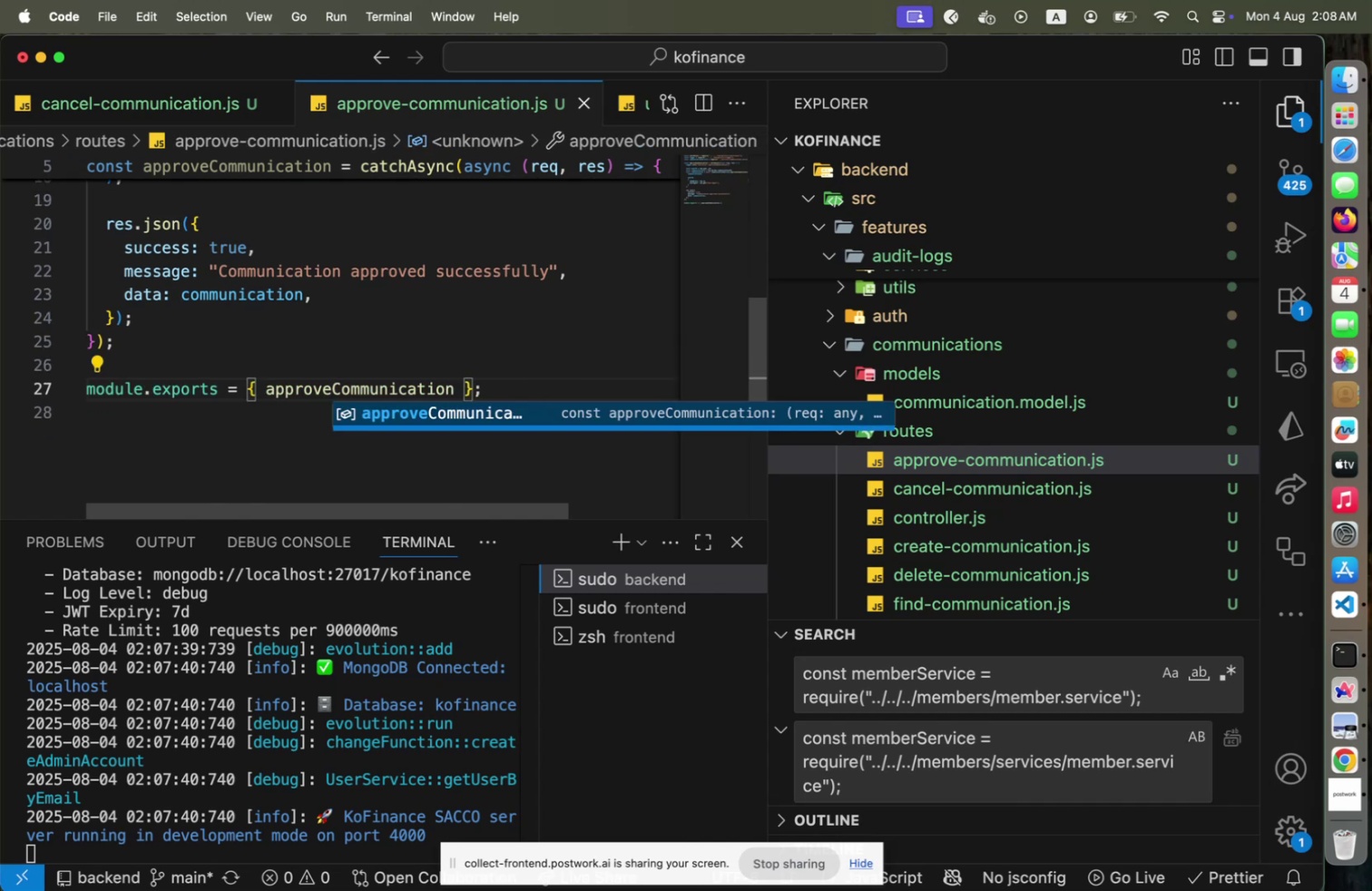 
key(Meta+S)
 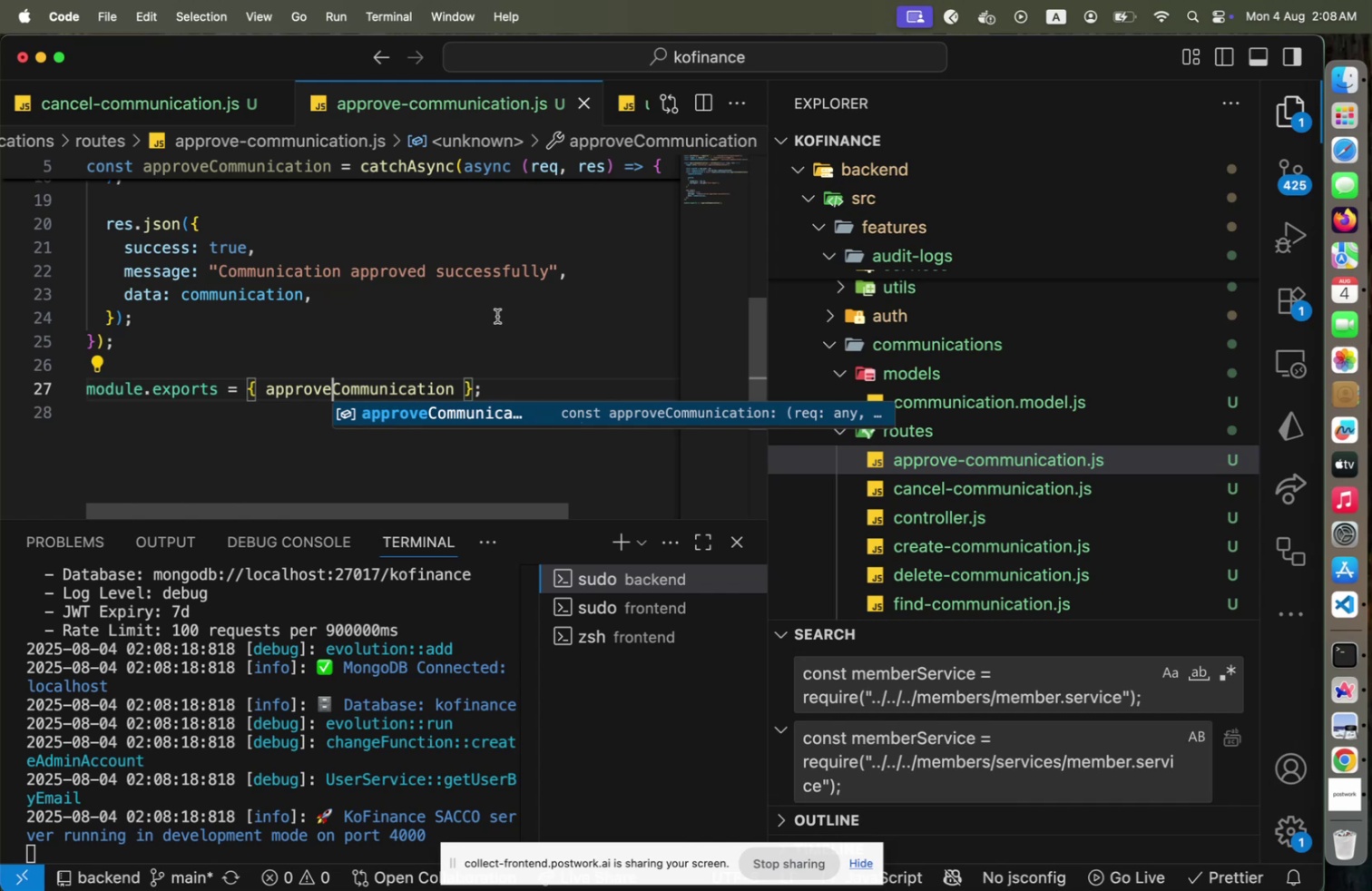 
scroll: coordinate [278, 323], scroll_direction: up, amount: 19.0
 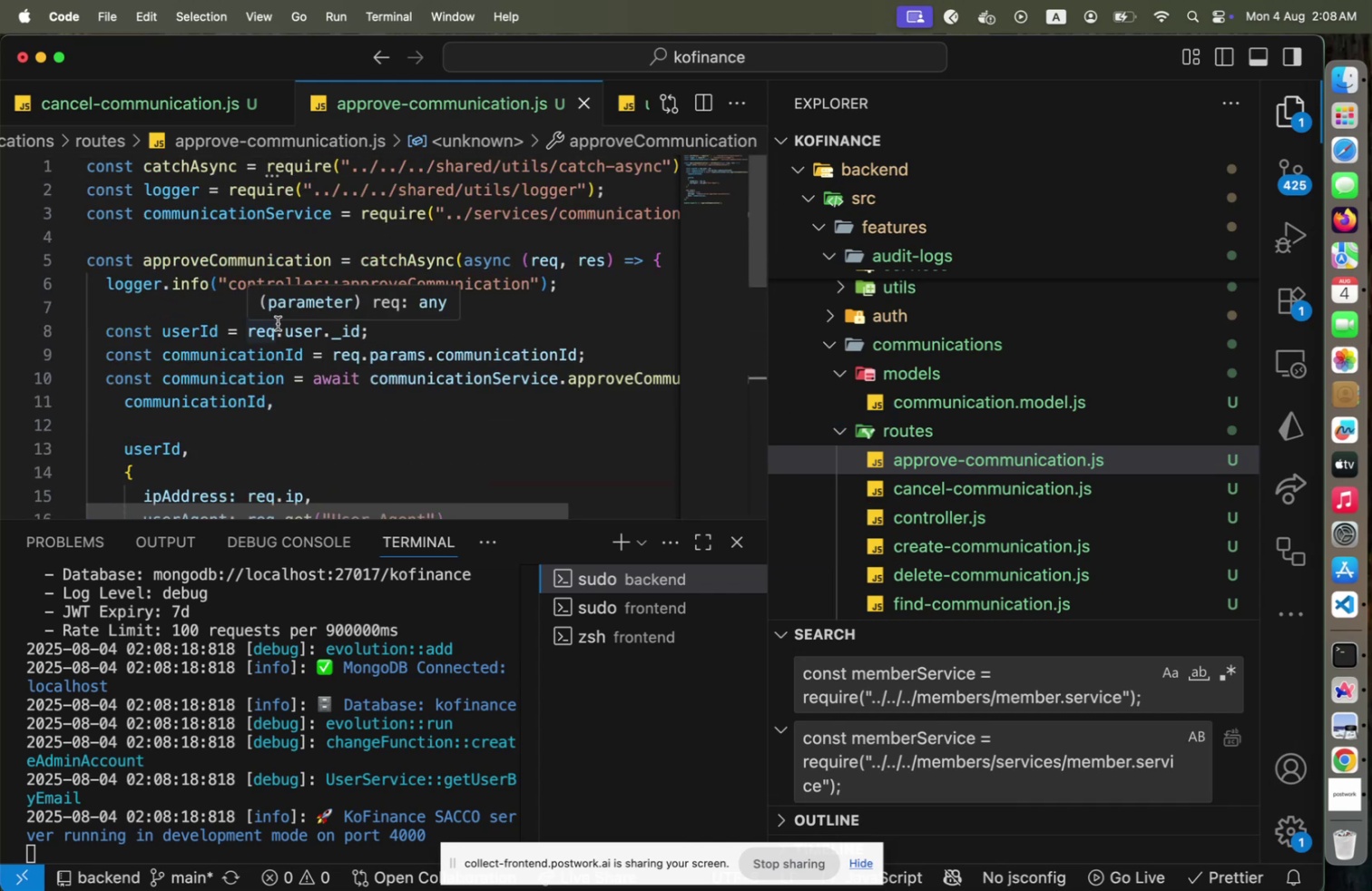 
key(Meta+CommandLeft)
 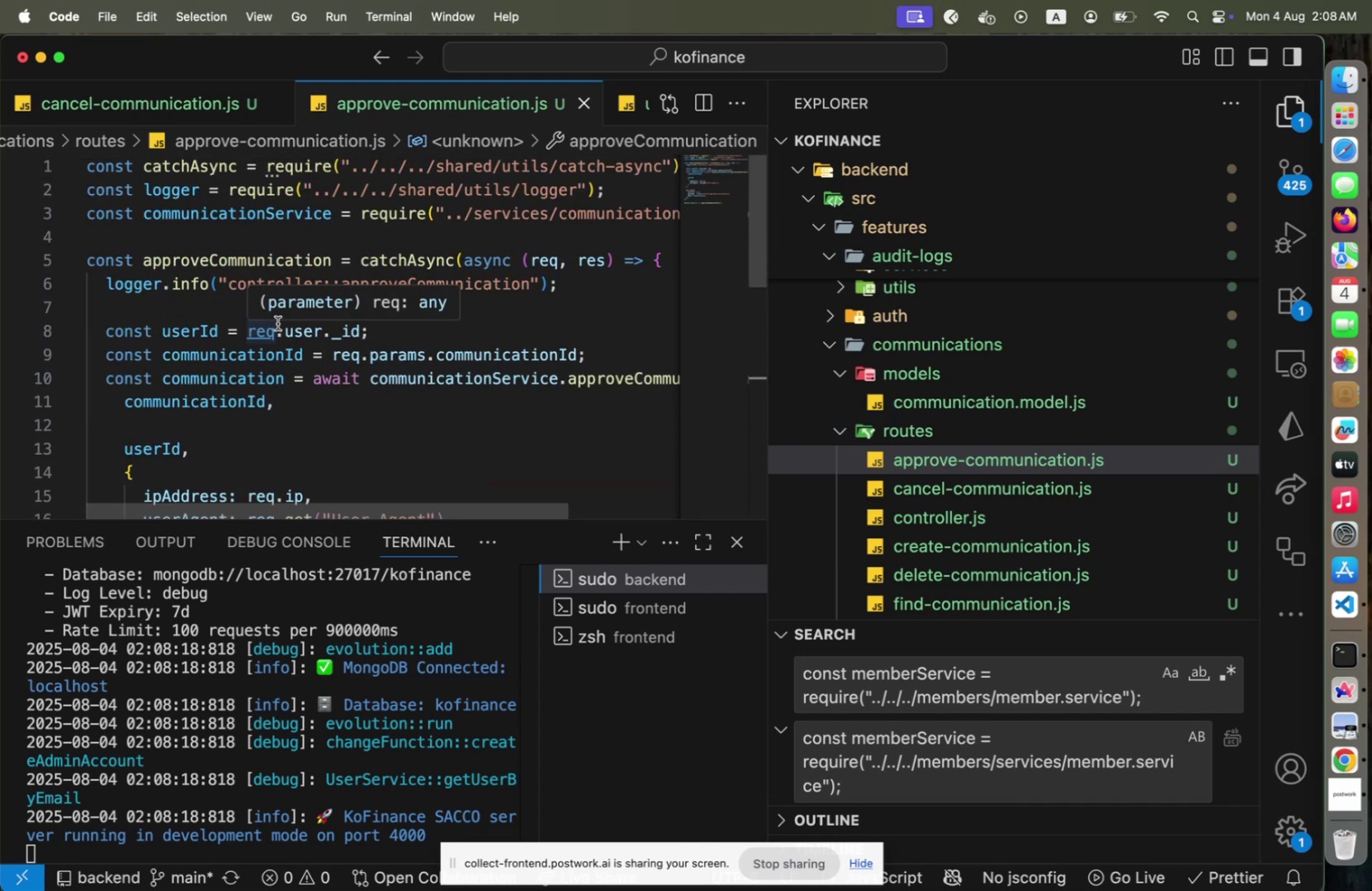 
key(Meta+S)
 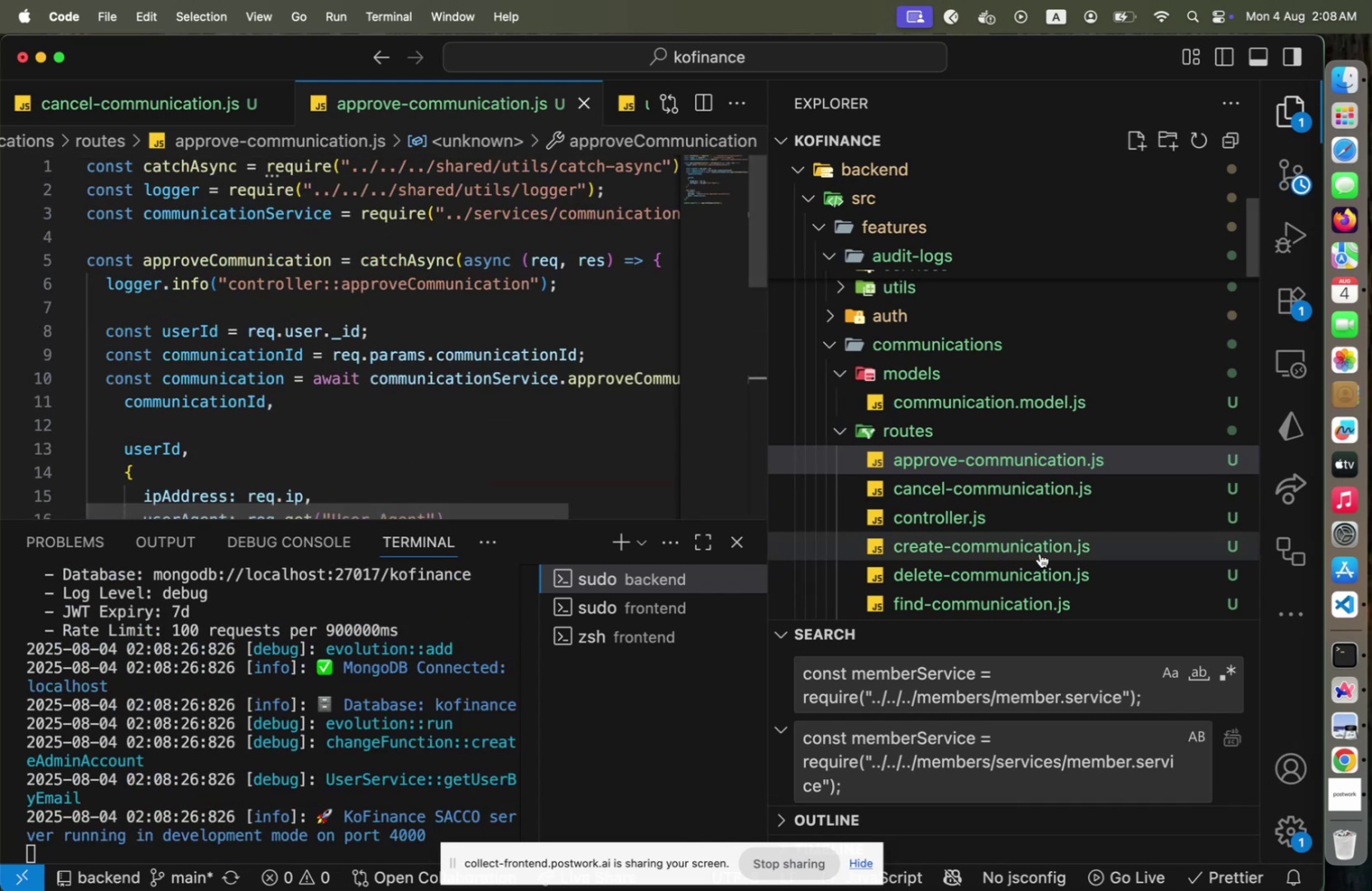 
scroll: coordinate [1020, 515], scroll_direction: down, amount: 4.0
 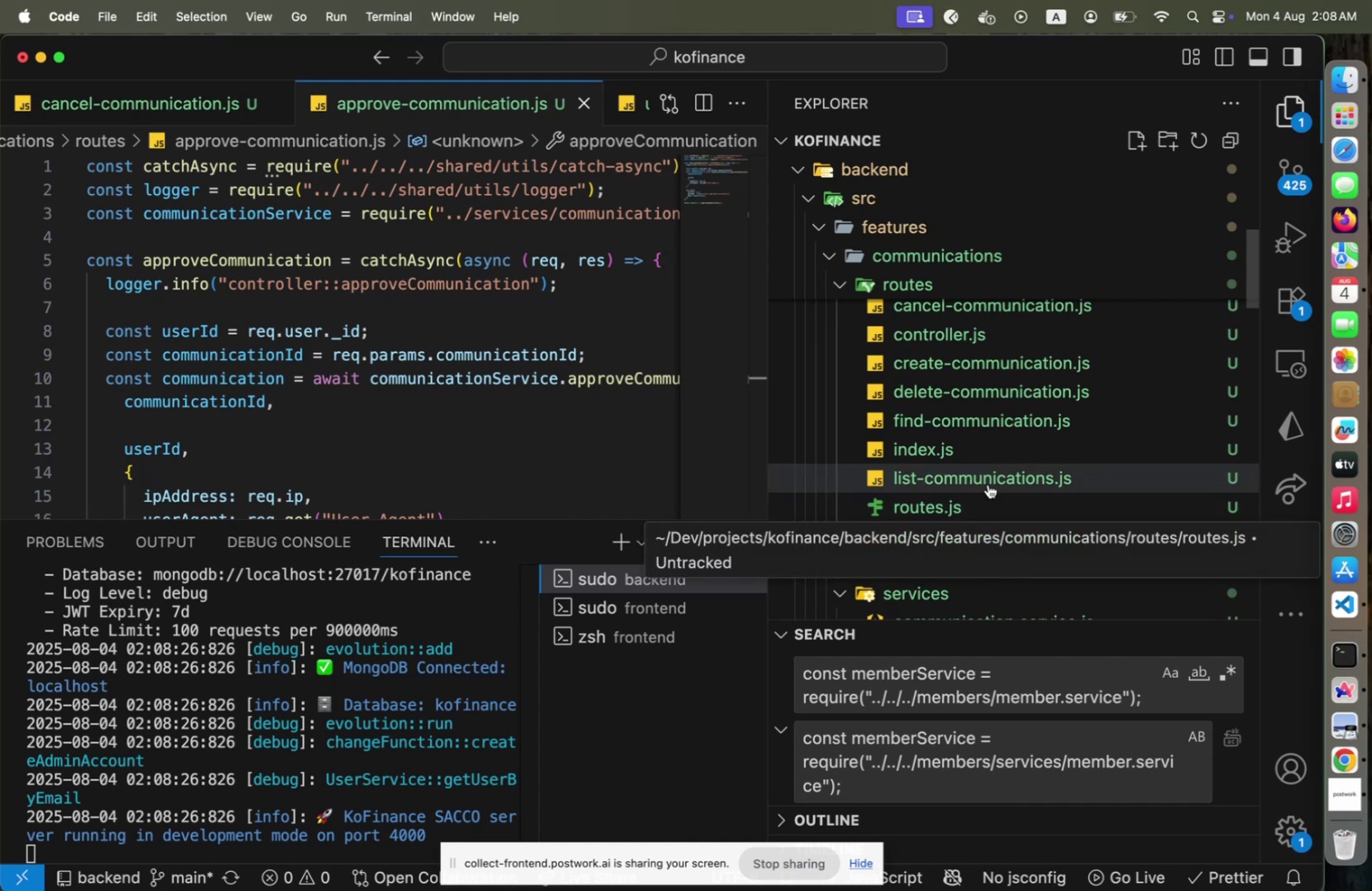 
left_click([965, 455])
 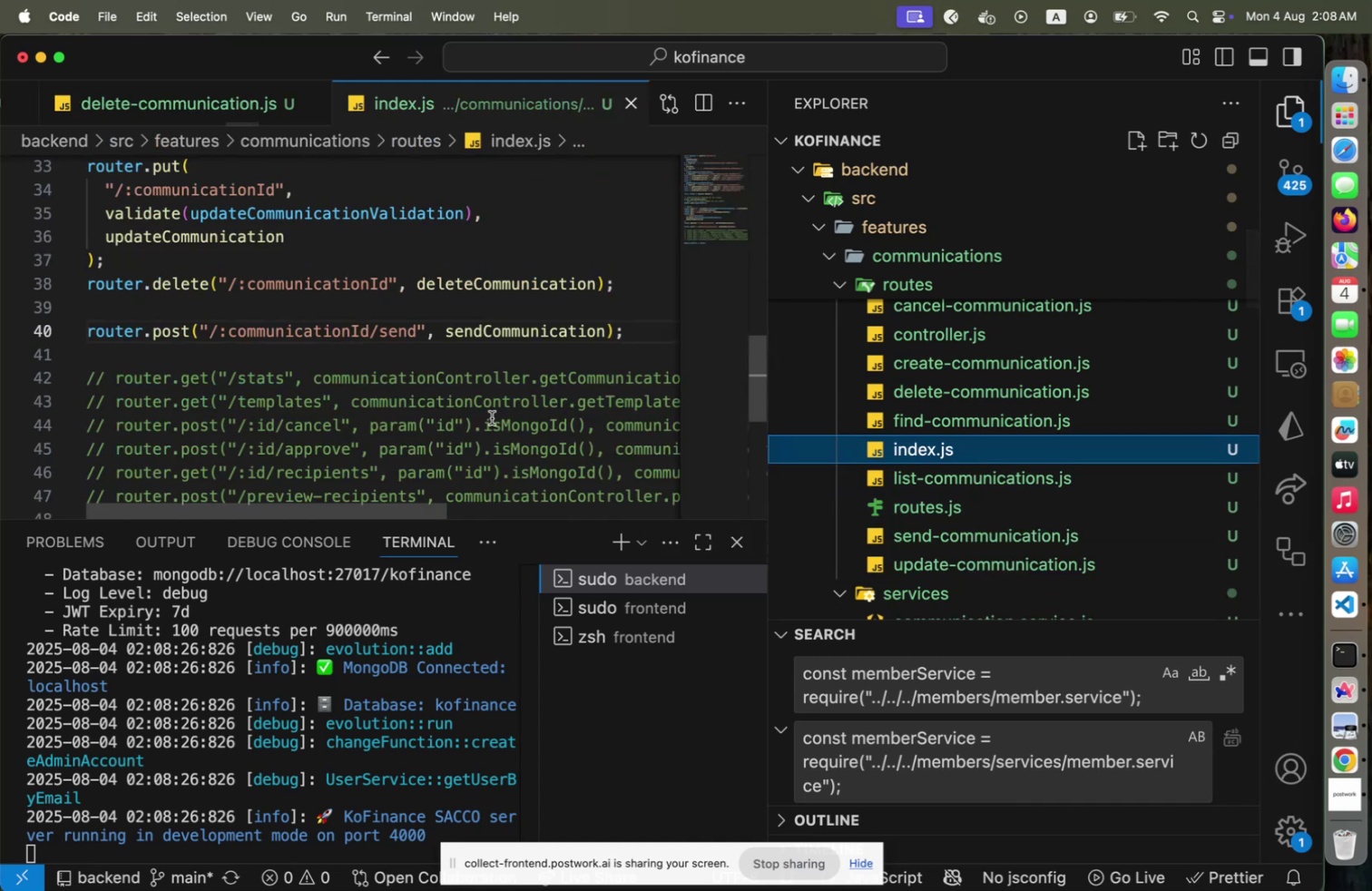 
left_click([485, 417])
 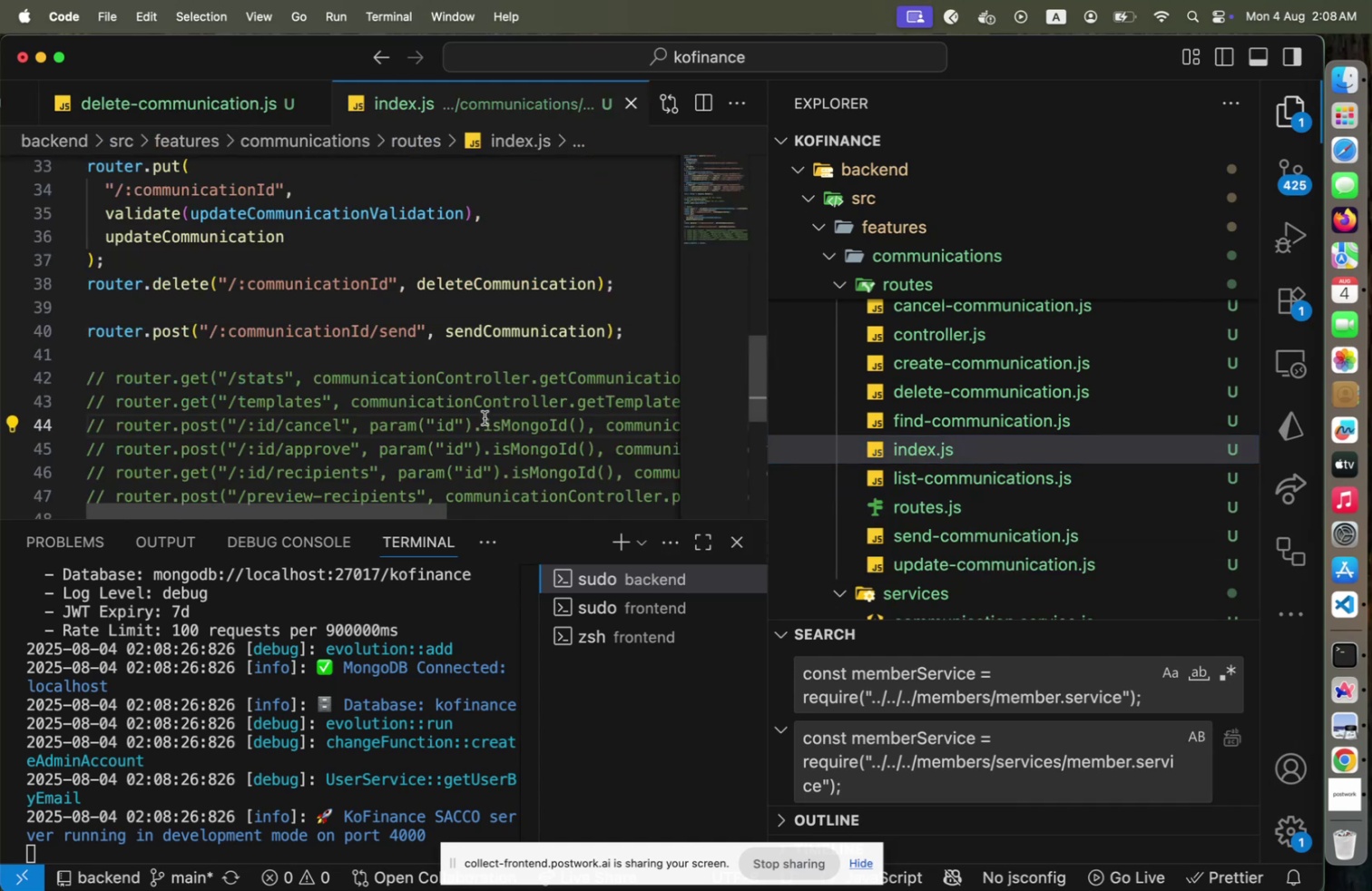 
key(Home)
 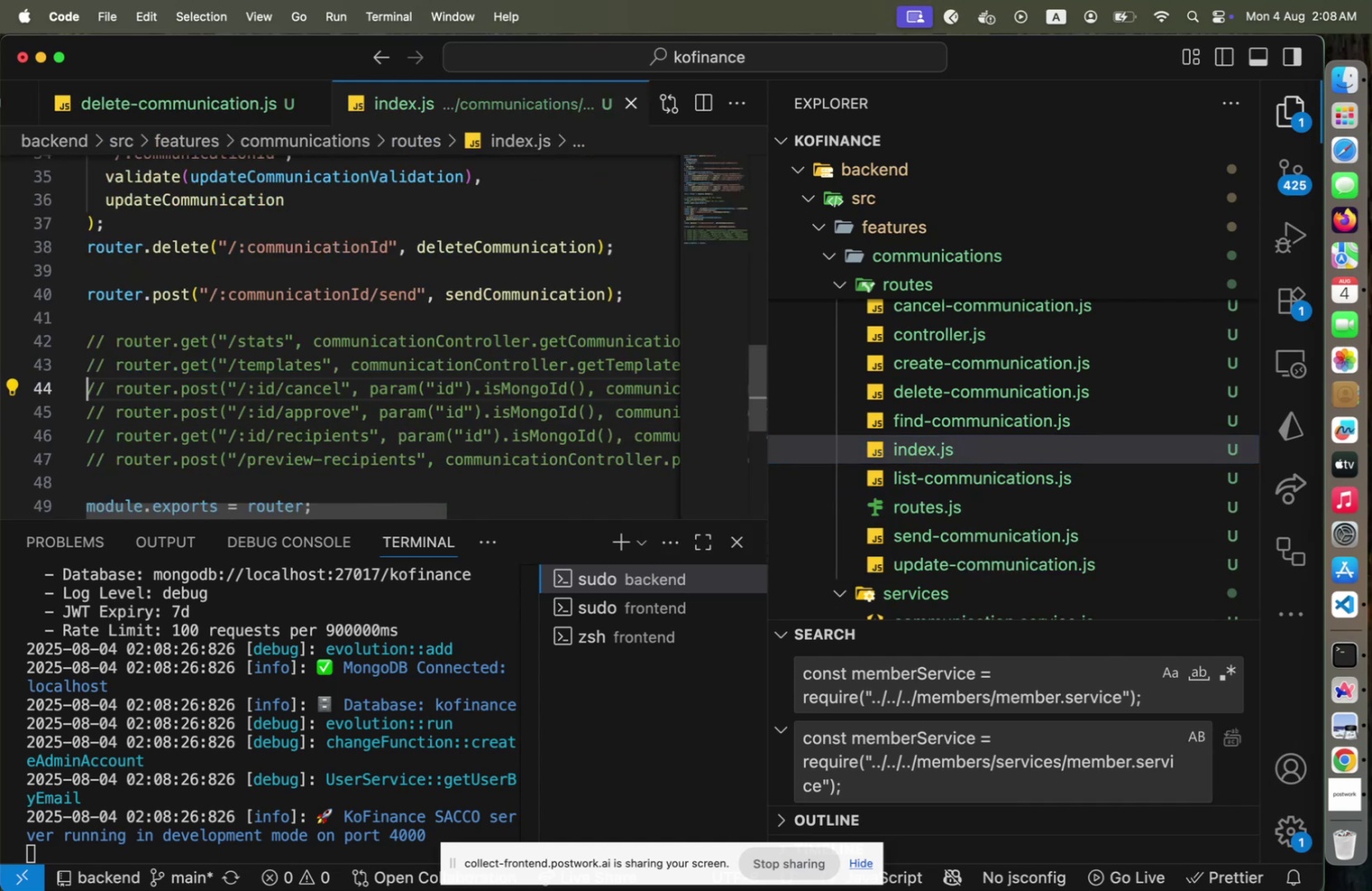 
key(Shift+ArrowDown)
 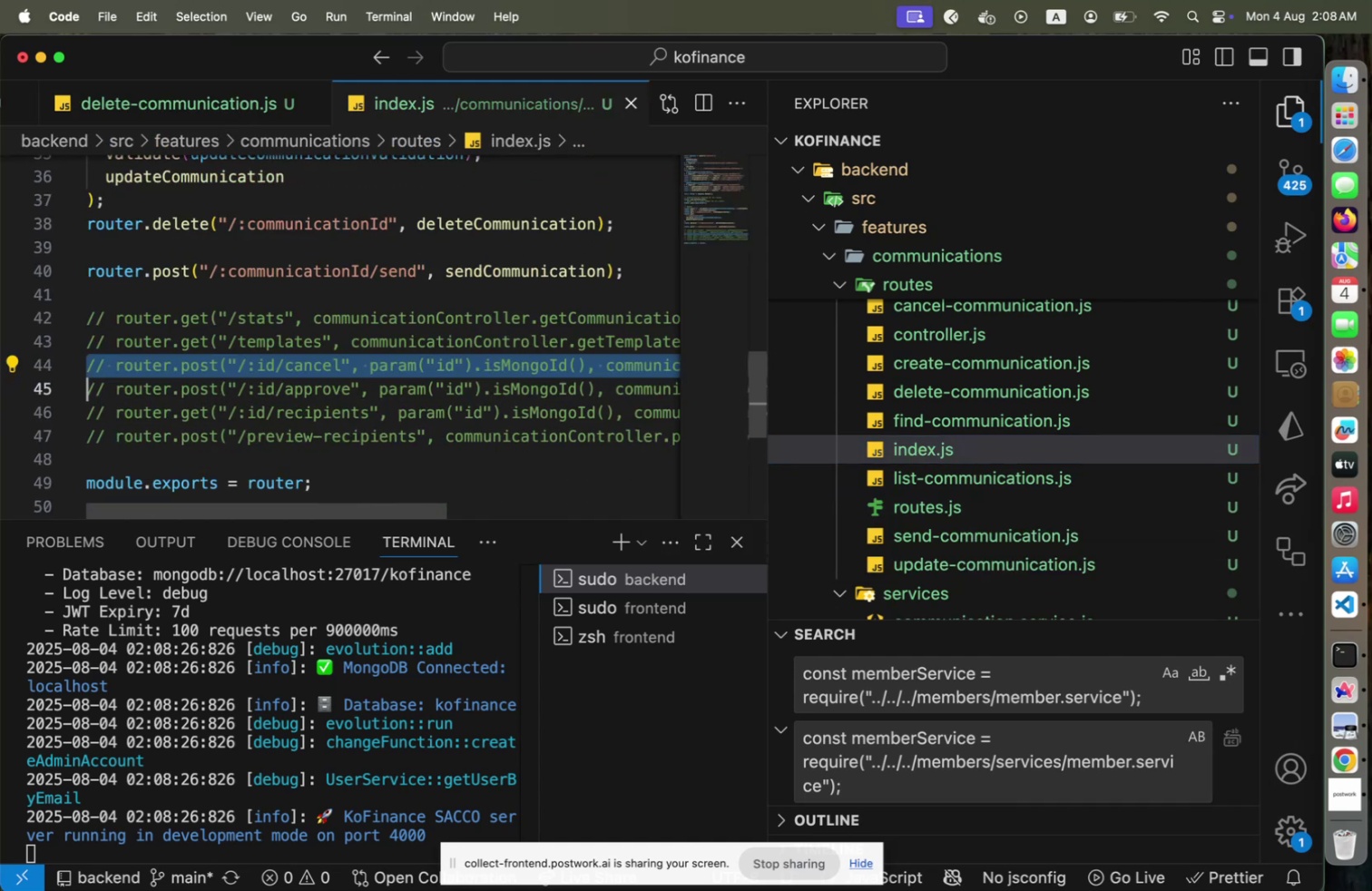 
key(Shift+End)
 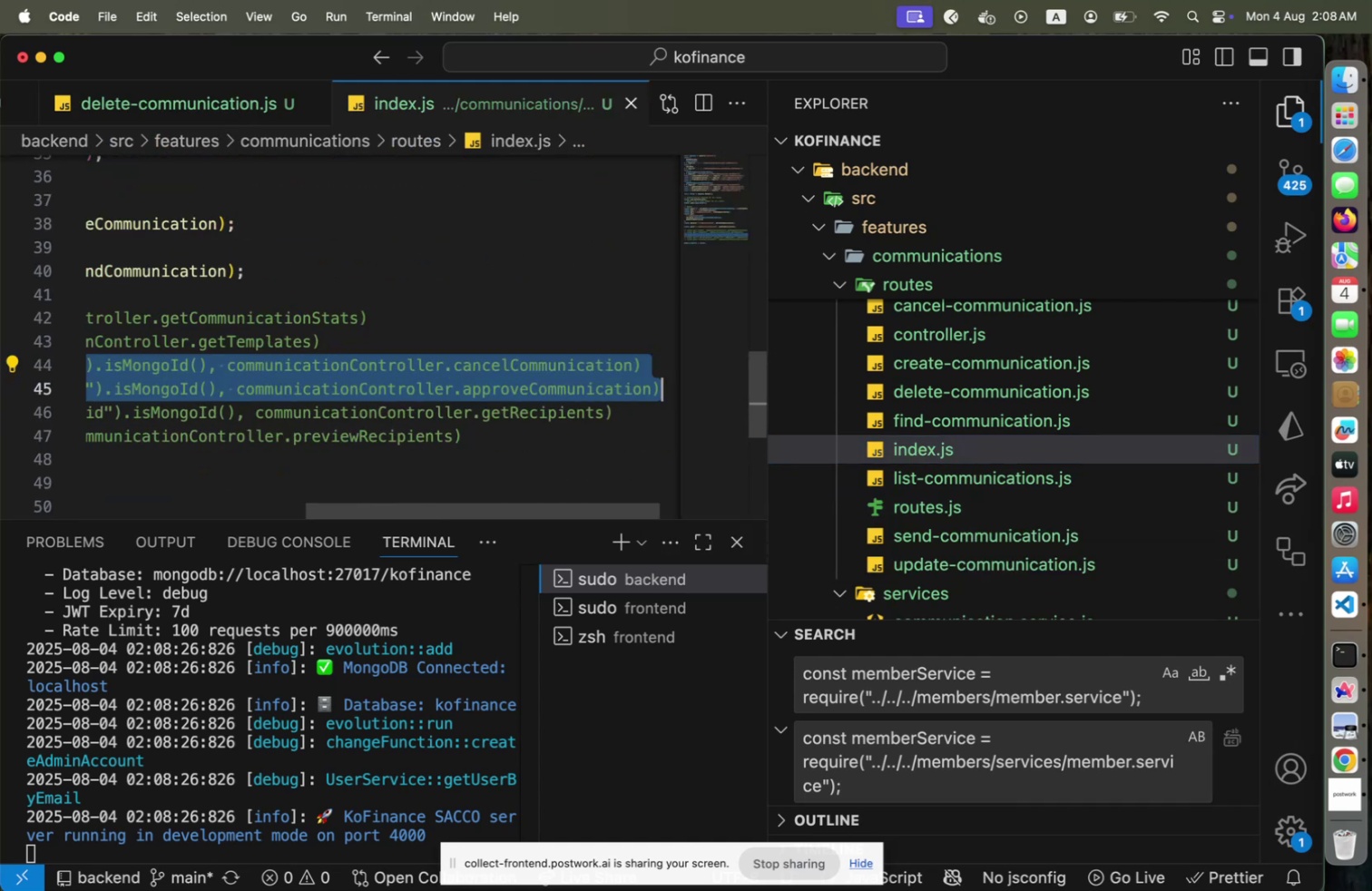 
key(Alt+ArrowUp)
 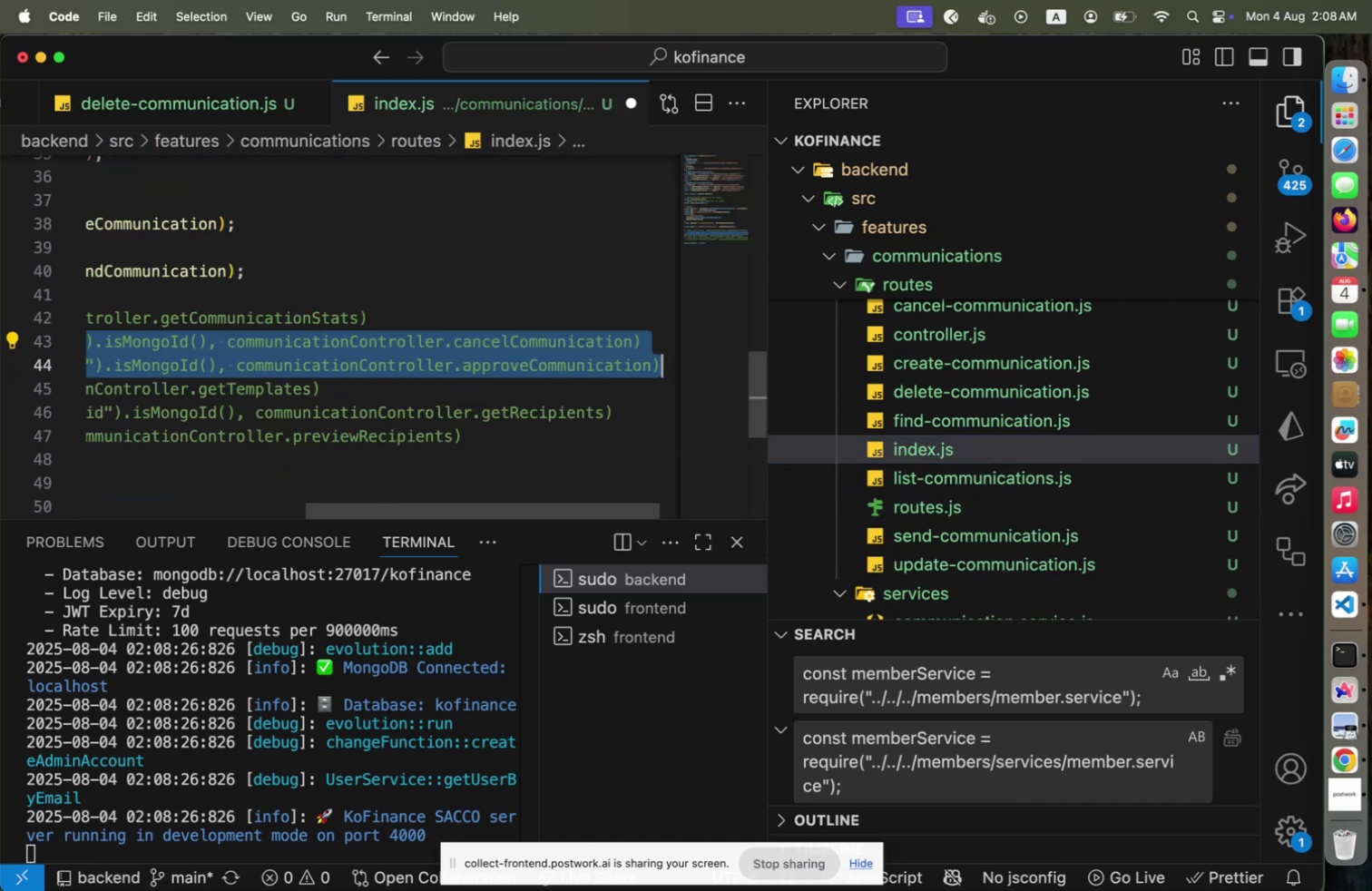 
key(Alt+ArrowUp)
 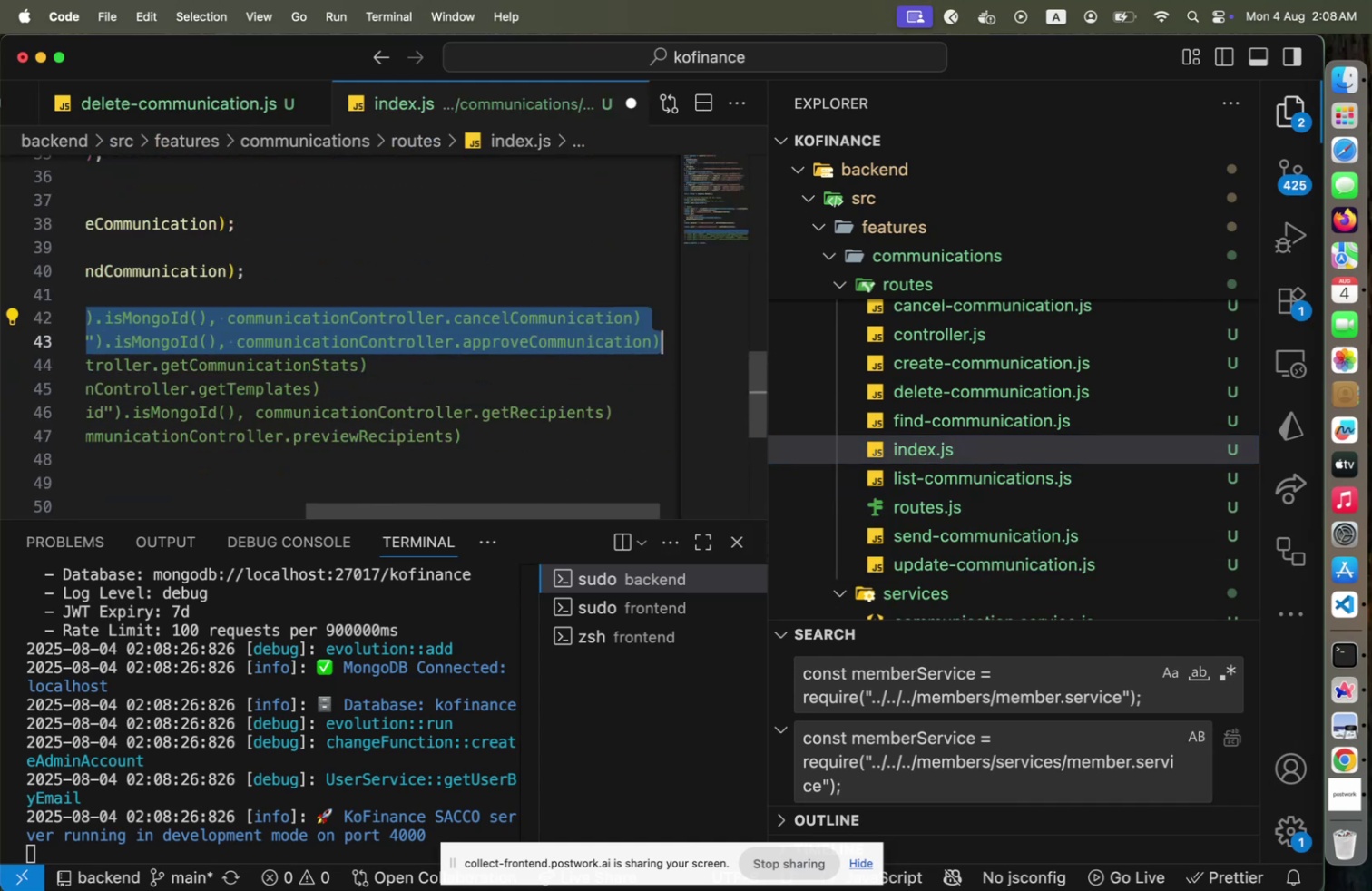 
key(Alt+ArrowUp)
 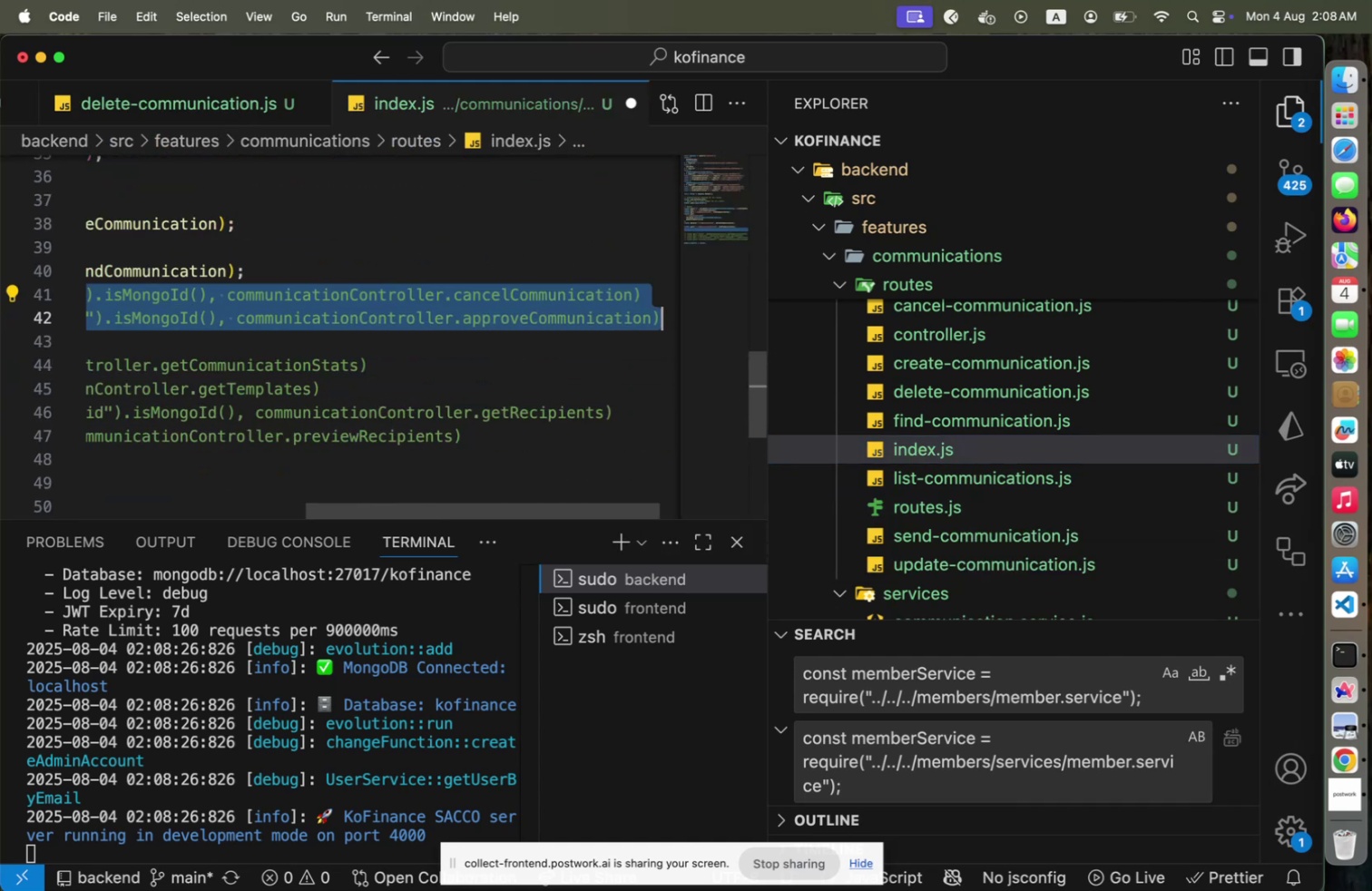 
key(Home)
 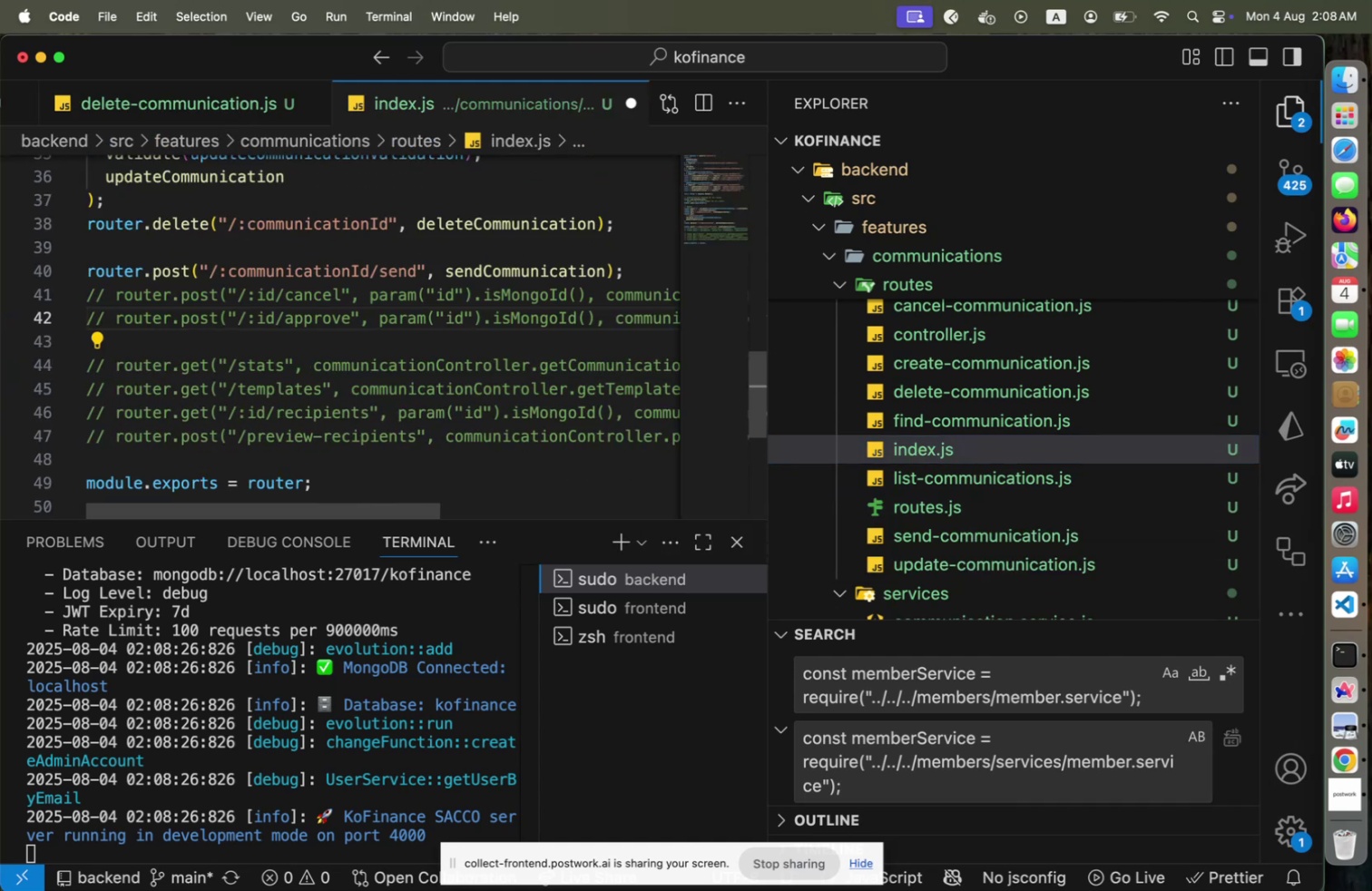 
key(ArrowUp)
 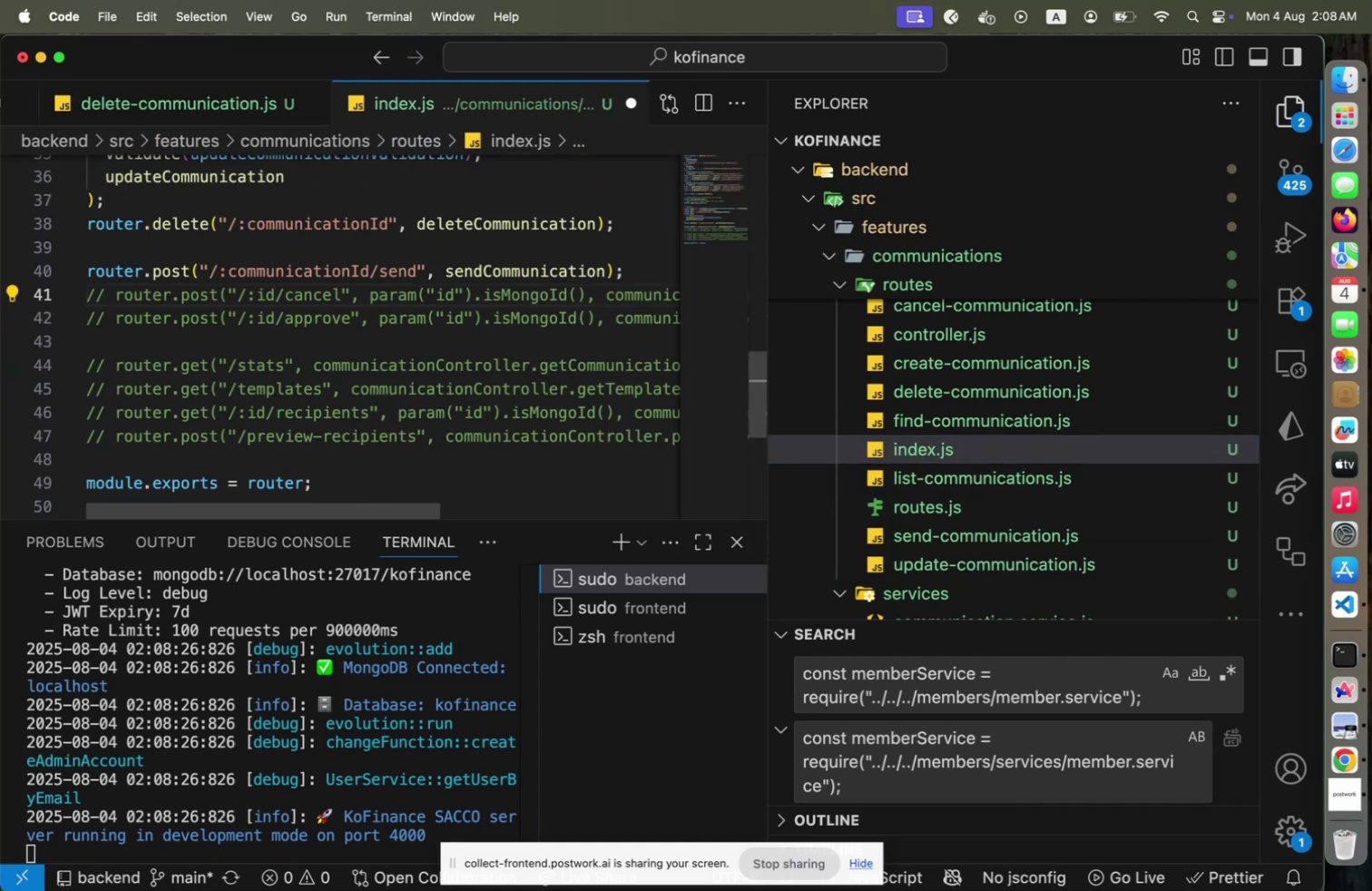 
hold_key(key=ShiftLeft, duration=0.32)
 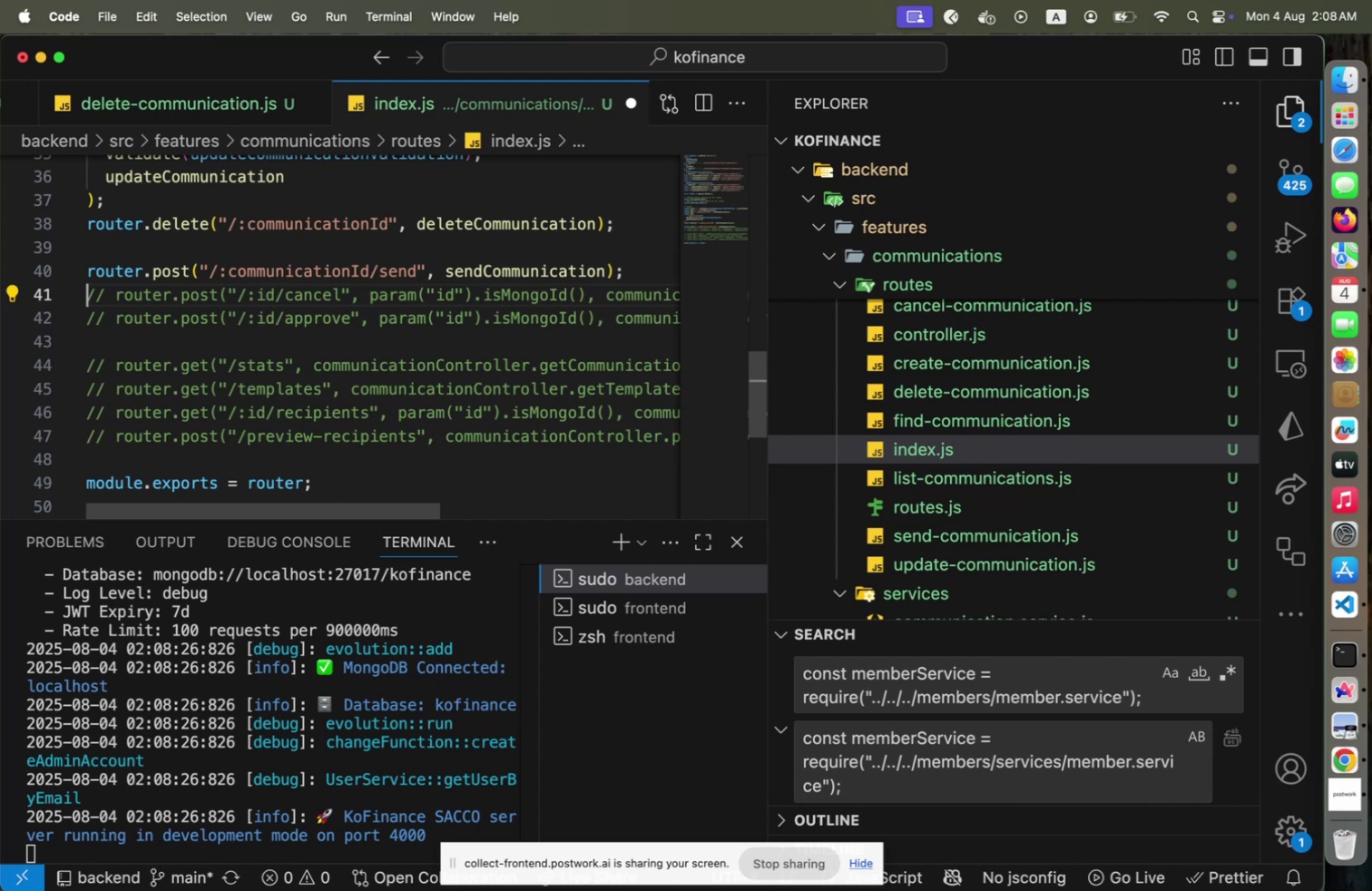 
key(Shift+ArrowDown)
 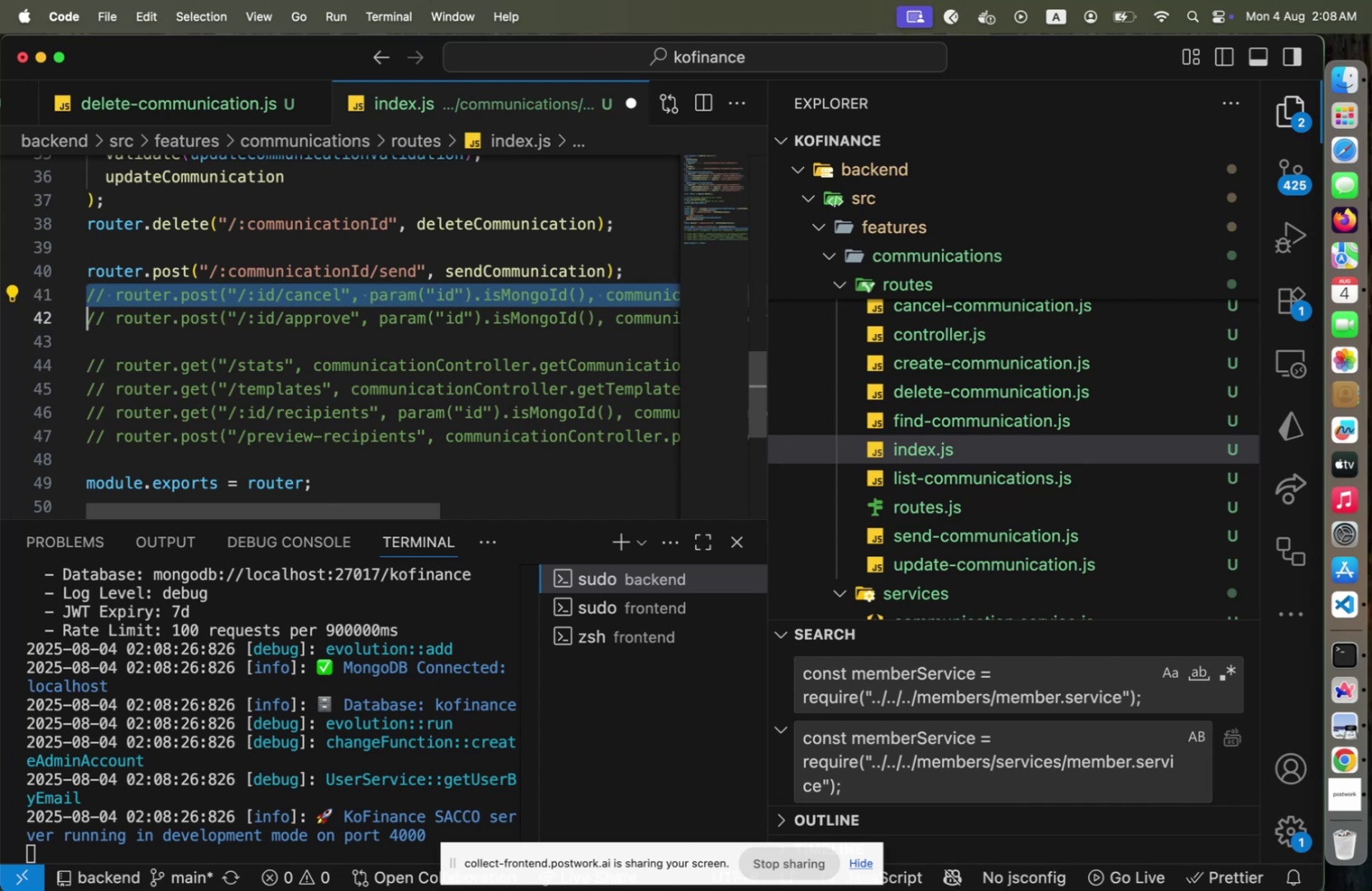 
key(Shift+End)
 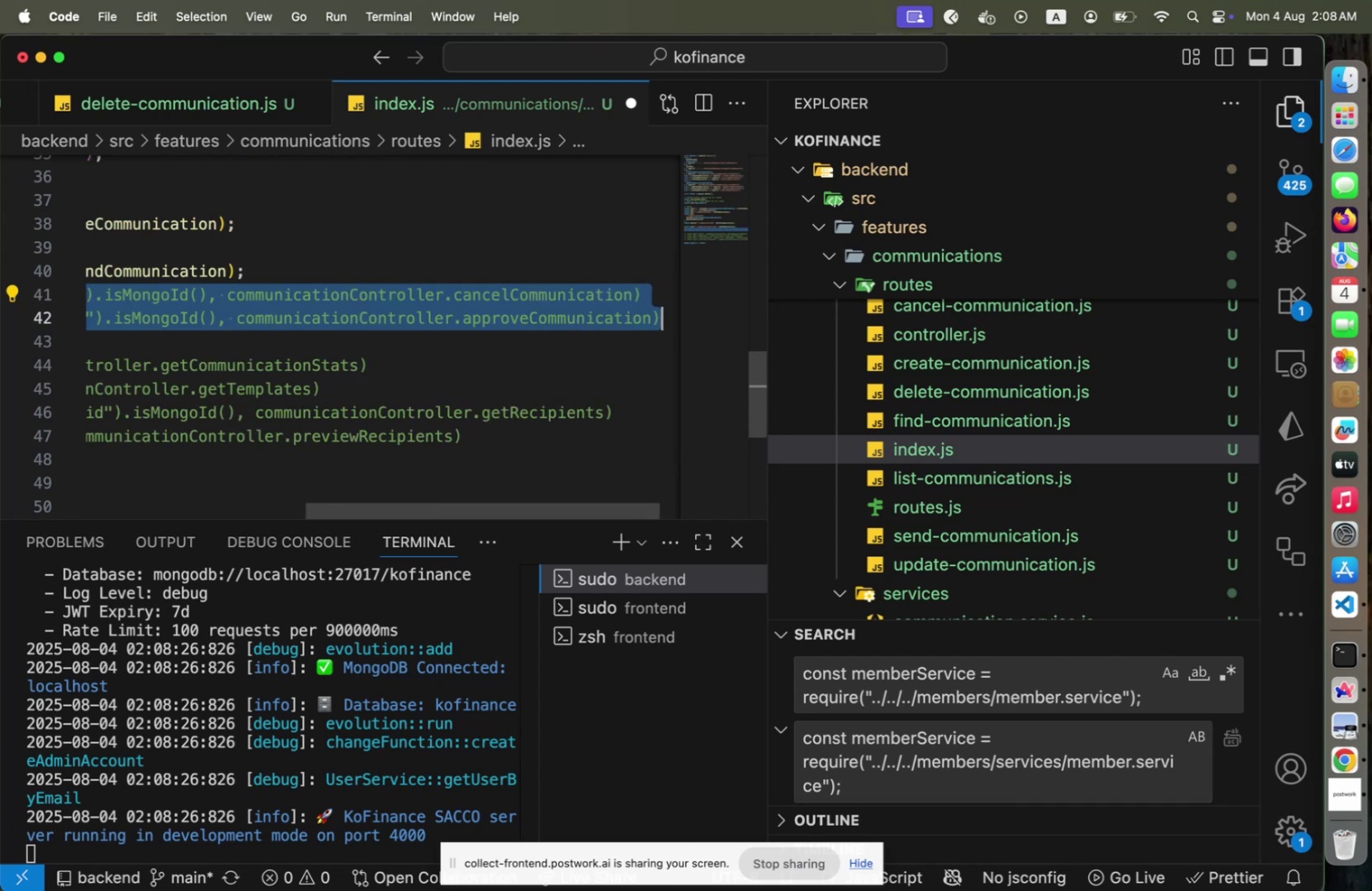 
key(Alt+ArrowUp)
 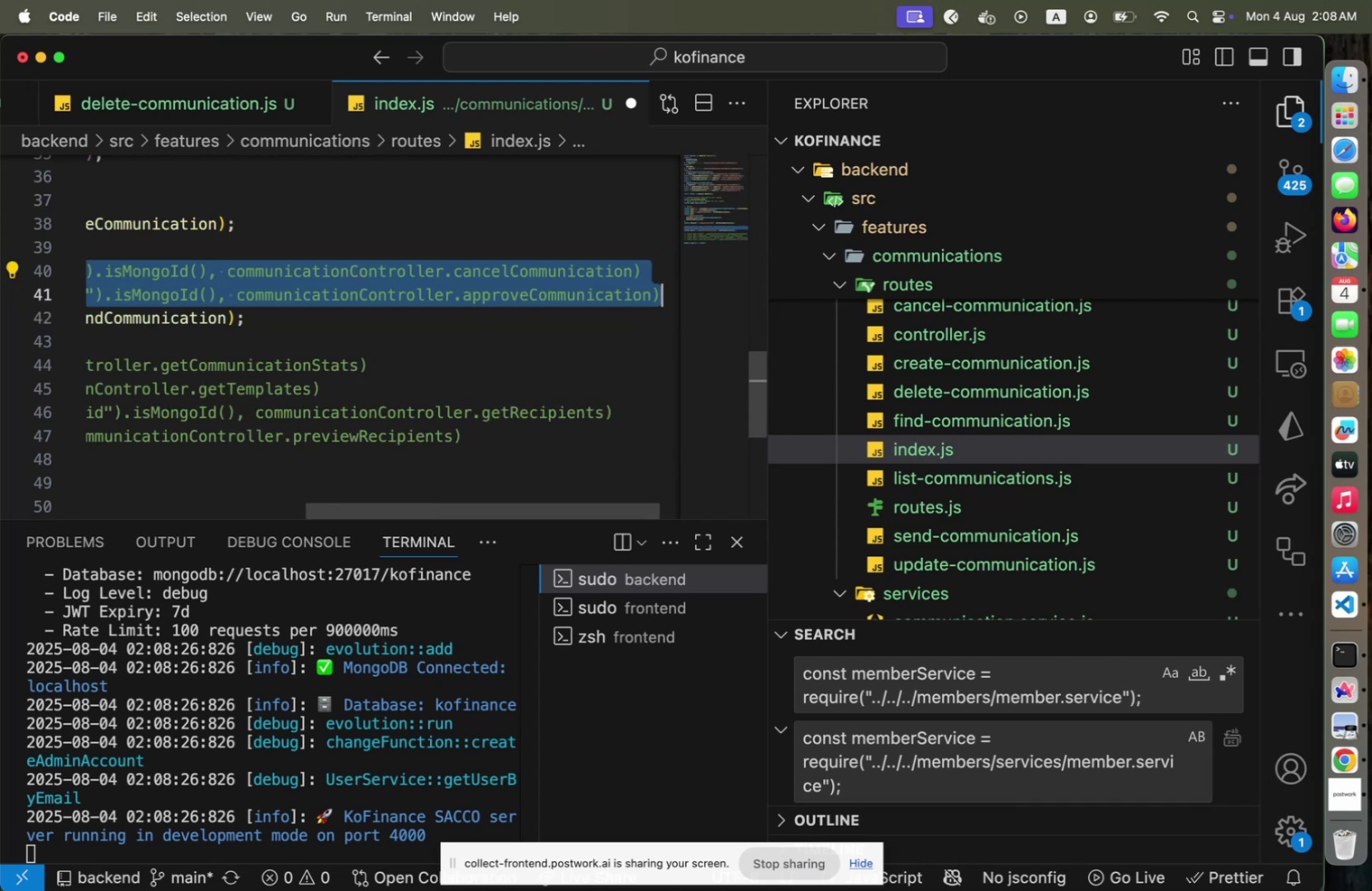 
key(Alt+ArrowUp)
 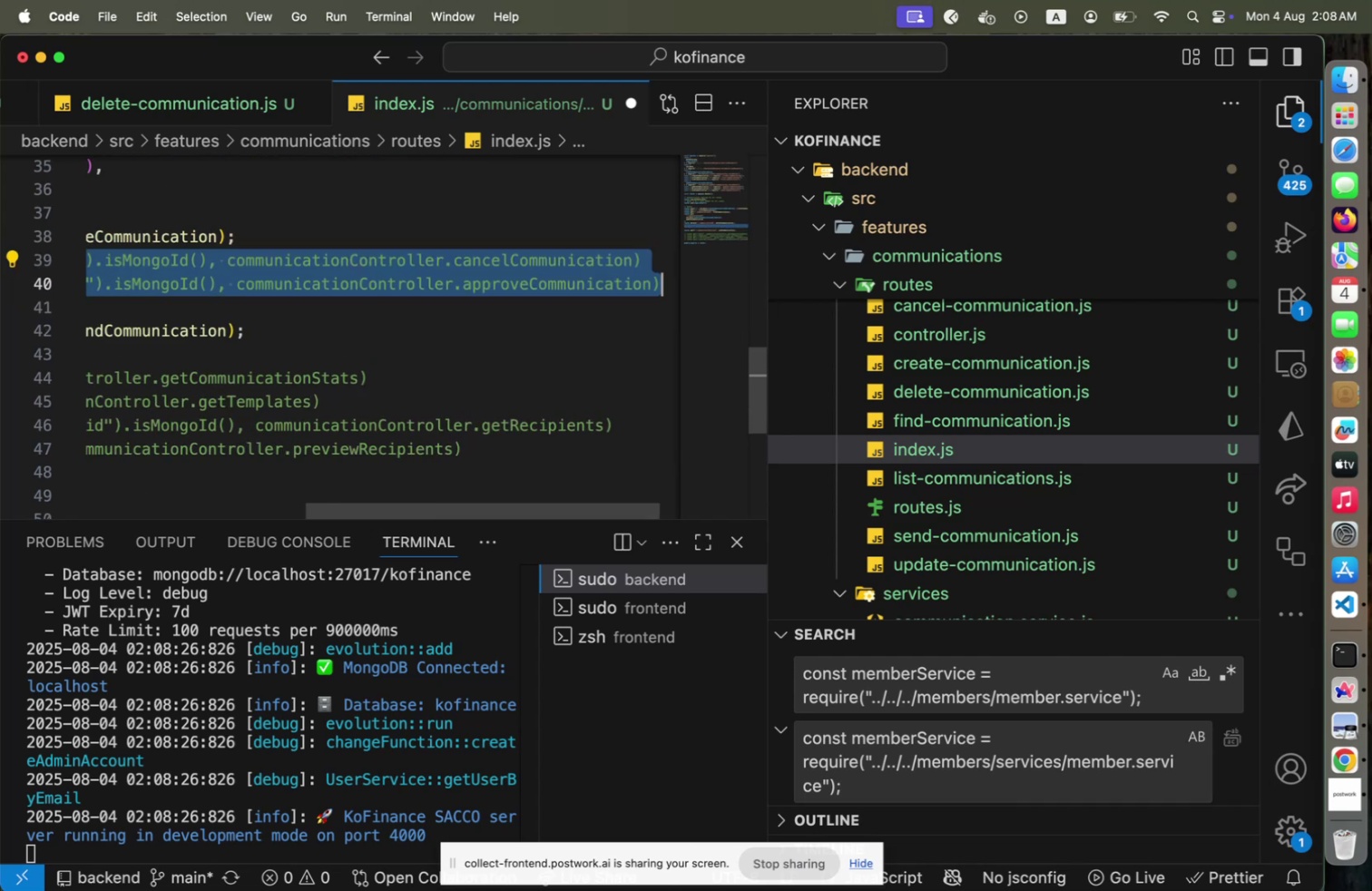 
key(Alt+ArrowUp)
 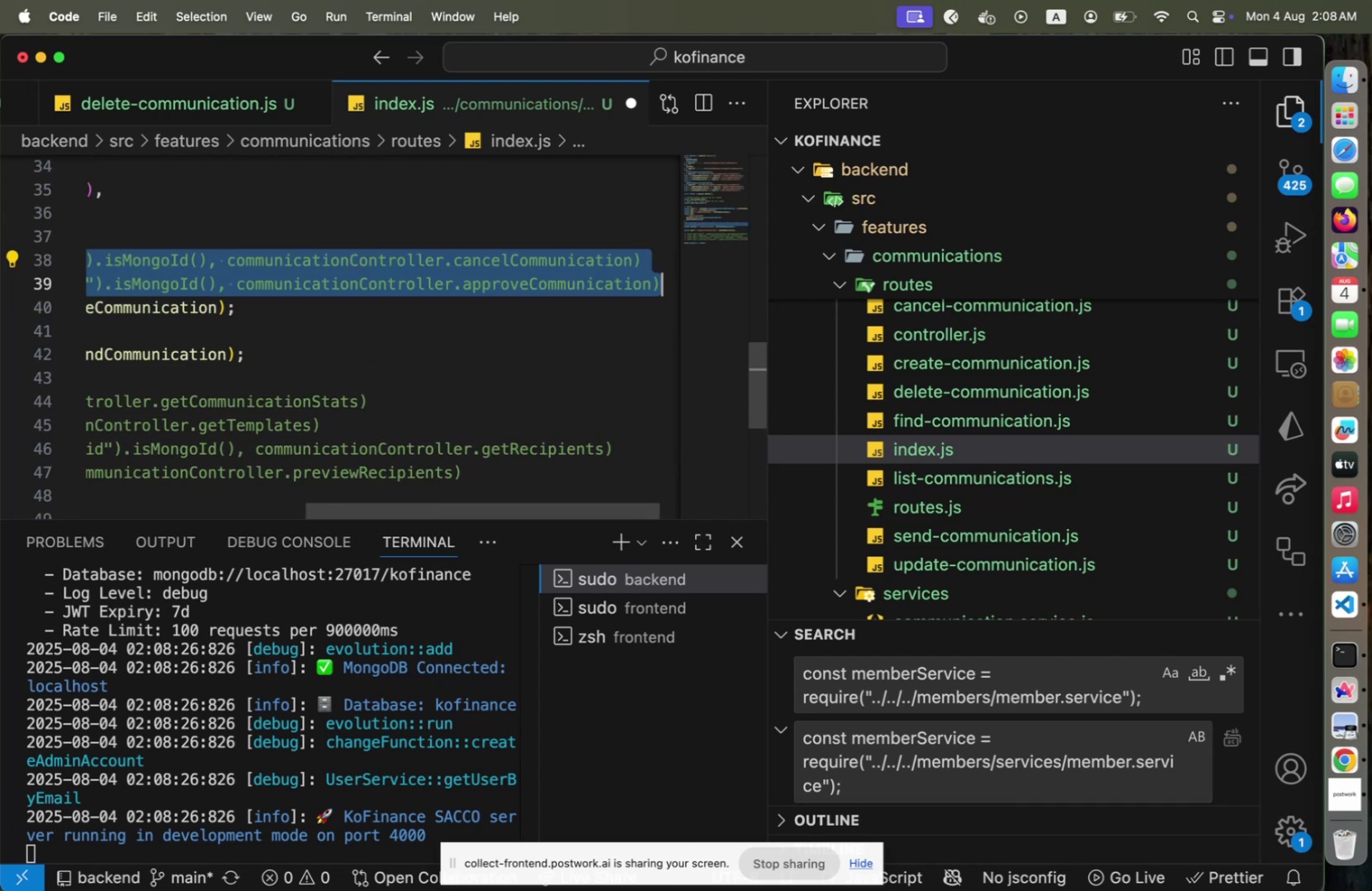 
key(Home)
 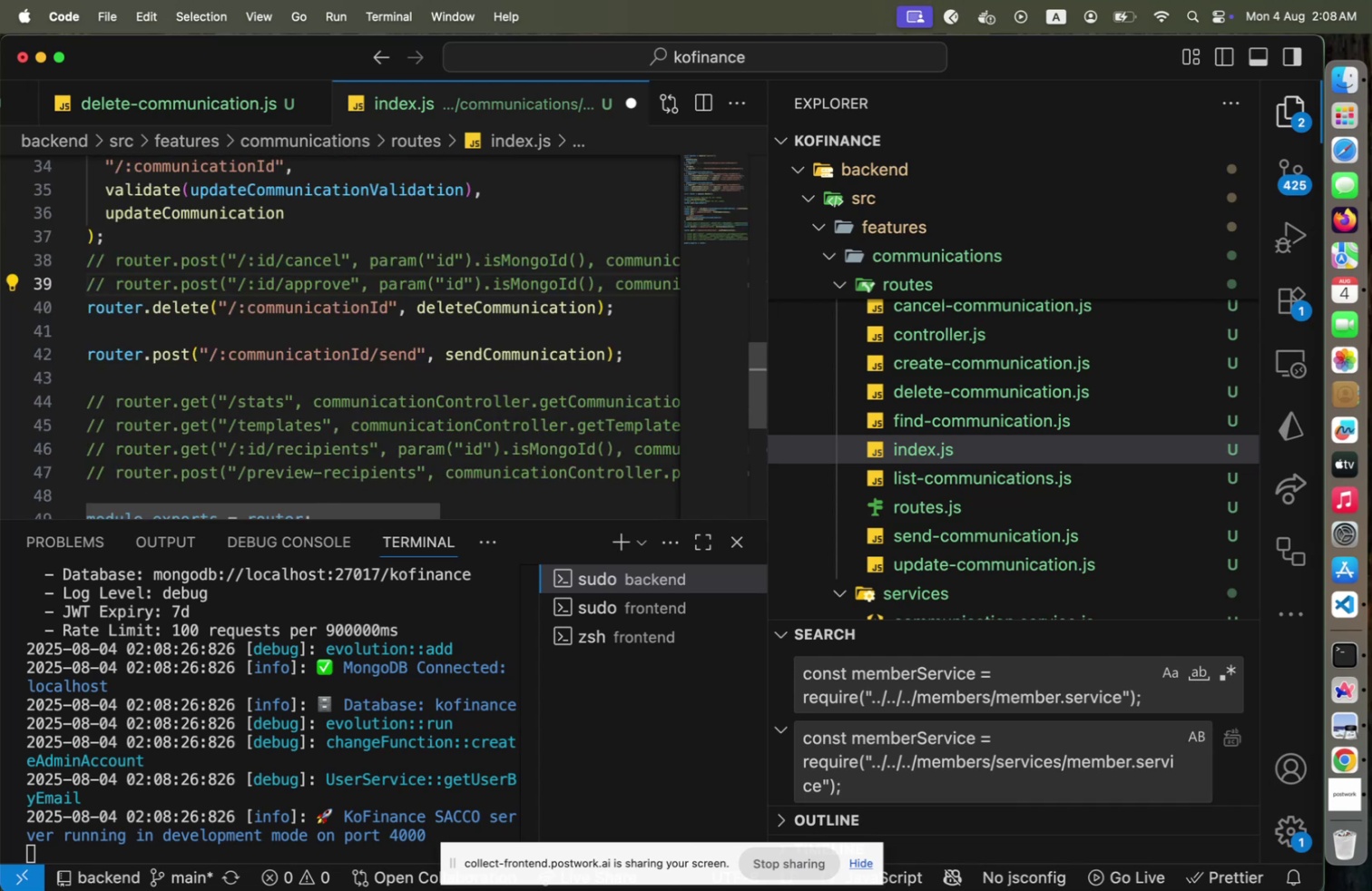 
key(ArrowUp)
 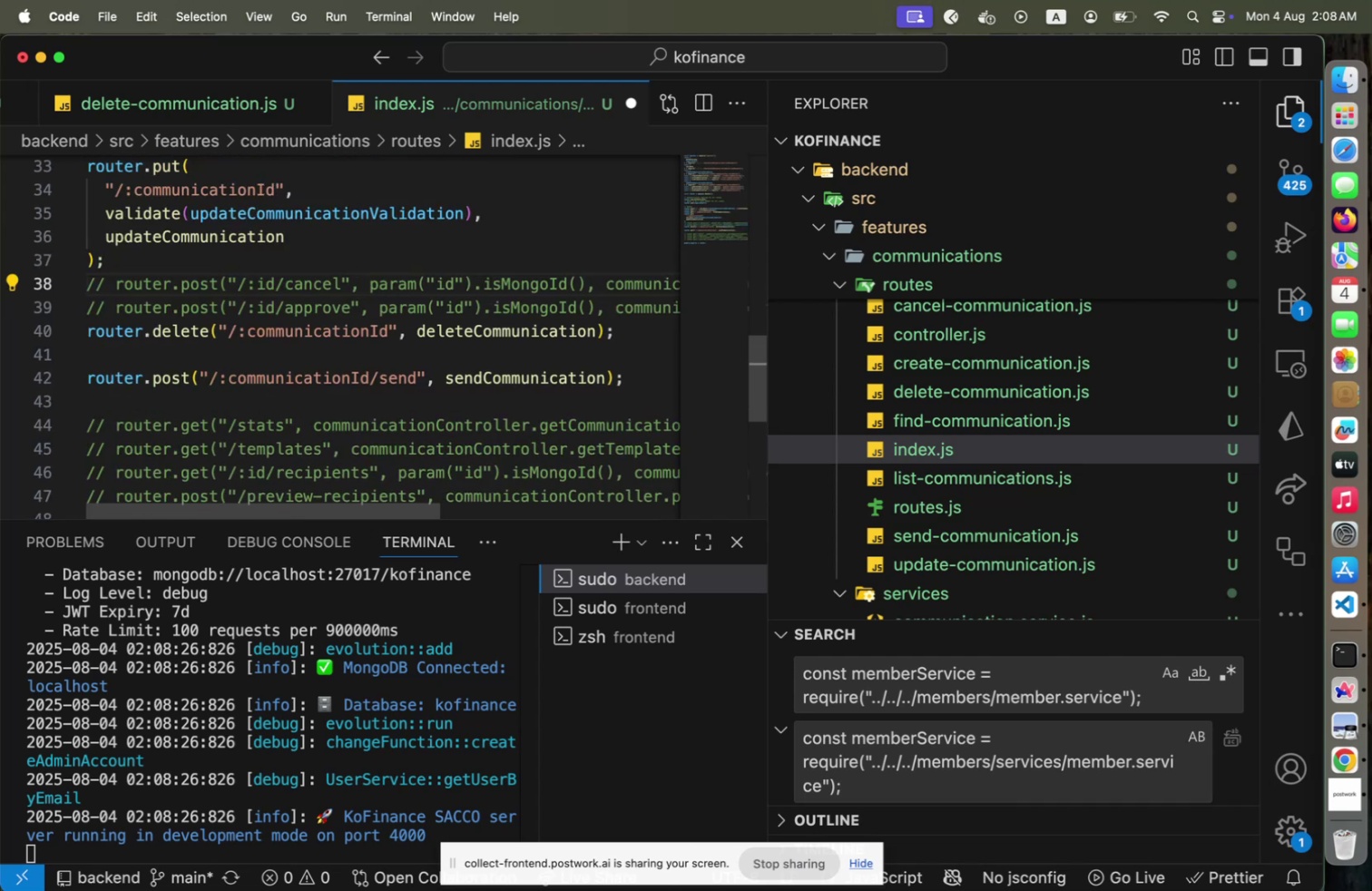 
key(Shift+ArrowDown)
 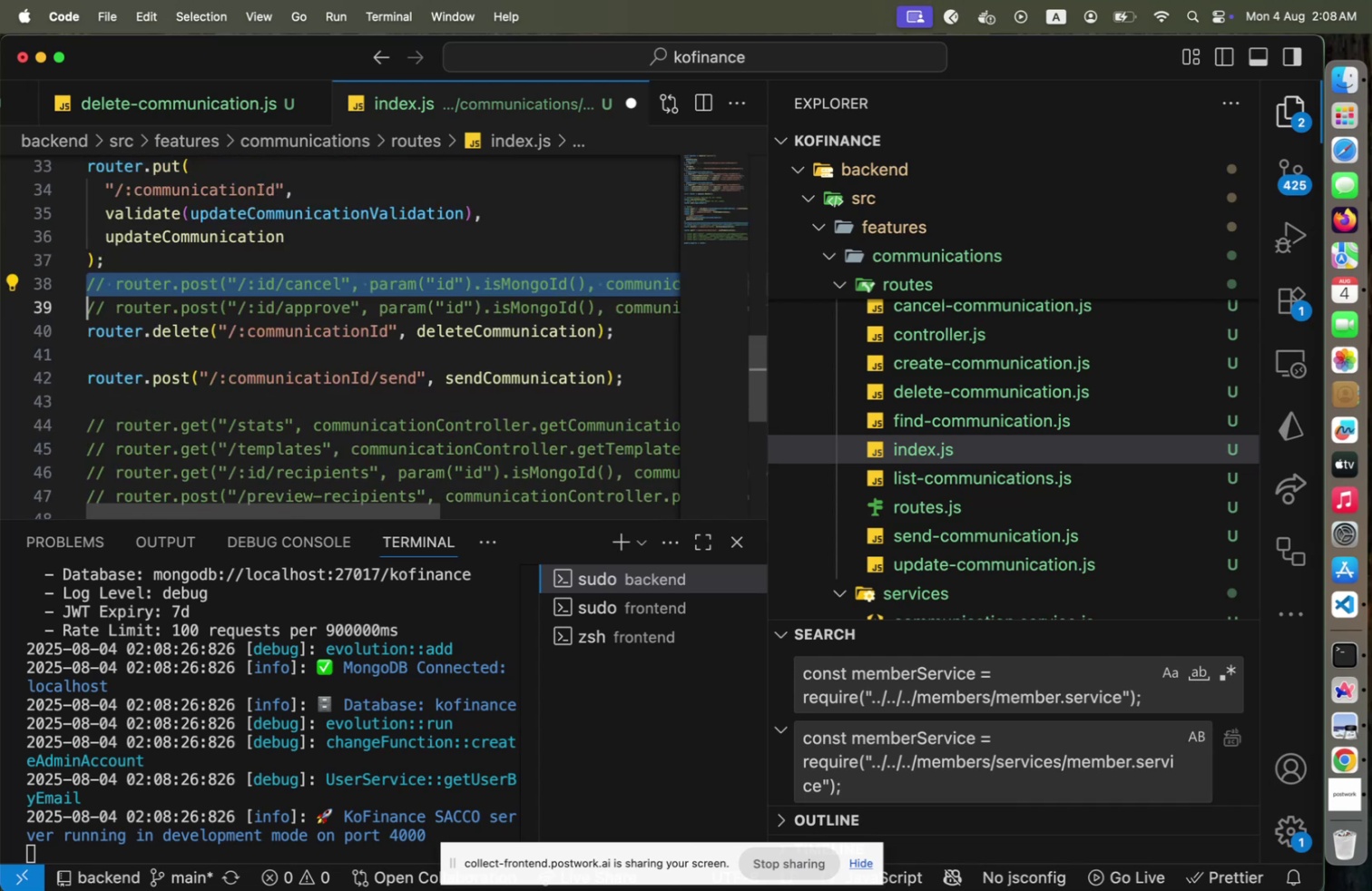 
key(Shift+End)
 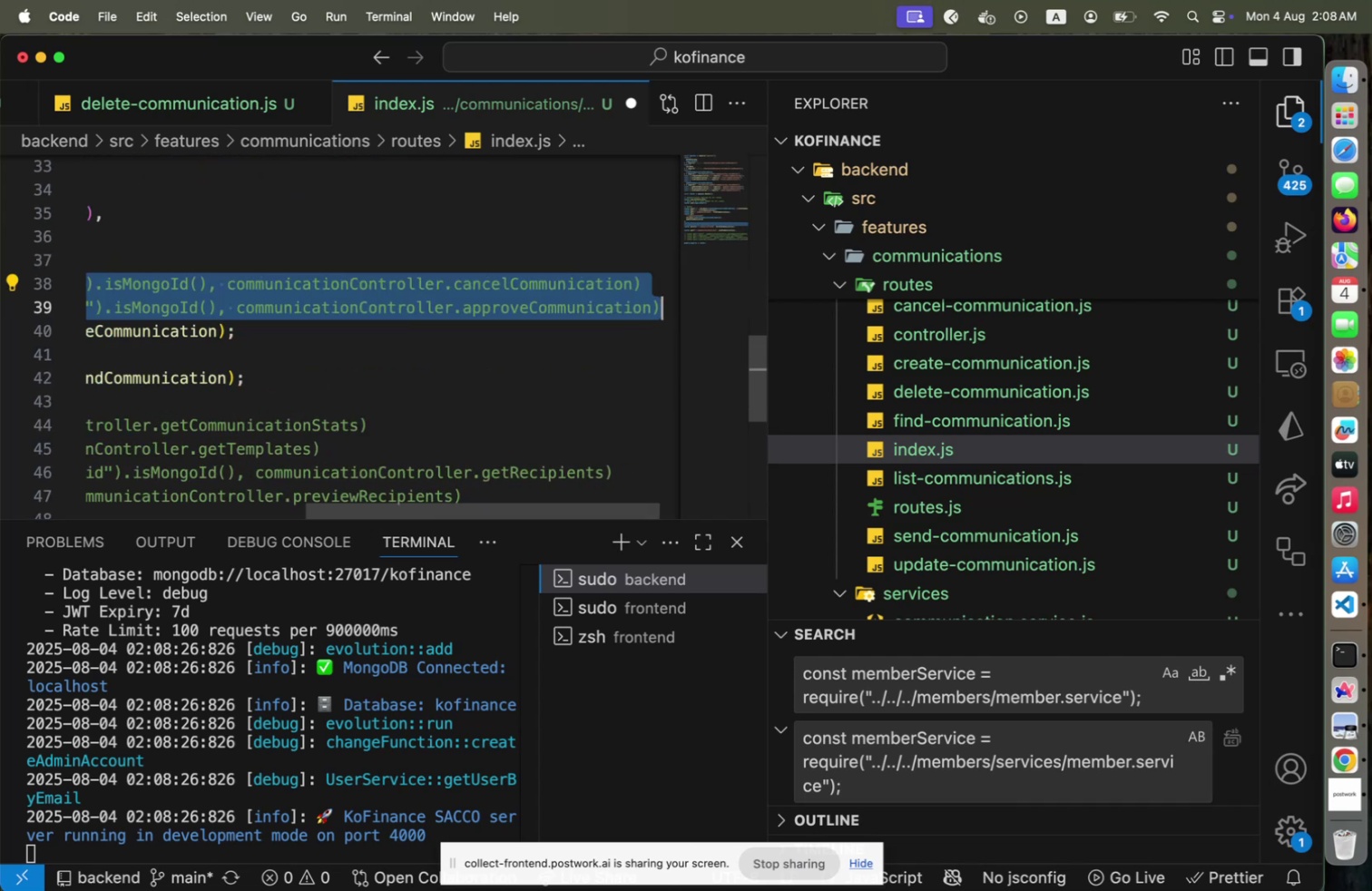 
key(Meta+CommandLeft)
 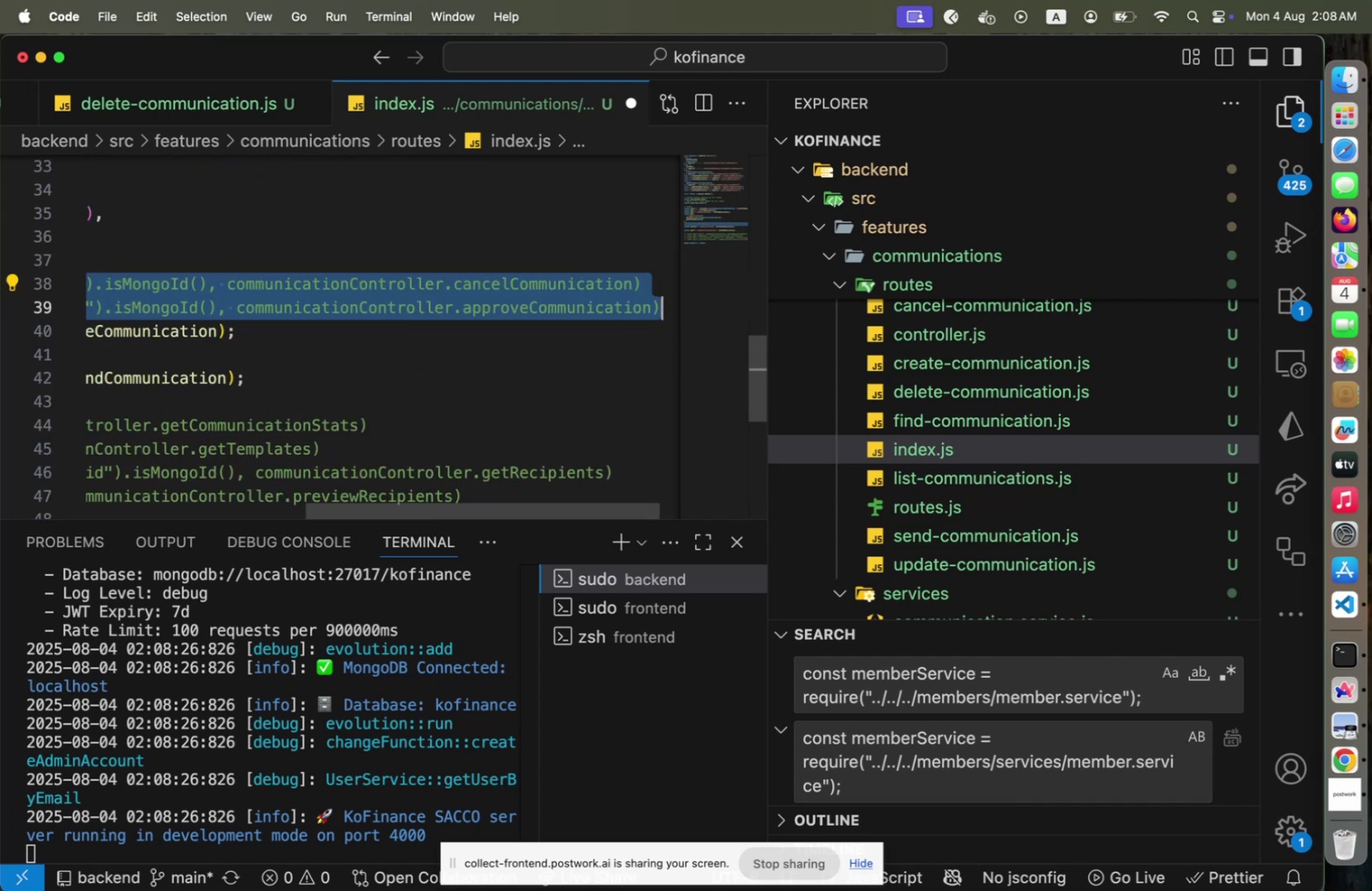 
key(Meta+Slash)
 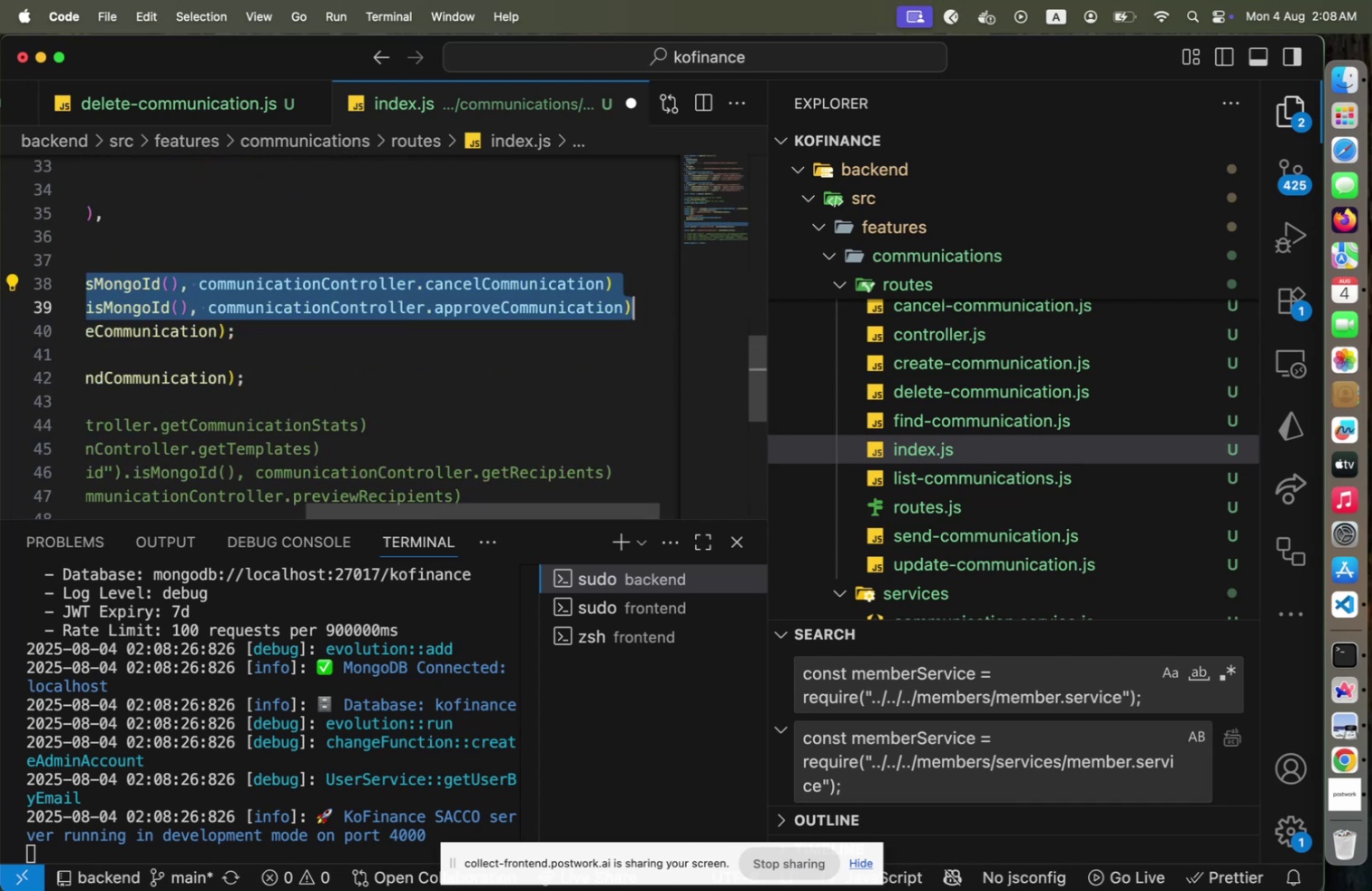 
key(ArrowRight)
 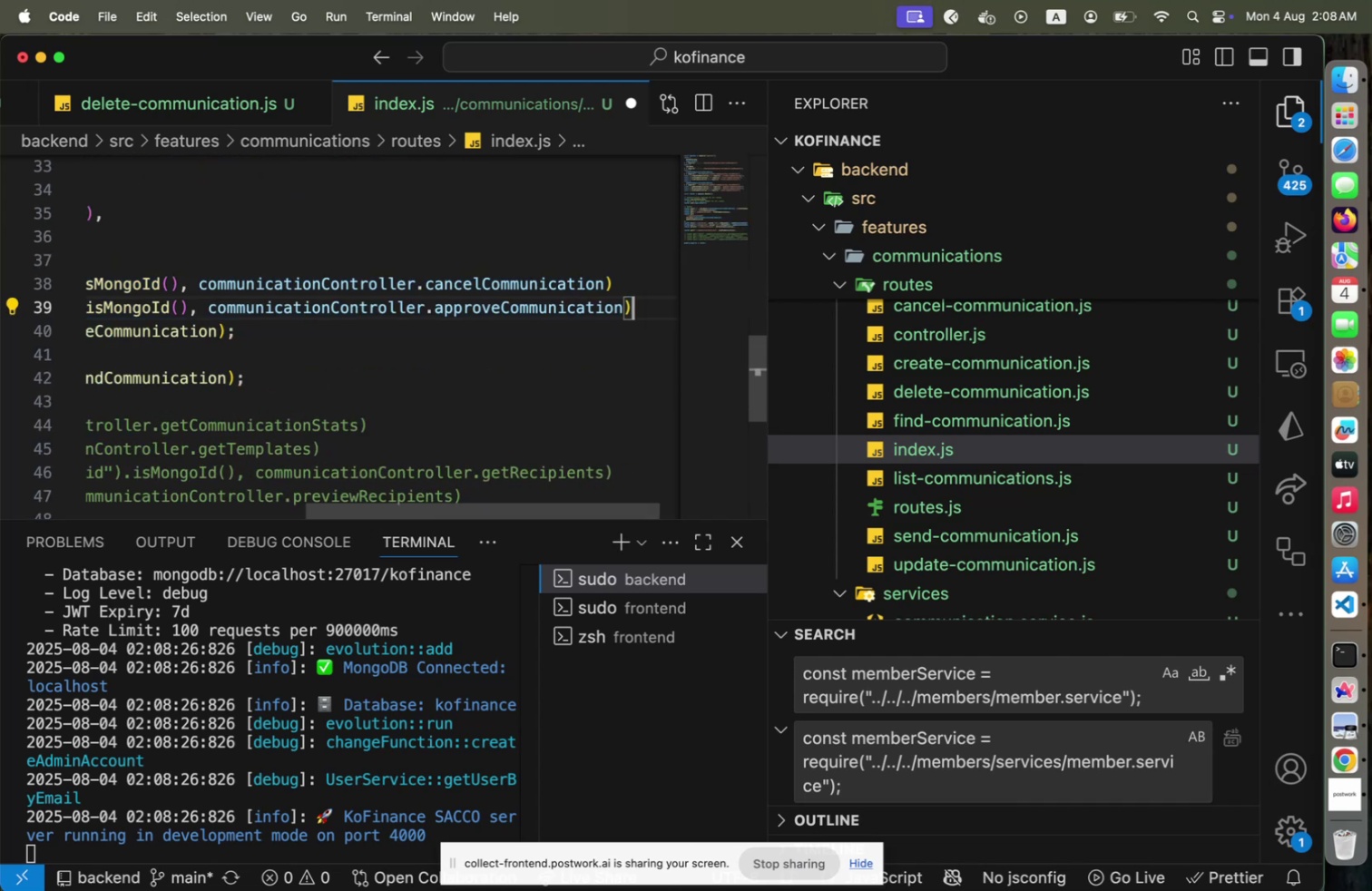 
hold_key(key=ArrowLeft, duration=1.51)
 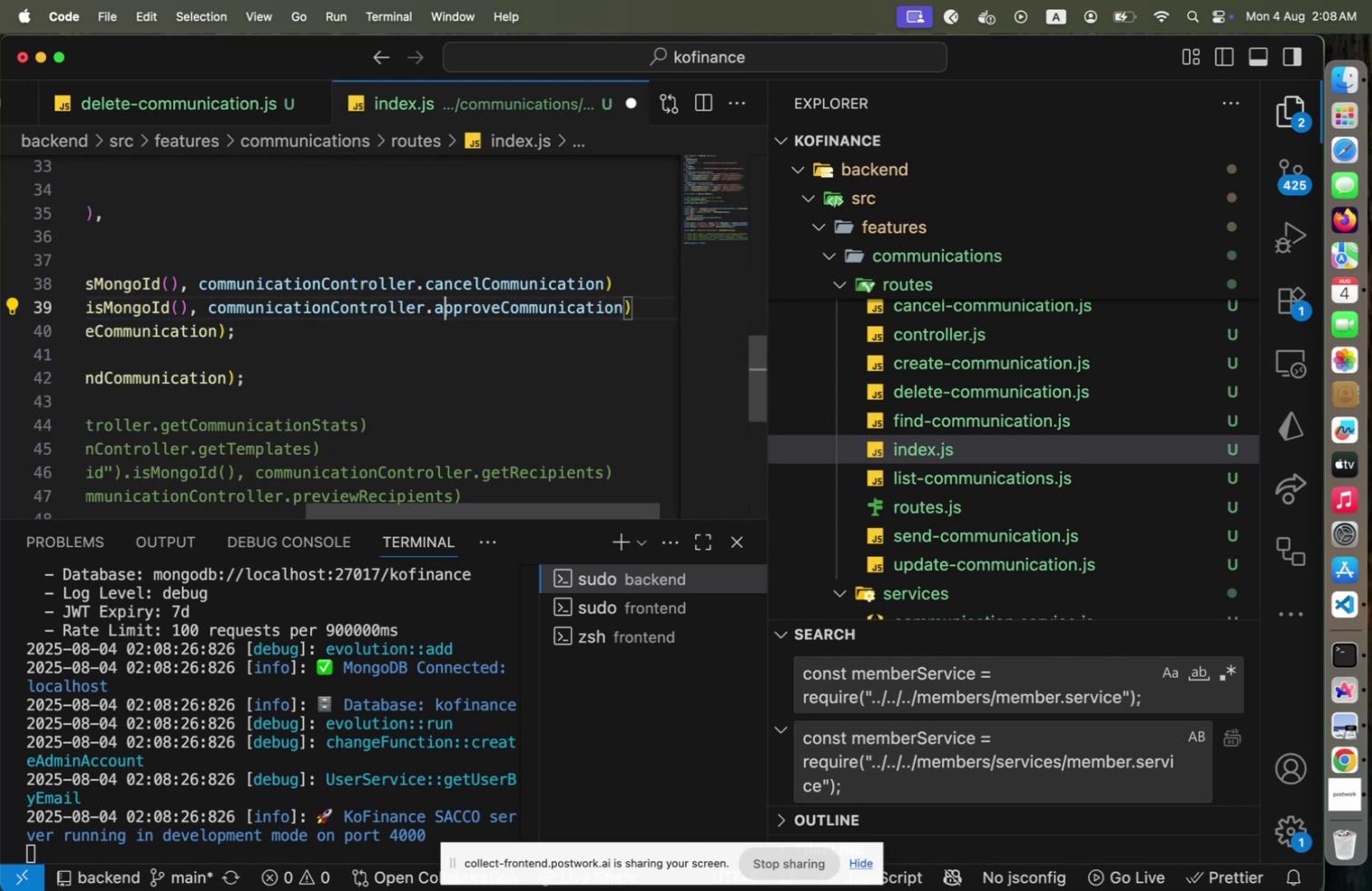 
hold_key(key=ArrowLeft, duration=0.77)
 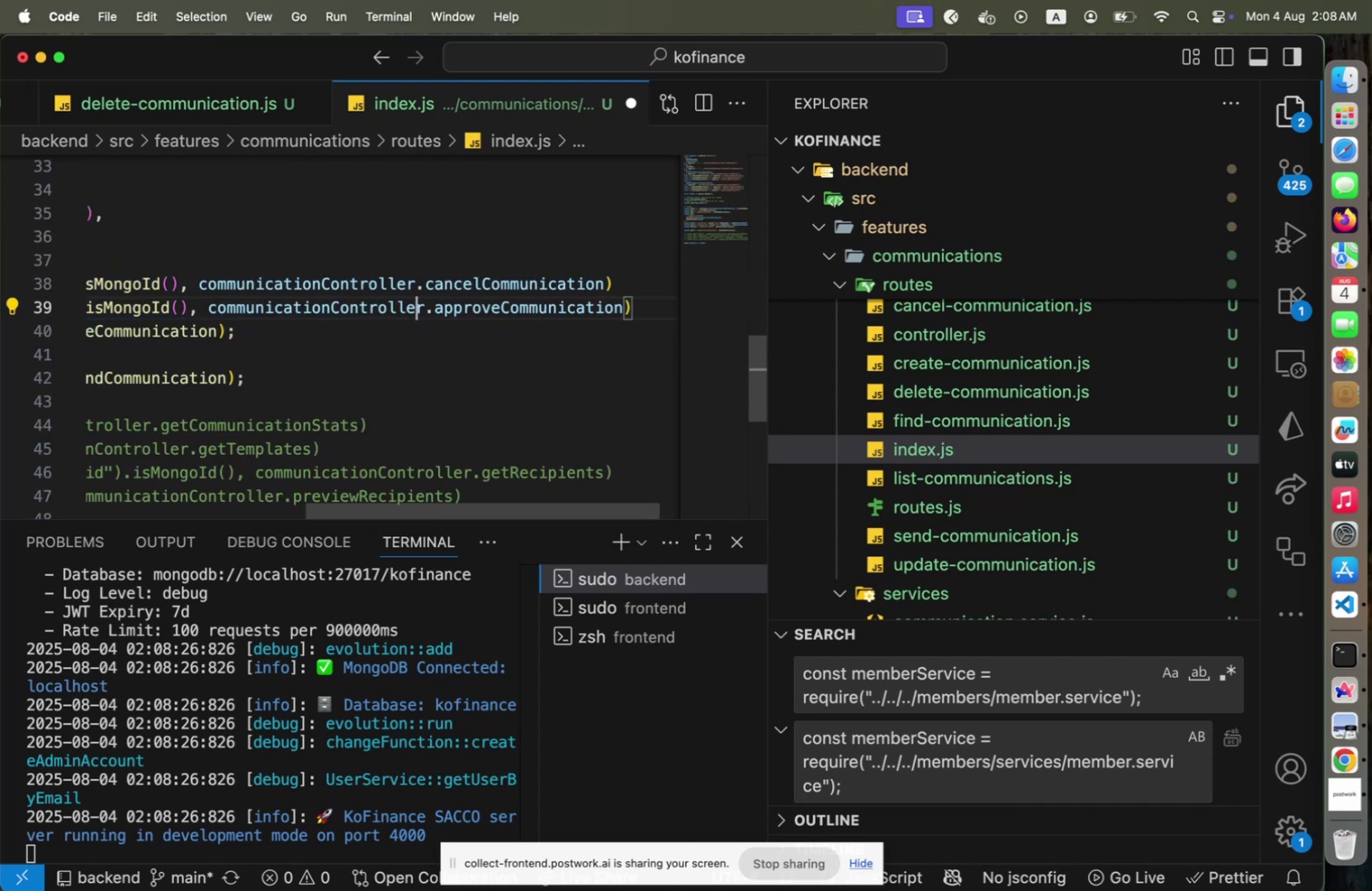 
key(ArrowRight)
 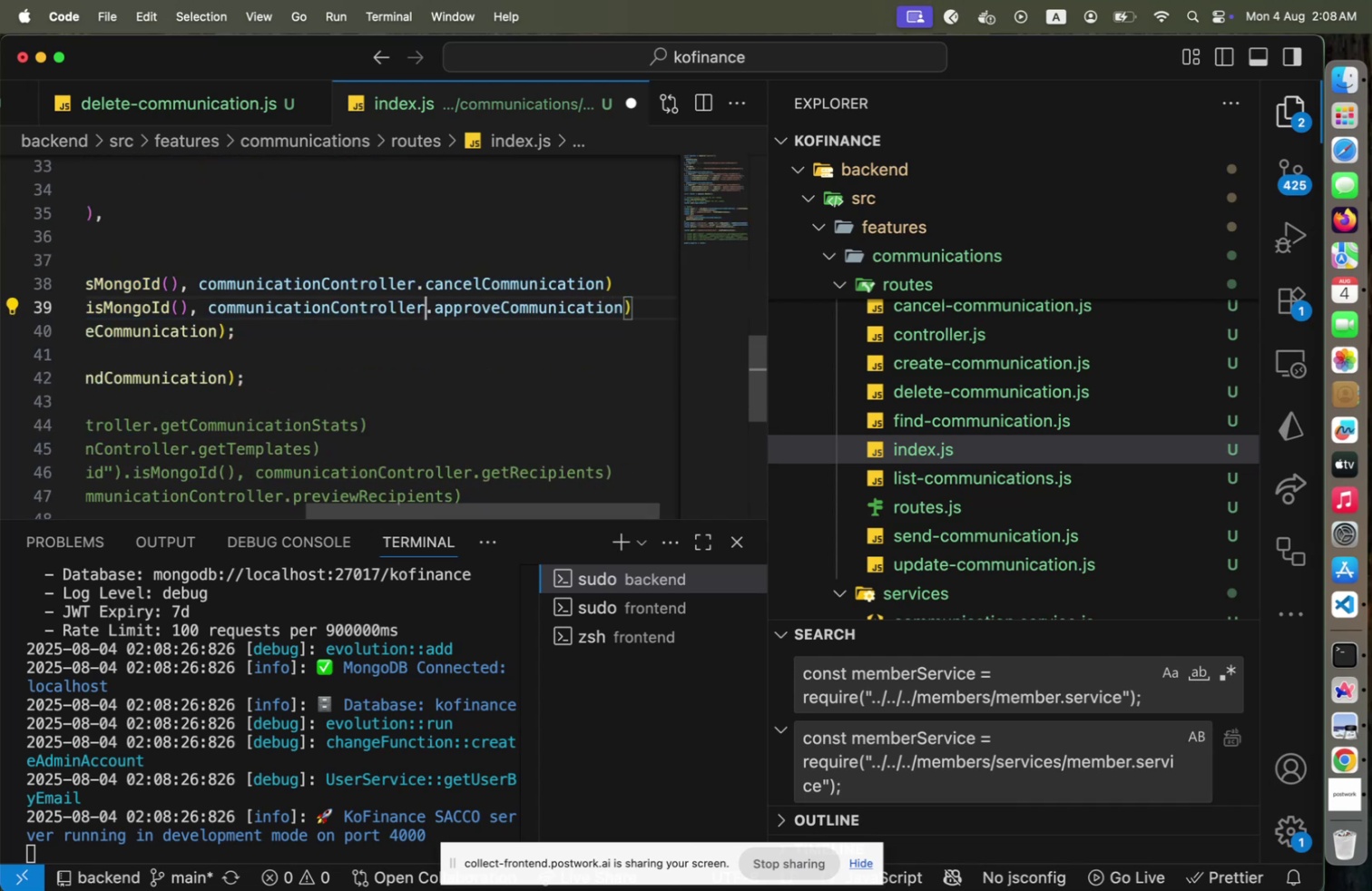 
key(ArrowRight)
 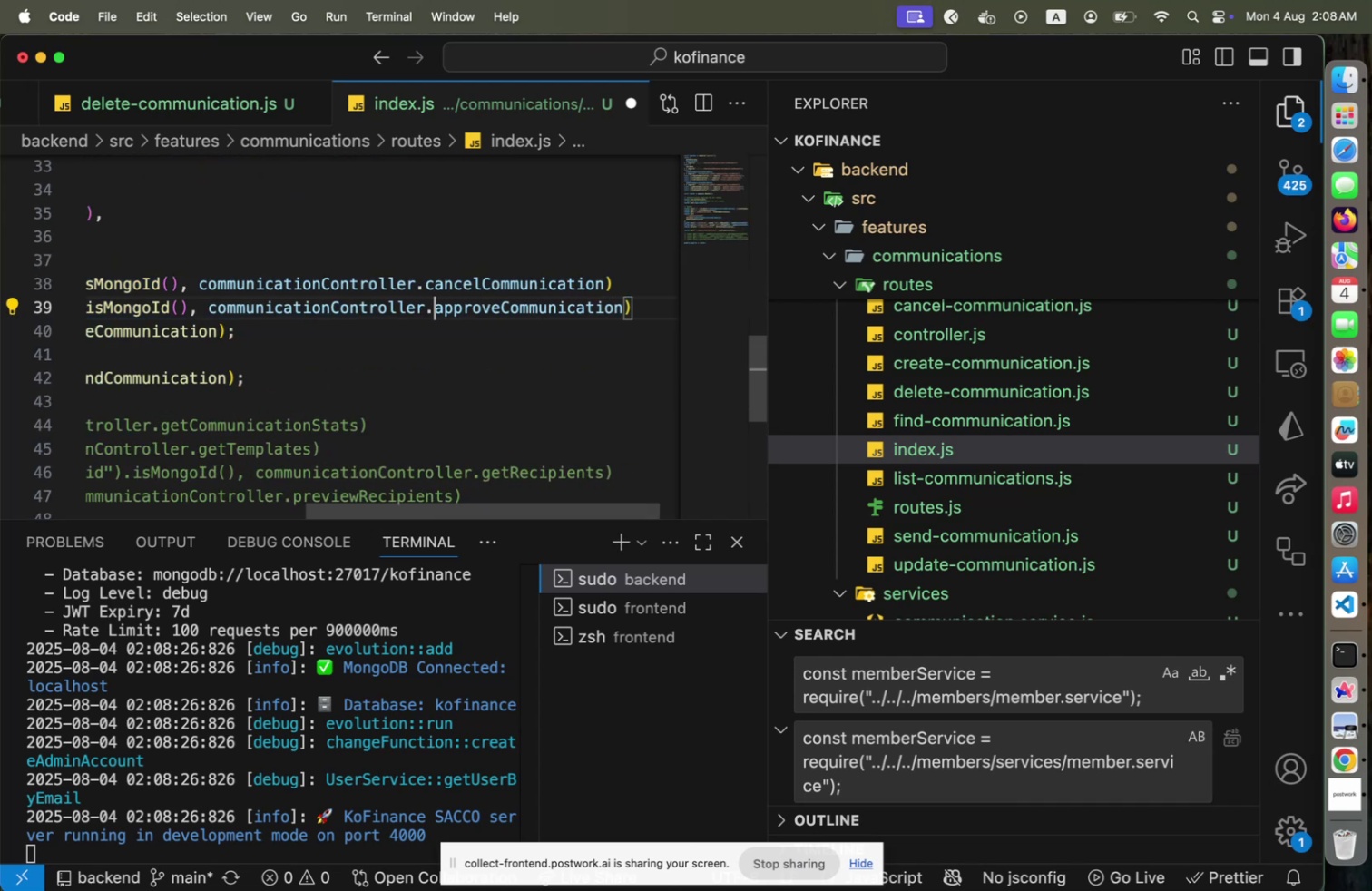 
key(Shift+Home)
 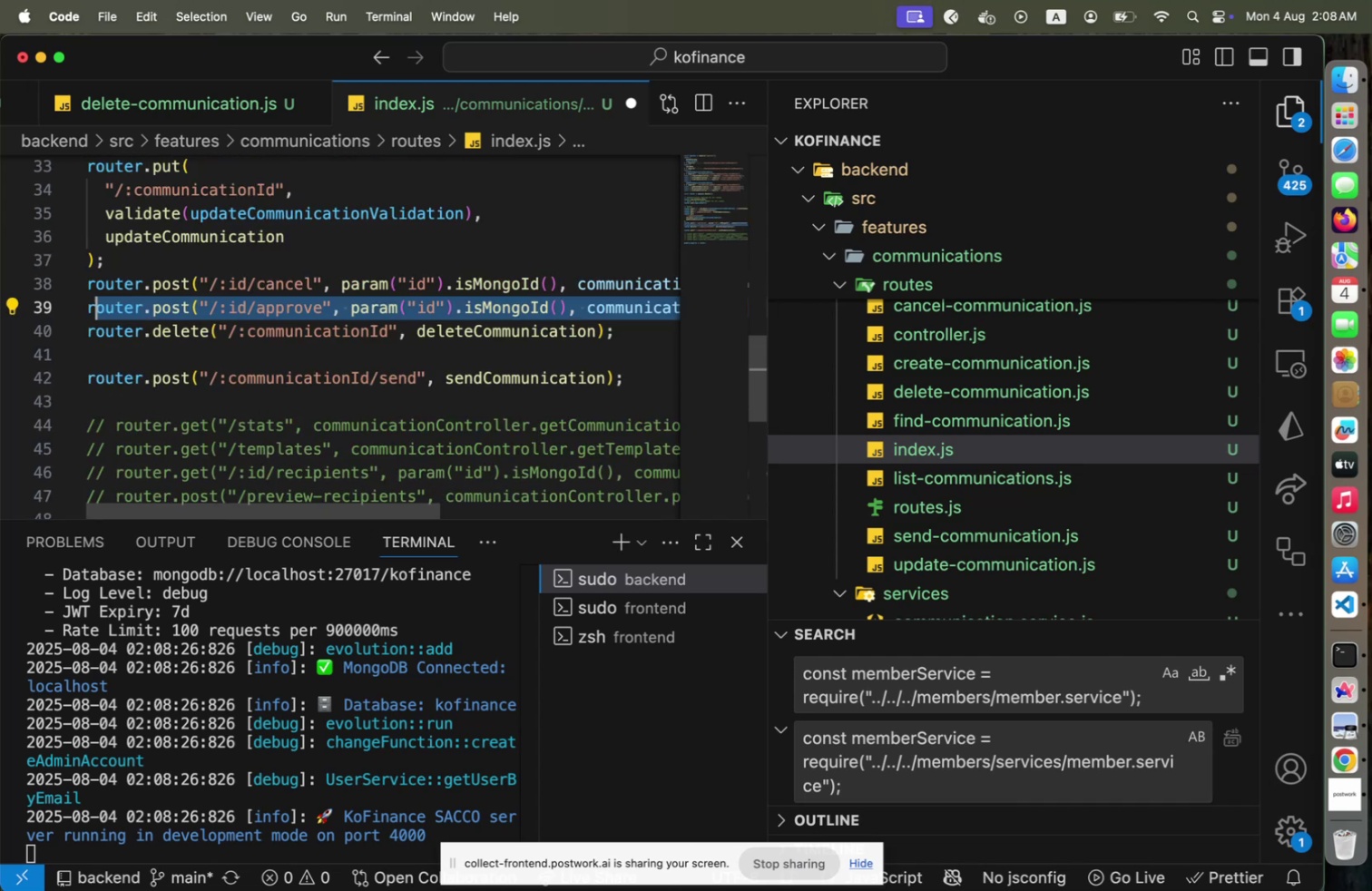 
hold_key(key=ArrowRight, duration=1.51)
 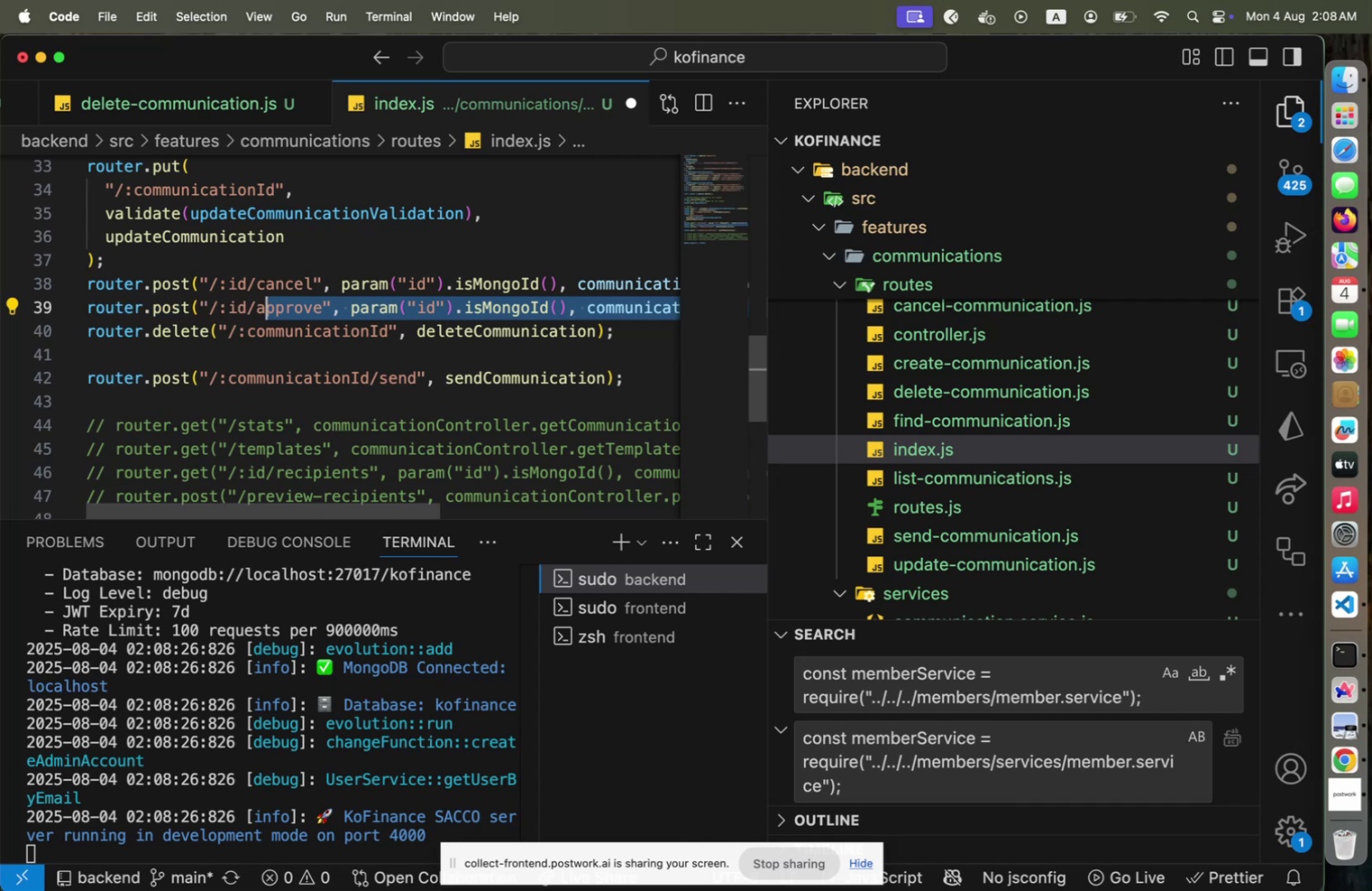 
hold_key(key=ArrowRight, duration=1.26)
 